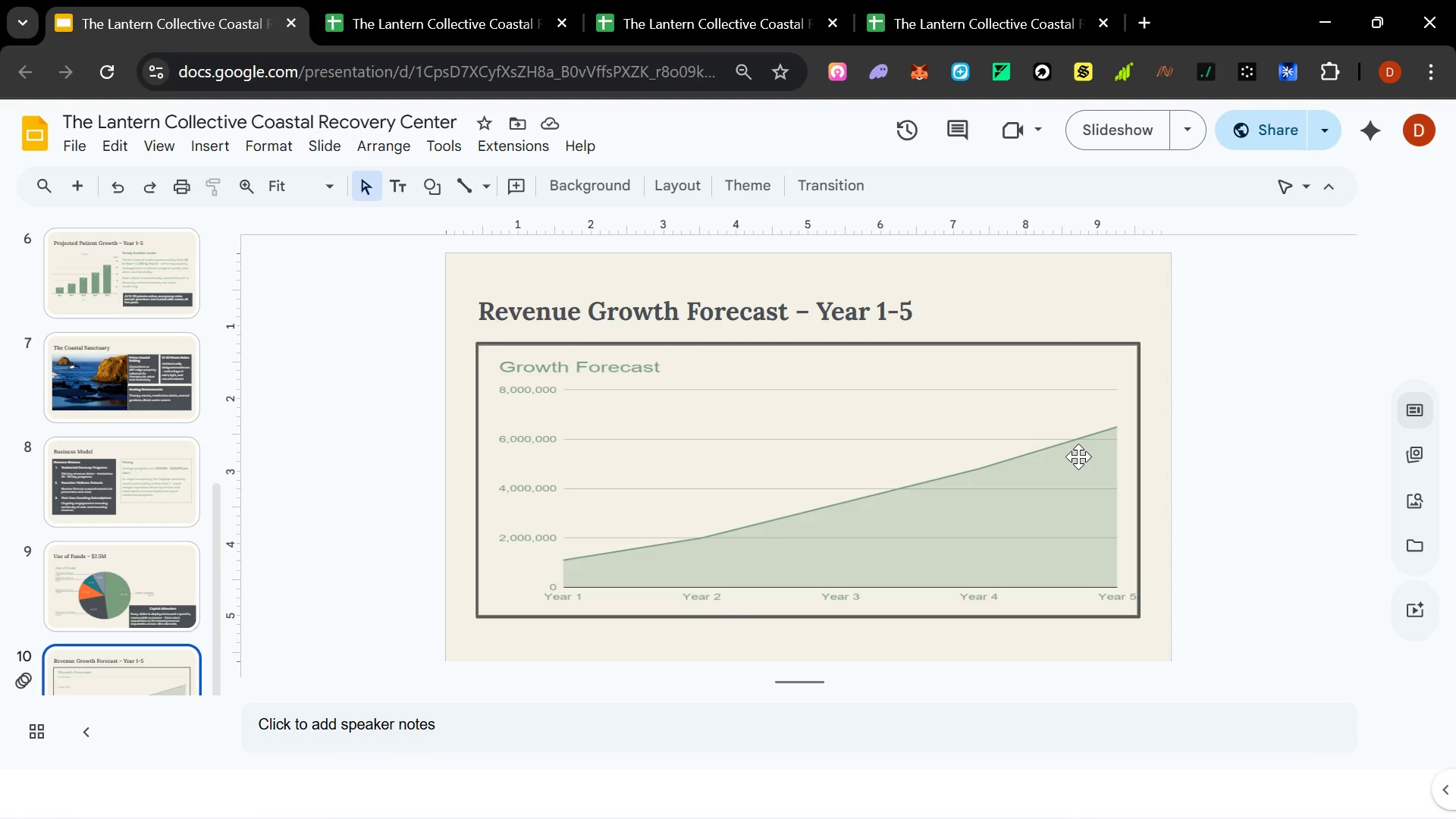 
wait(12.53)
 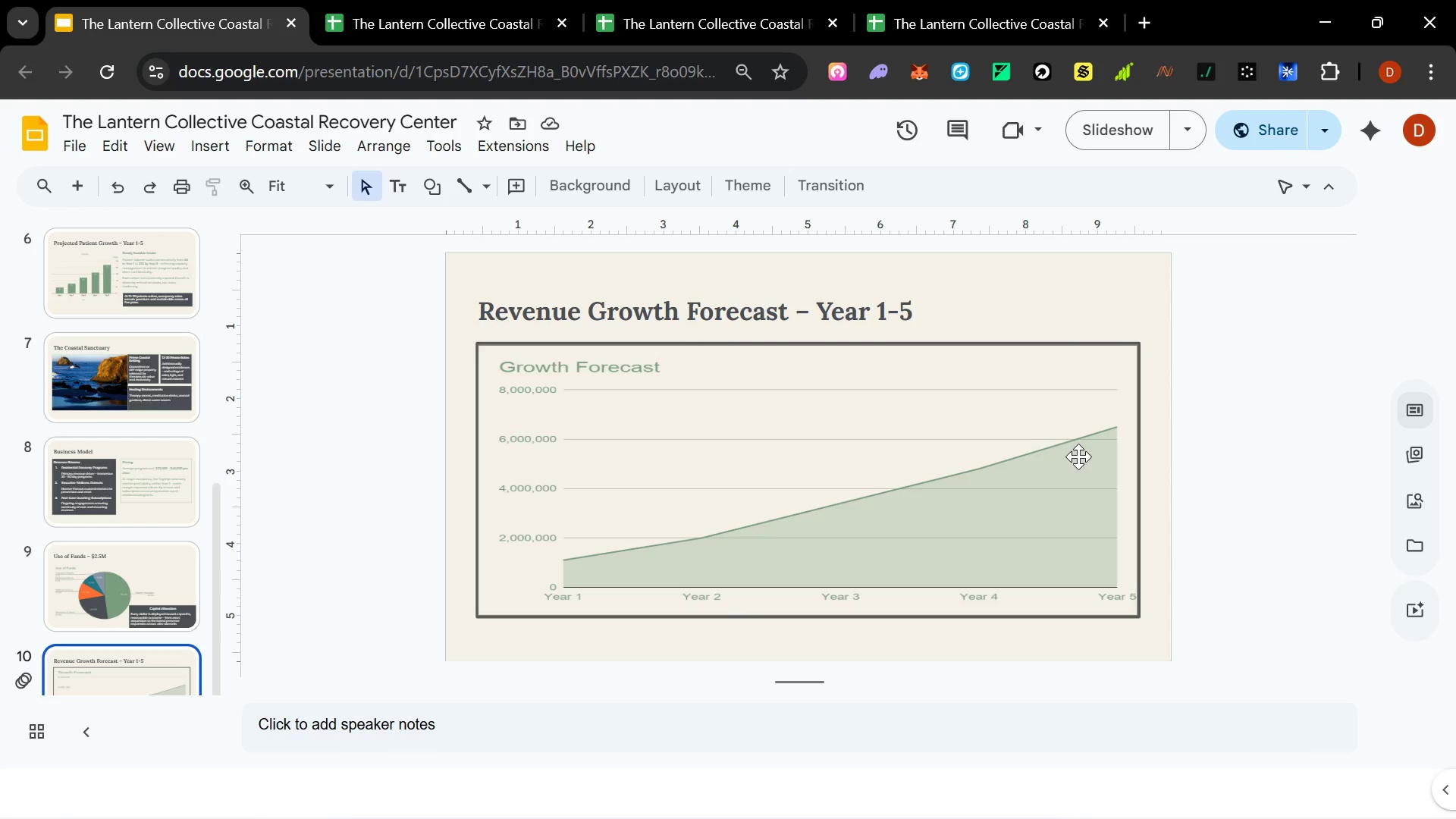 
left_click([833, 343])
 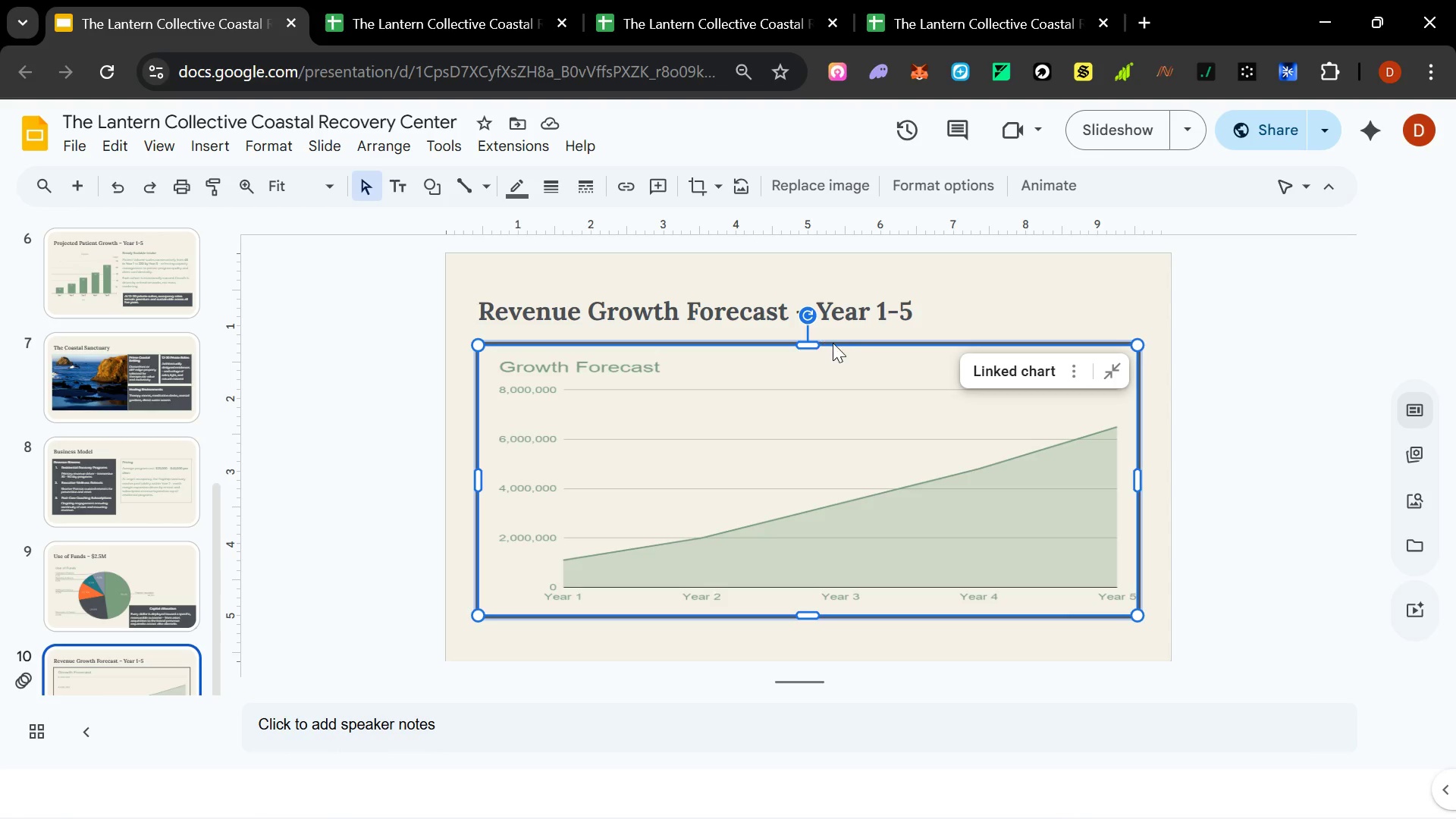 
key(ArrowUp)
 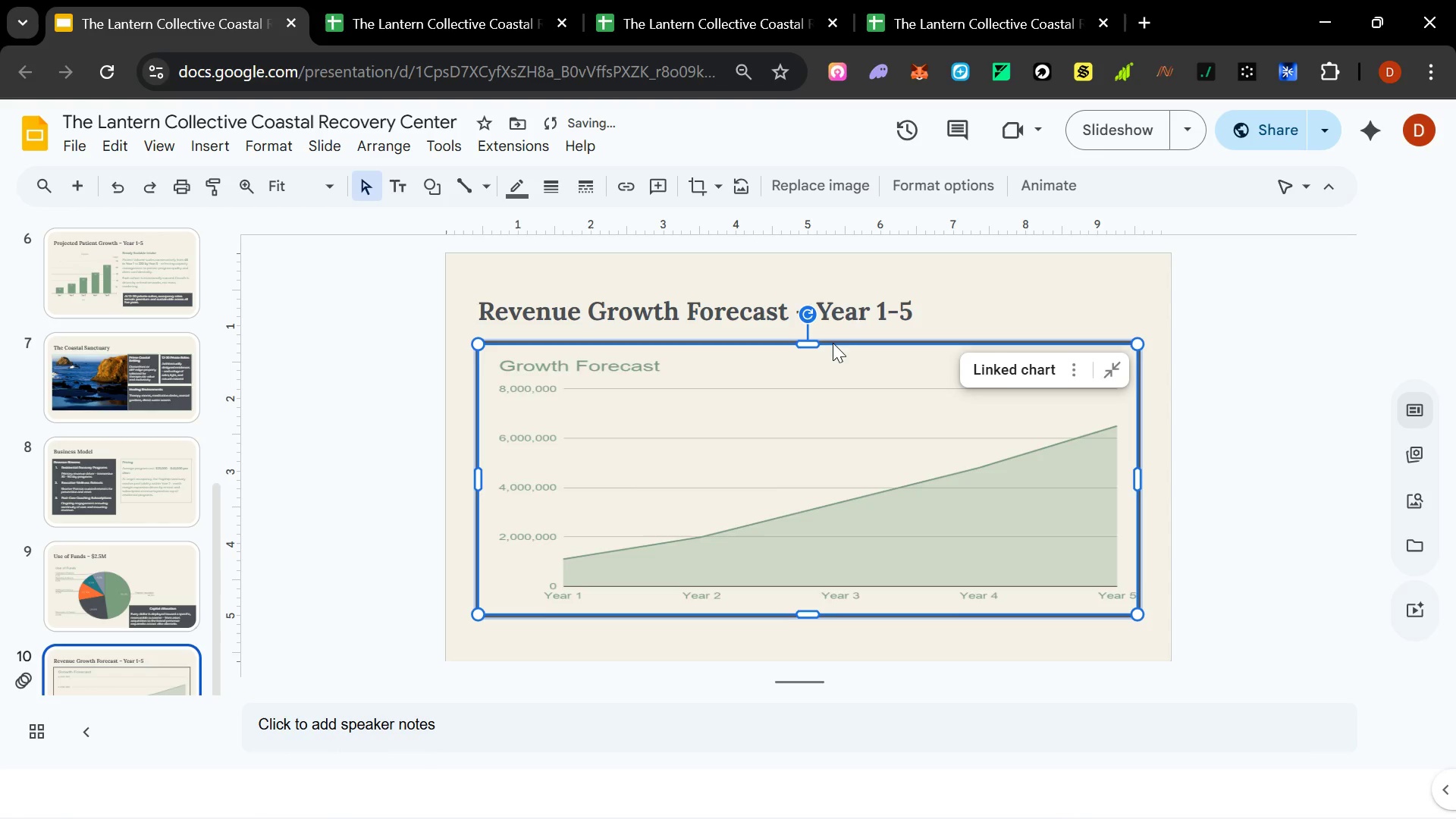 
key(ArrowUp)
 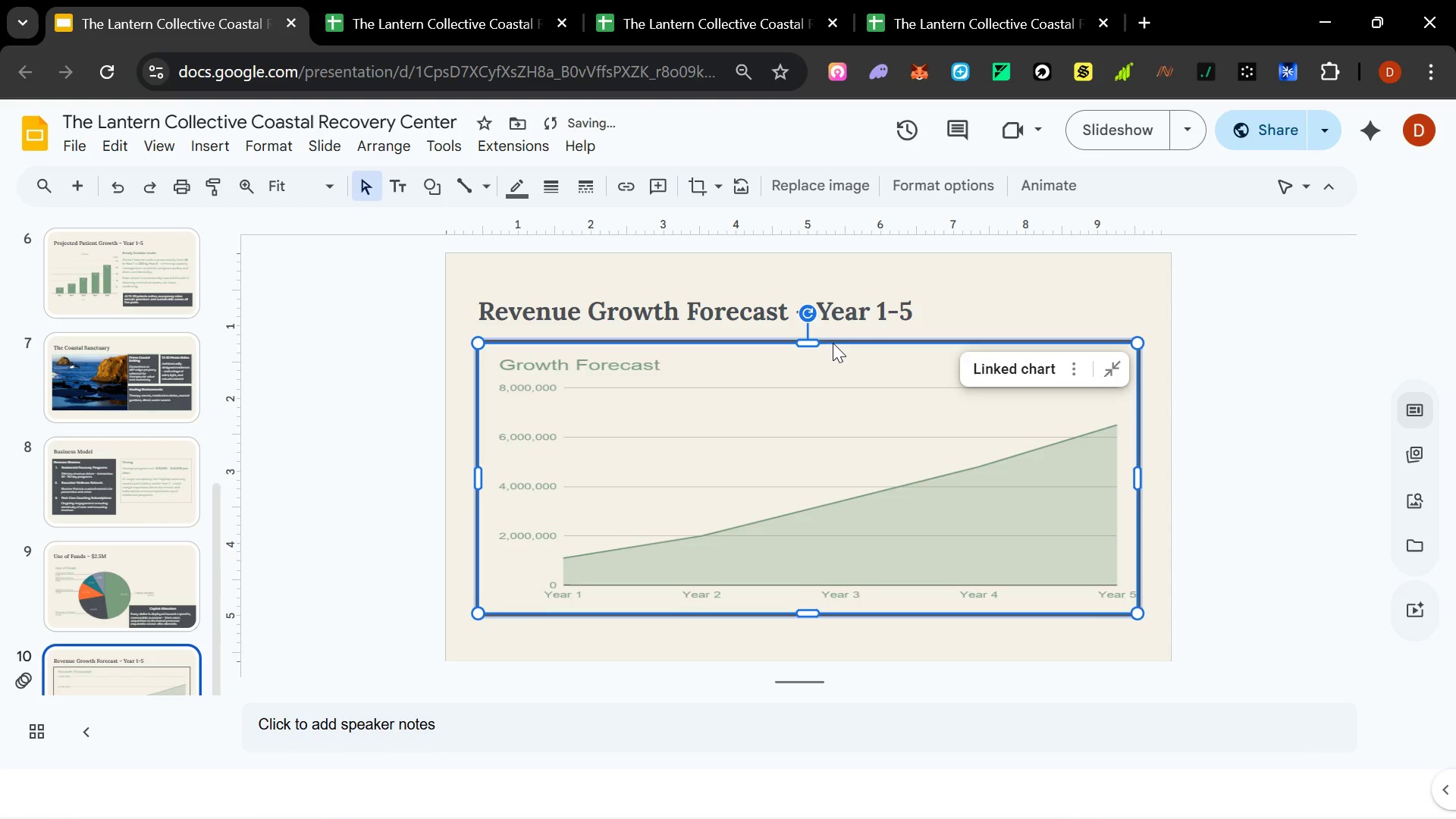 
key(ArrowUp)
 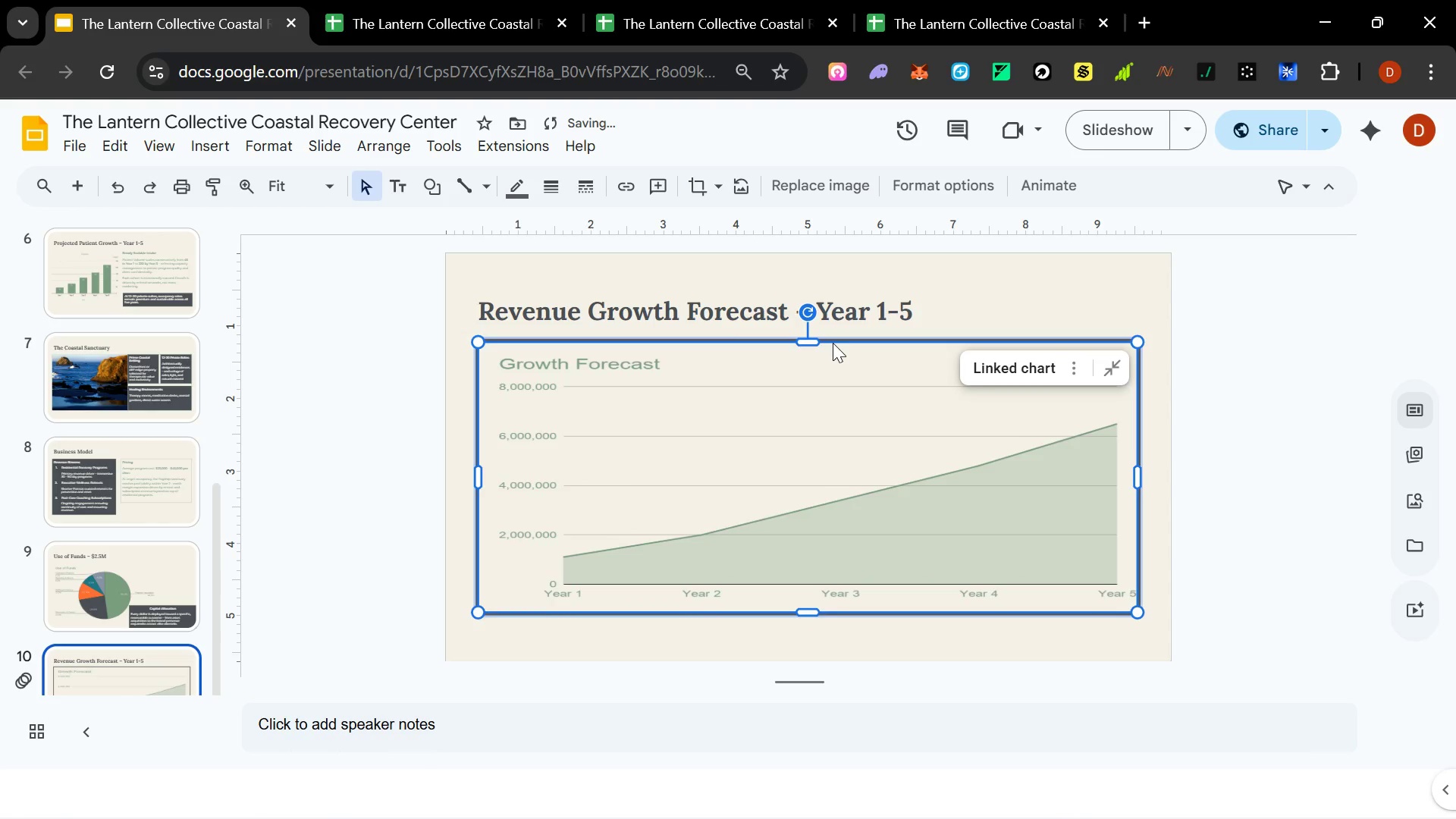 
key(ArrowUp)
 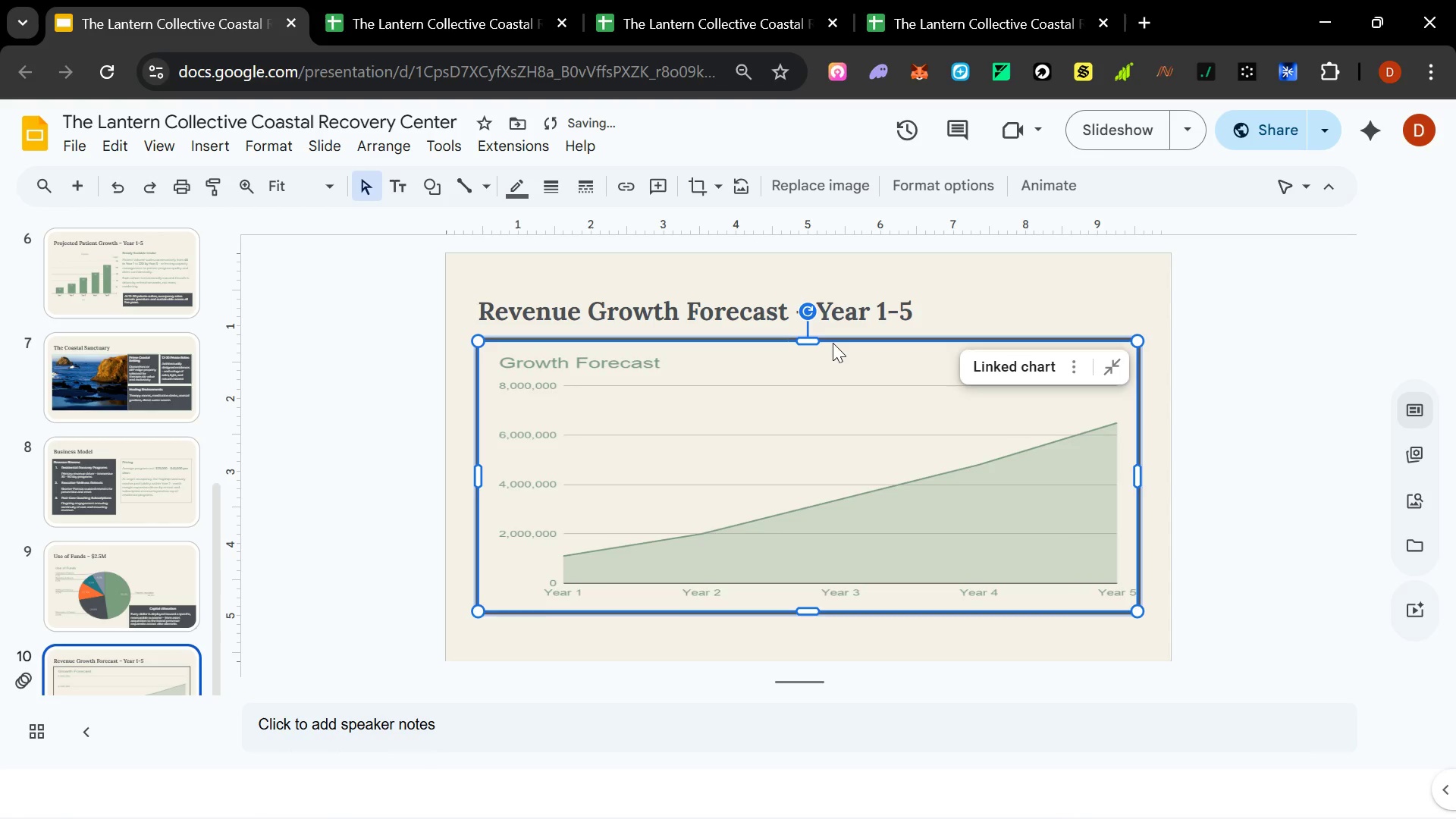 
key(ArrowUp)
 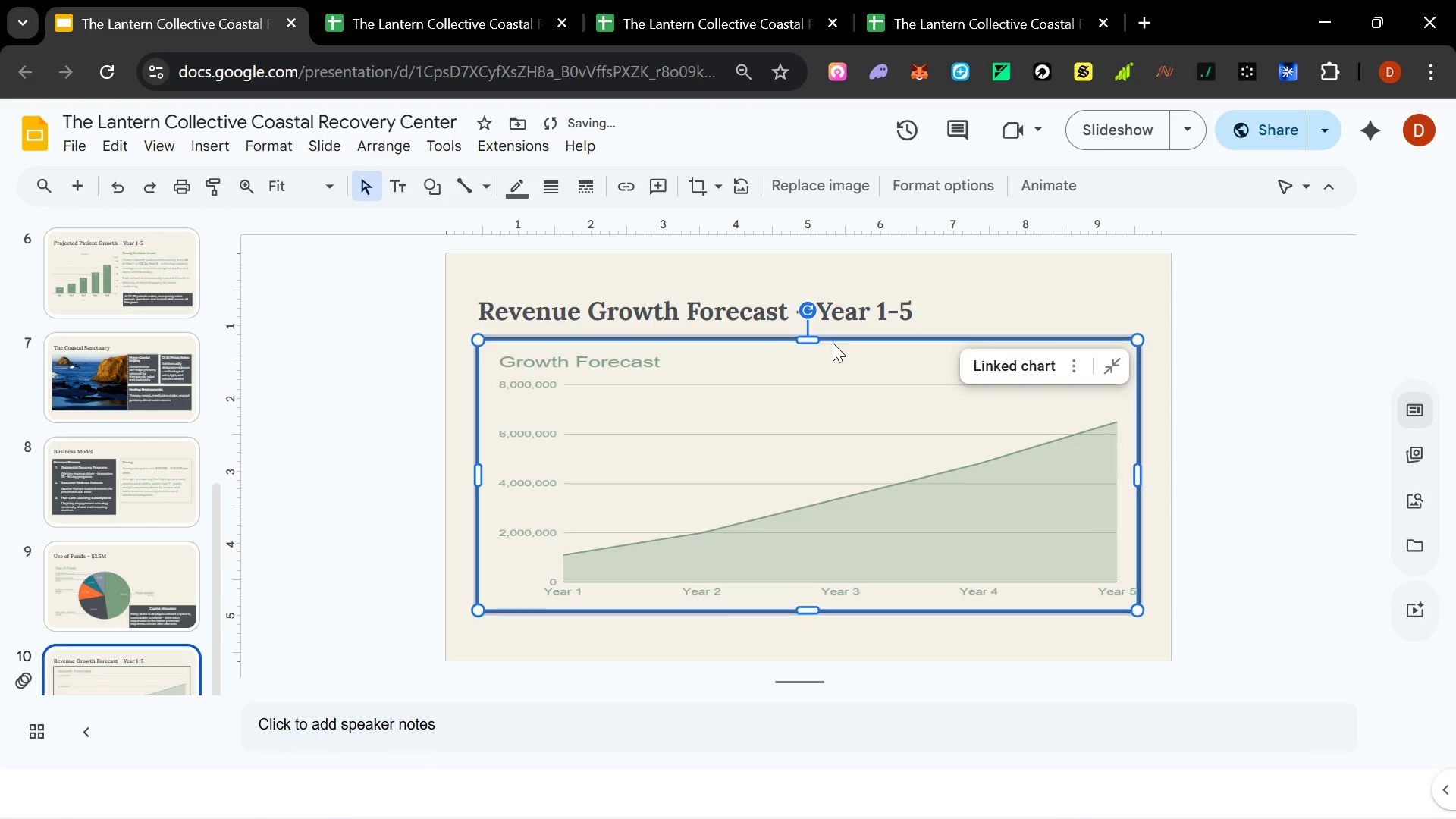 
key(ArrowUp)
 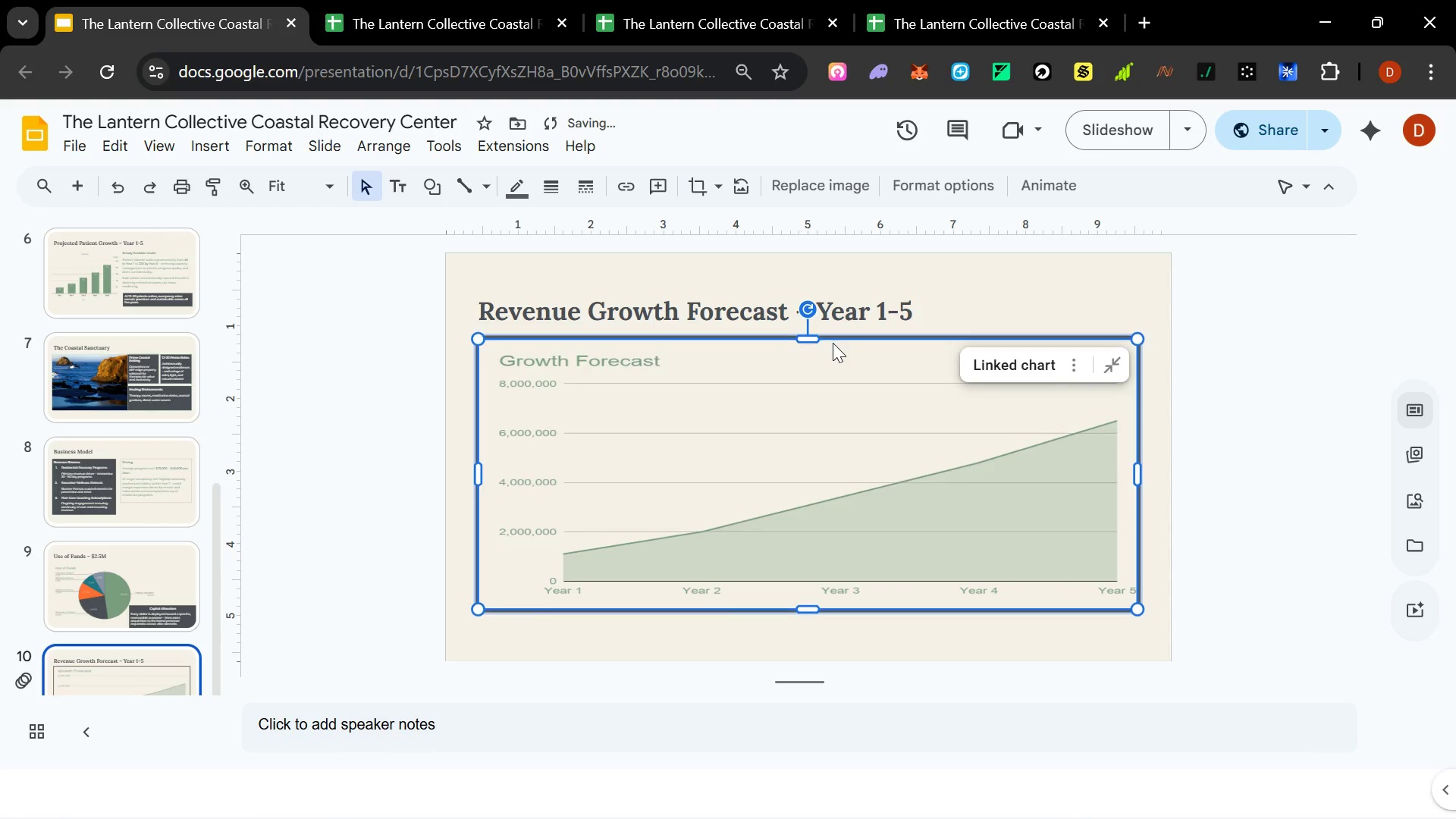 
key(ArrowUp)
 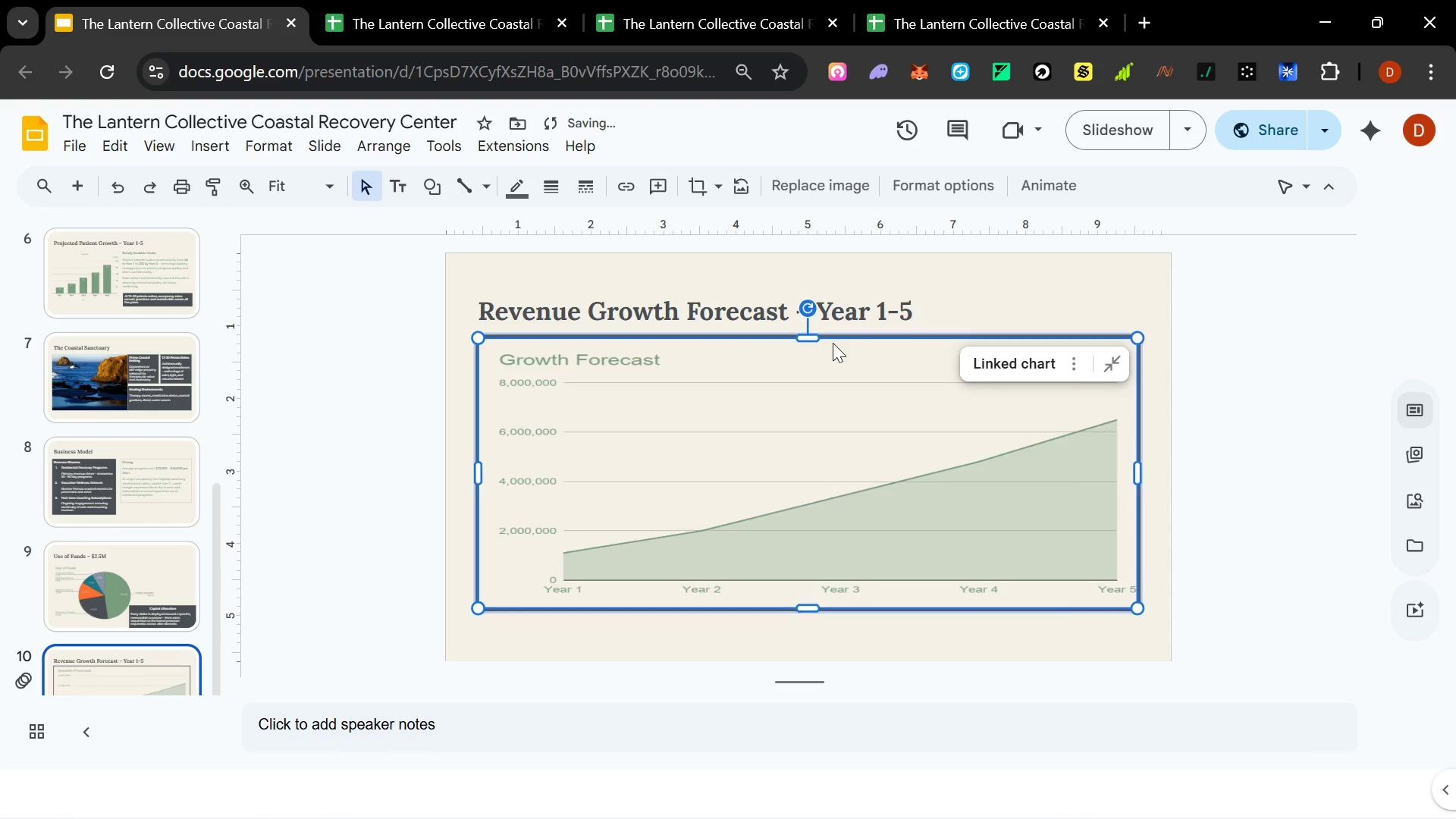 
key(ArrowUp)
 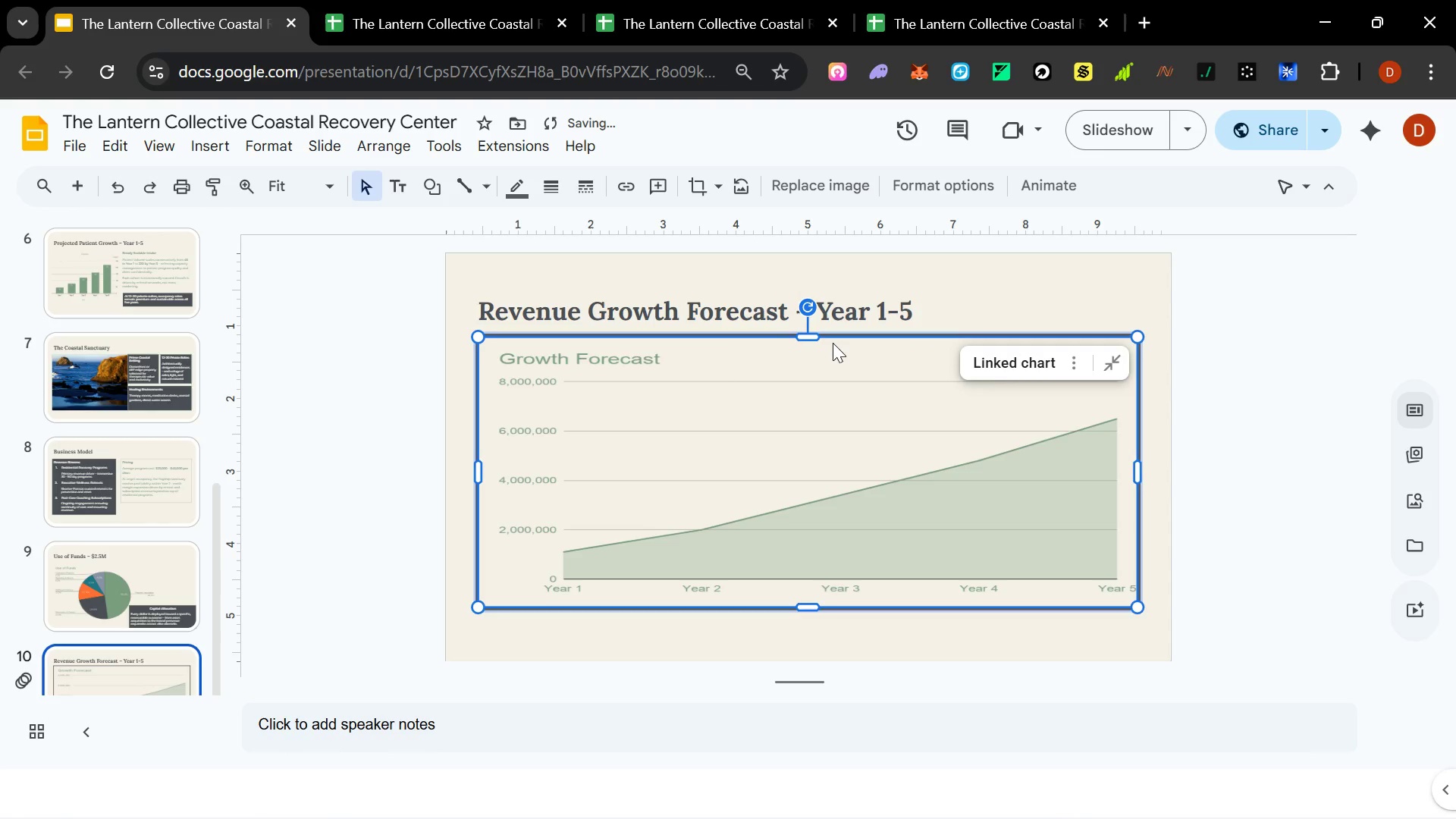 
key(ArrowUp)
 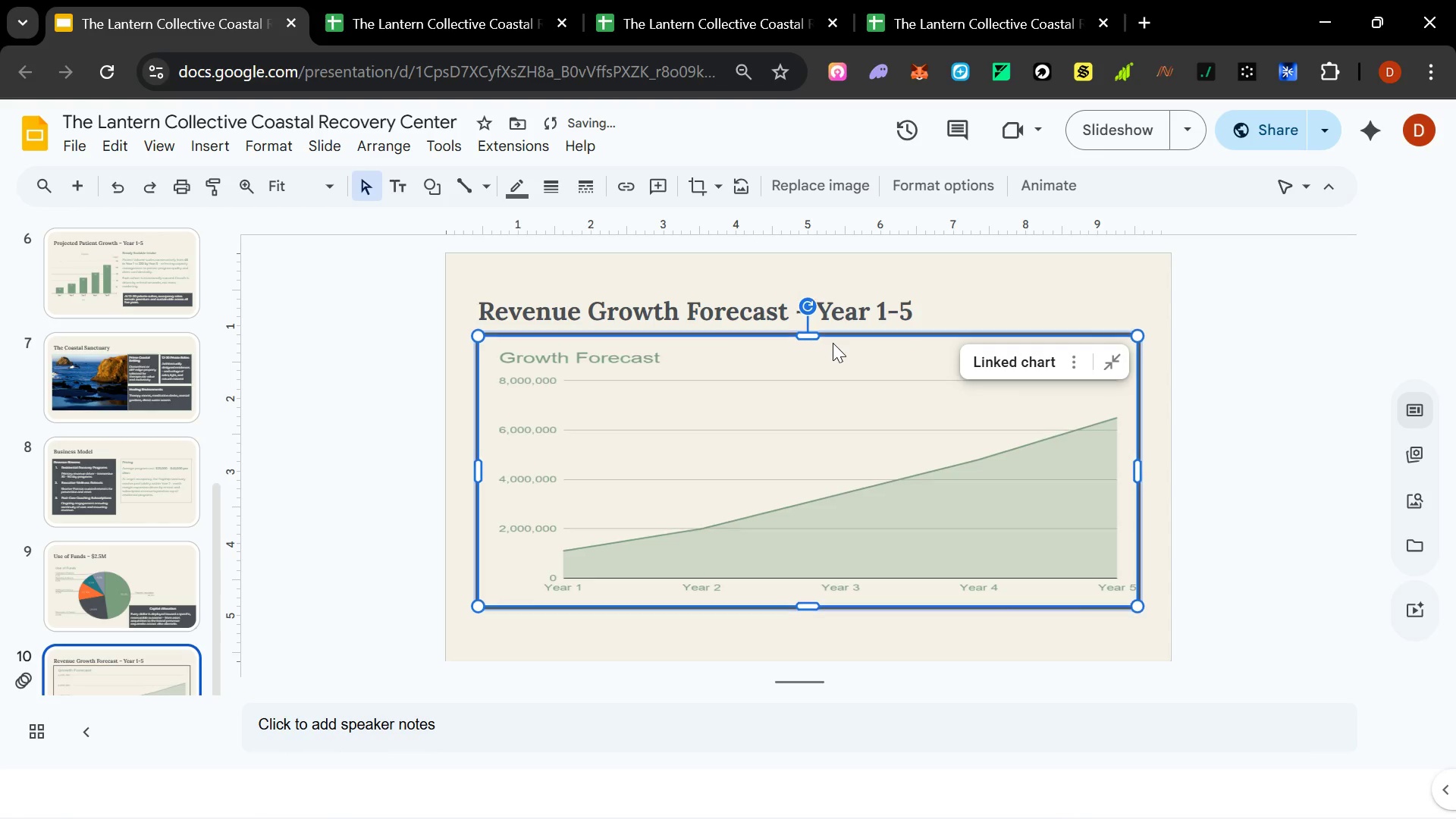 
key(ArrowUp)
 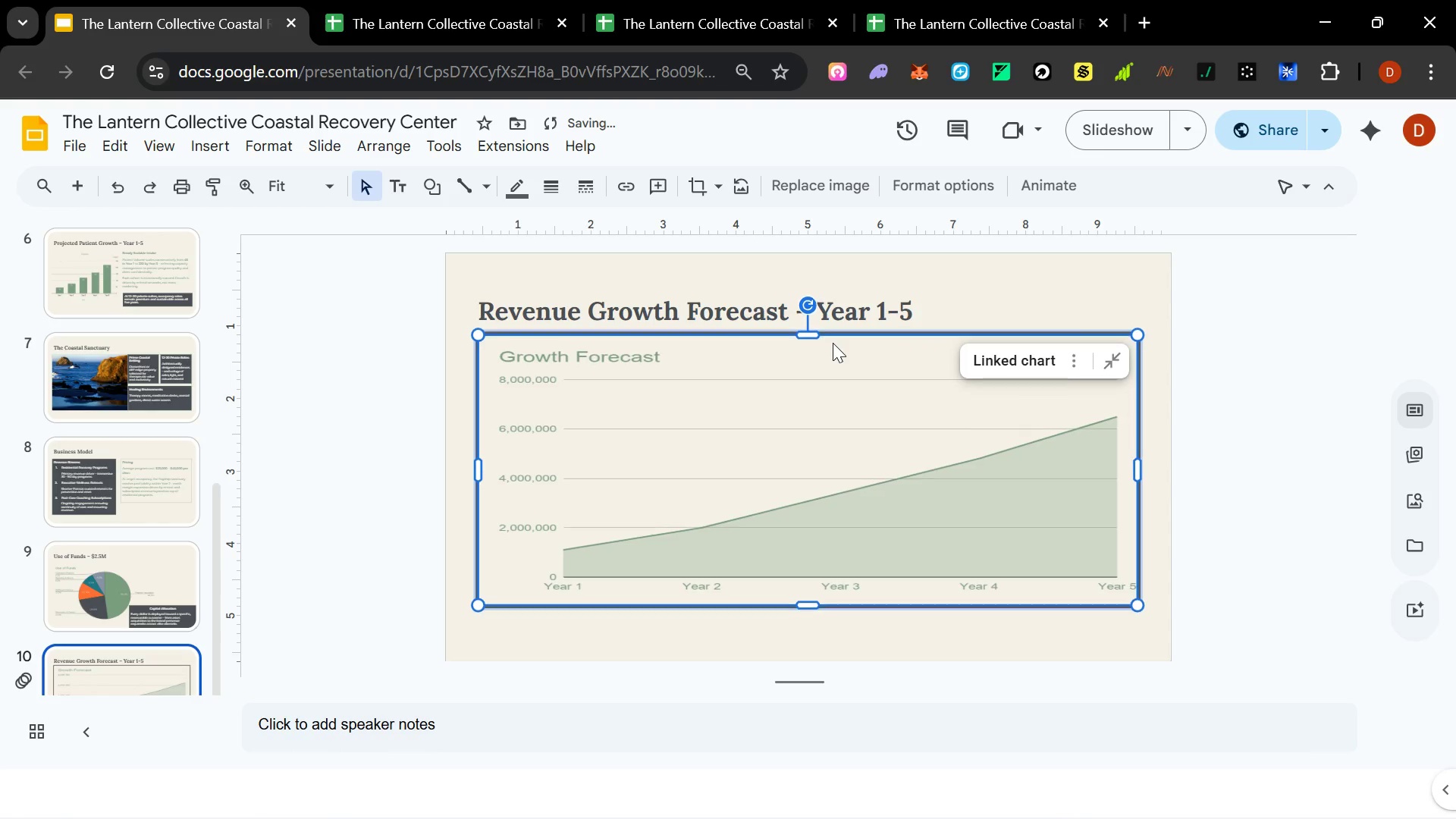 
key(ArrowUp)
 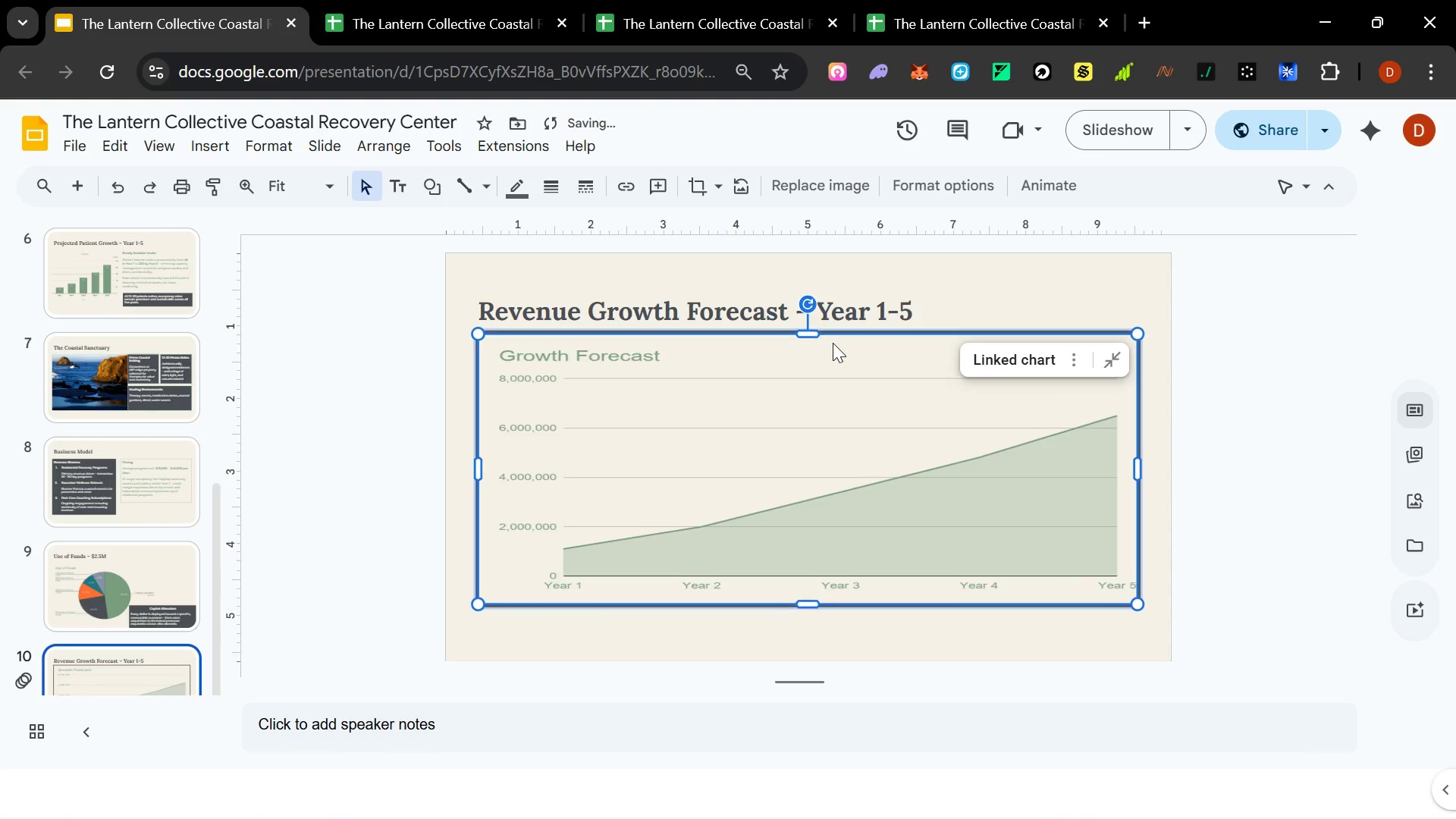 
key(ArrowUp)
 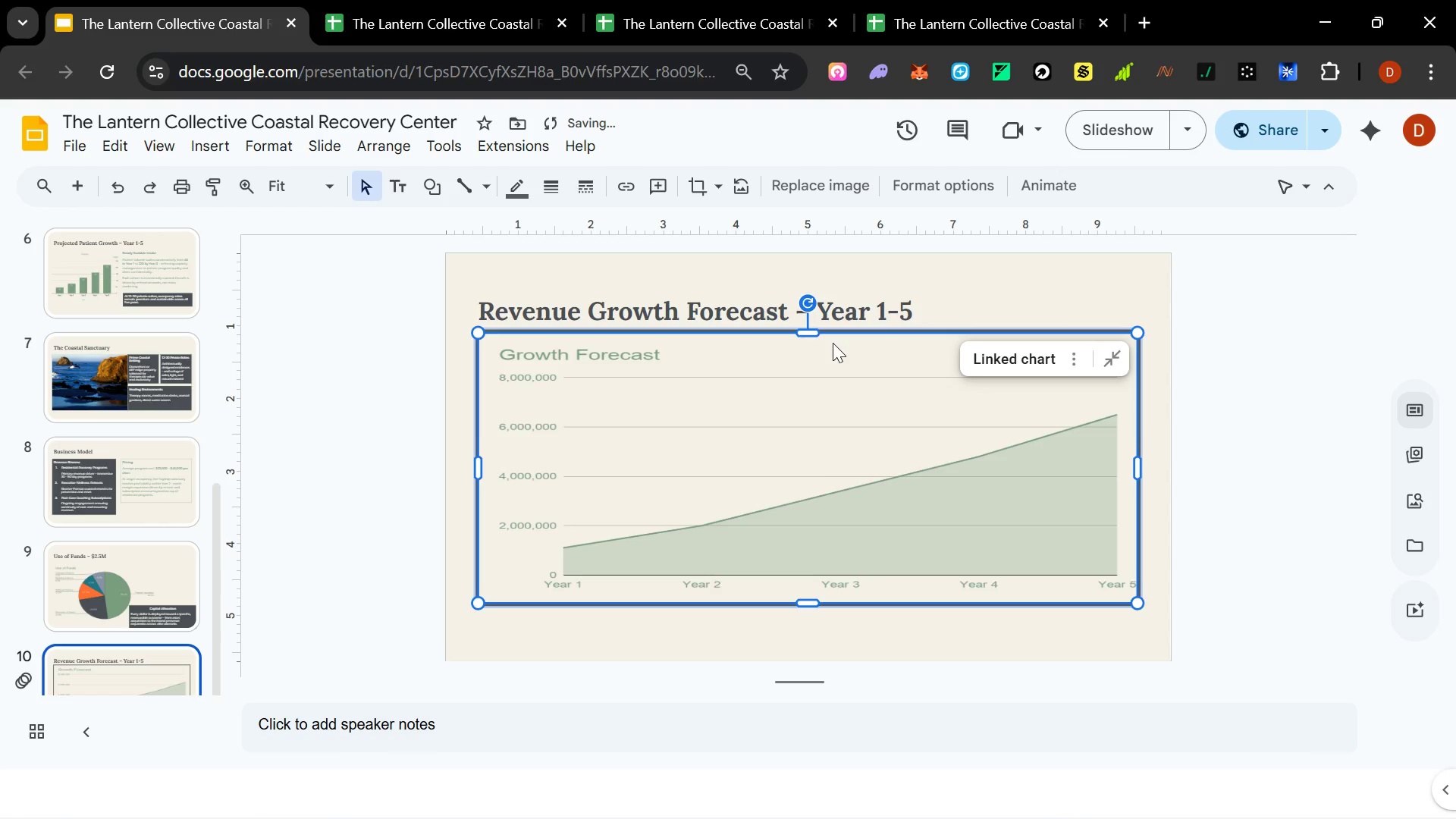 
key(ArrowDown)
 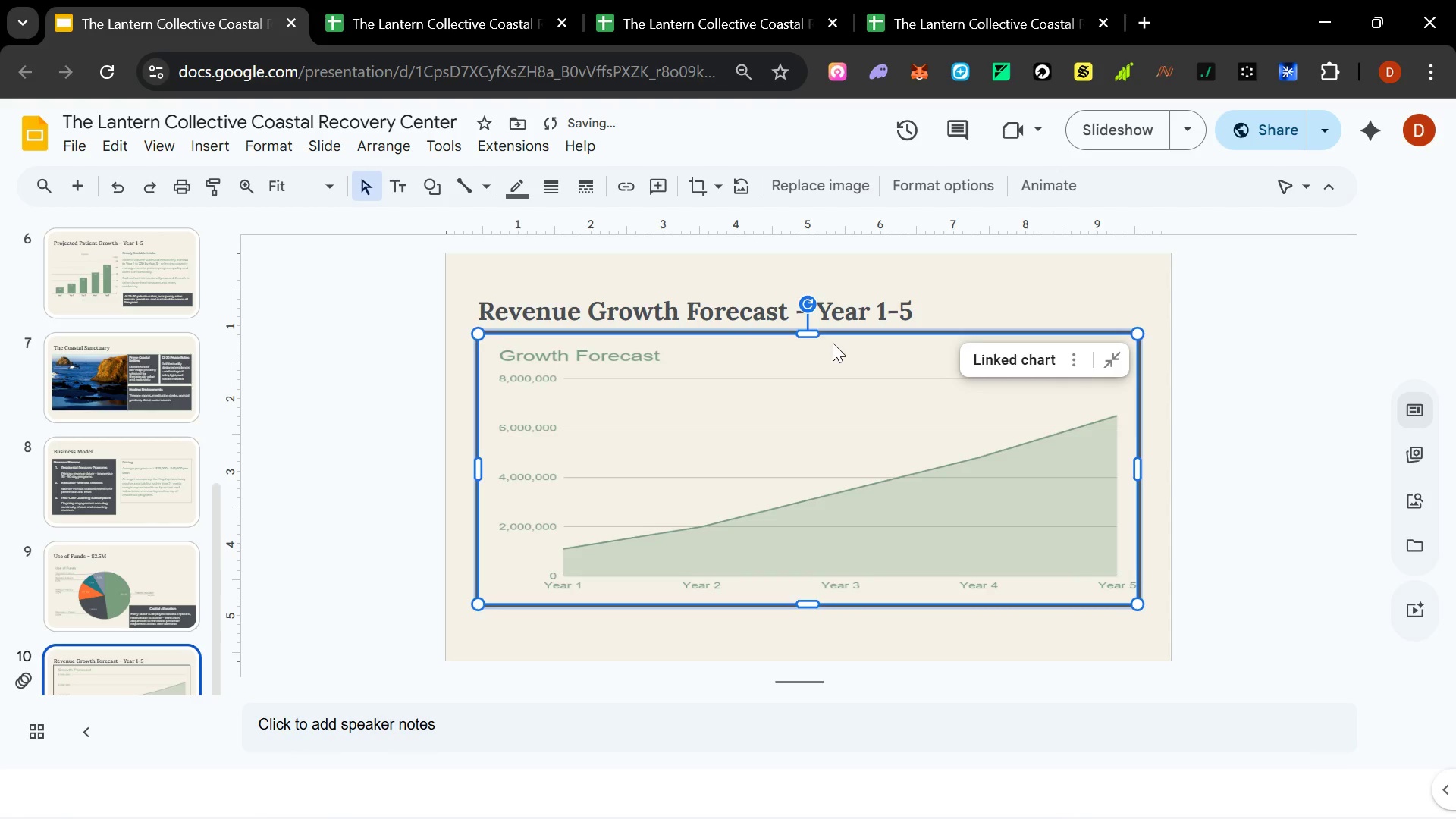 
key(ArrowDown)
 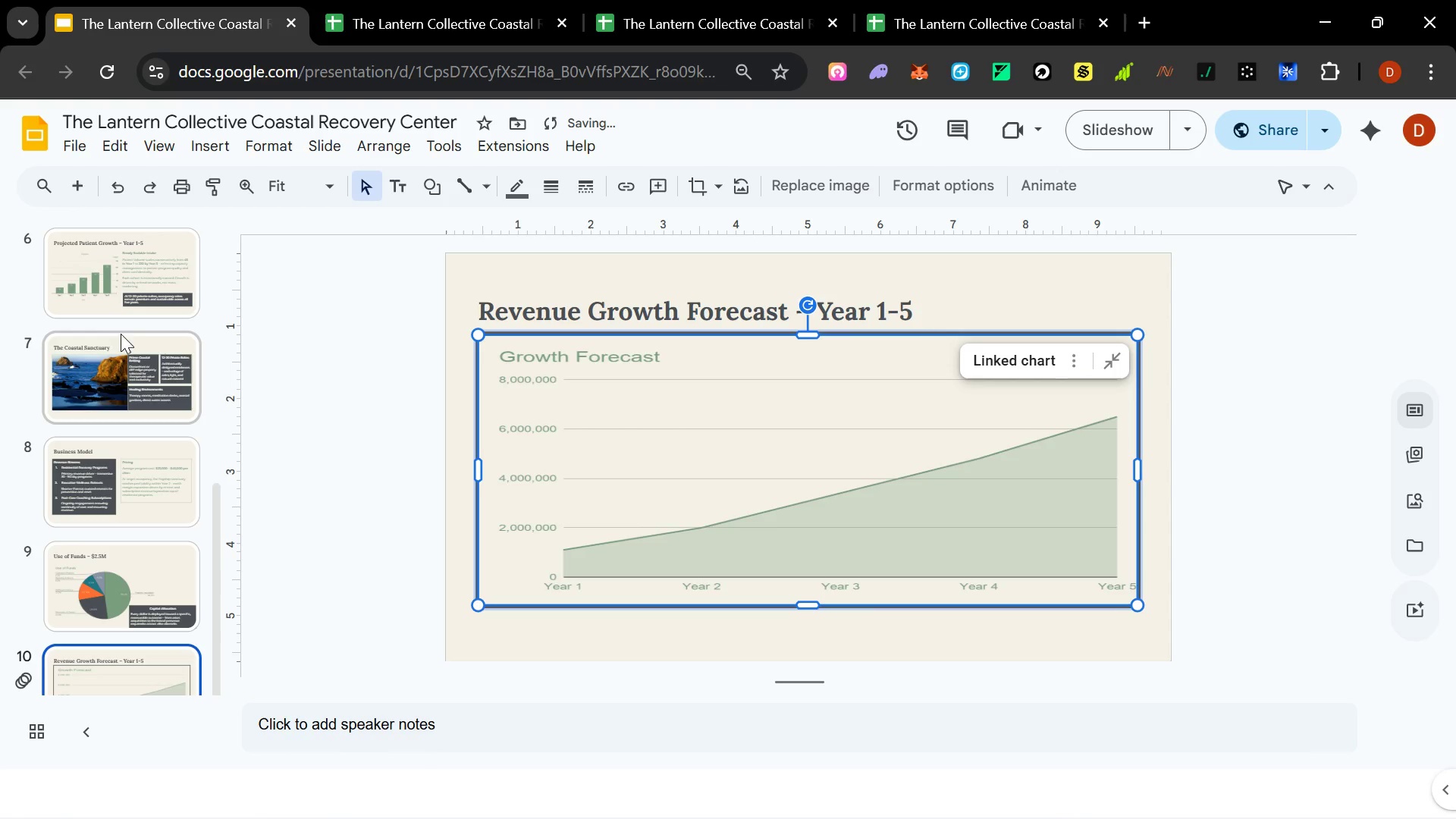 
scroll: coordinate [143, 425], scroll_direction: up, amount: 4.0
 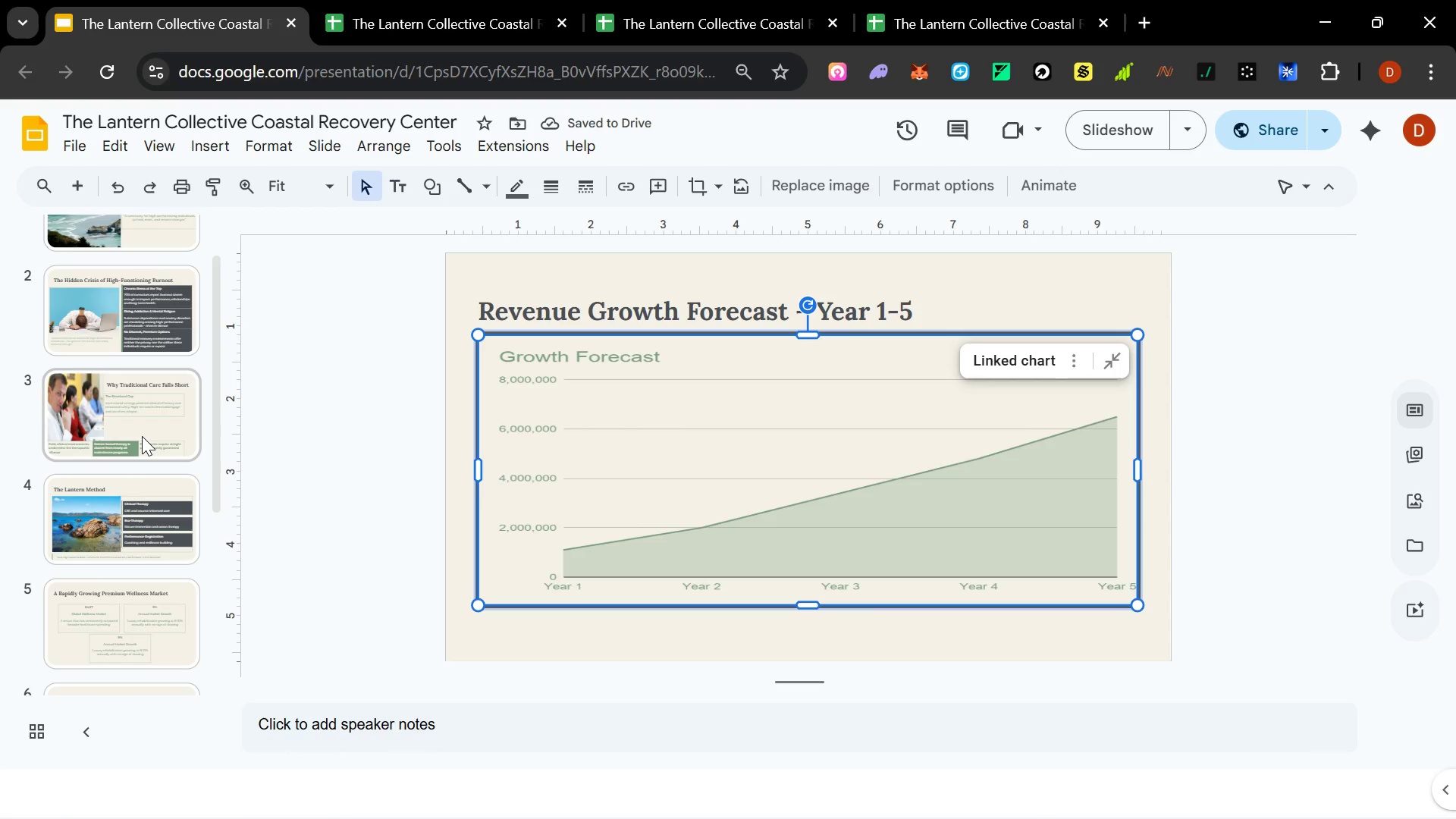 
left_click([142, 436])
 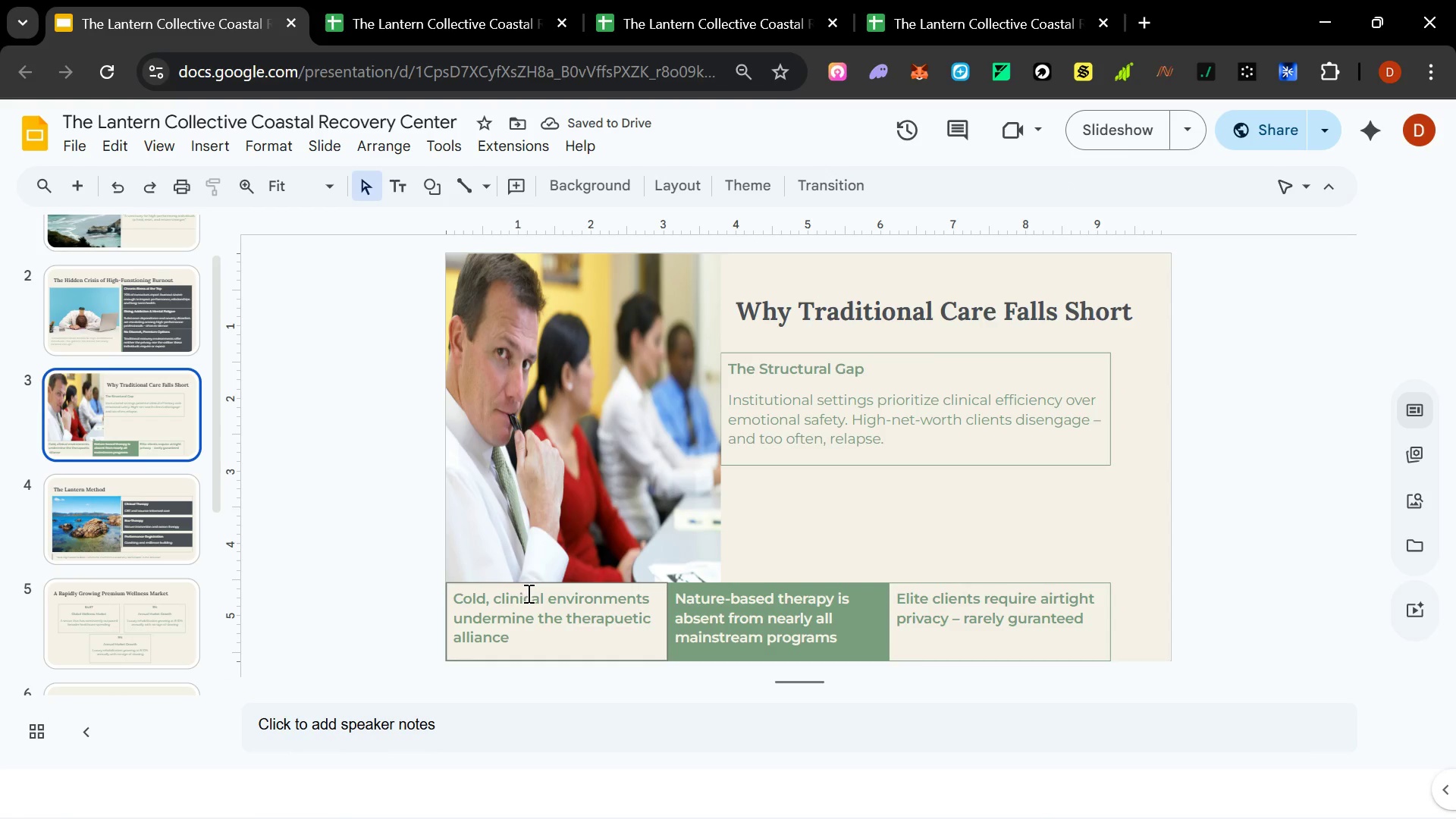 
left_click([530, 594])
 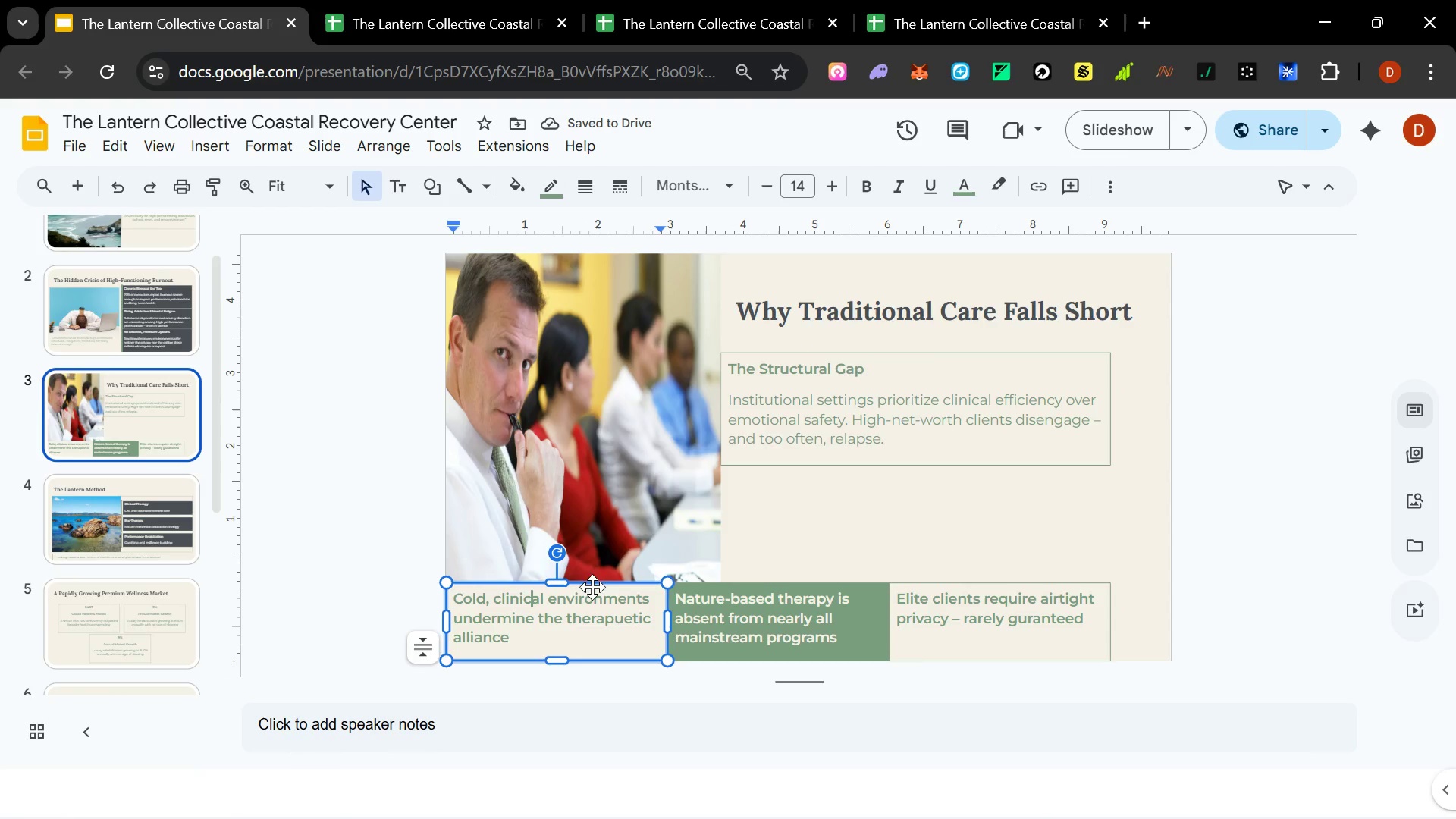 
hold_key(key=ShiftLeft, duration=1.16)
left_click([682, 598])
 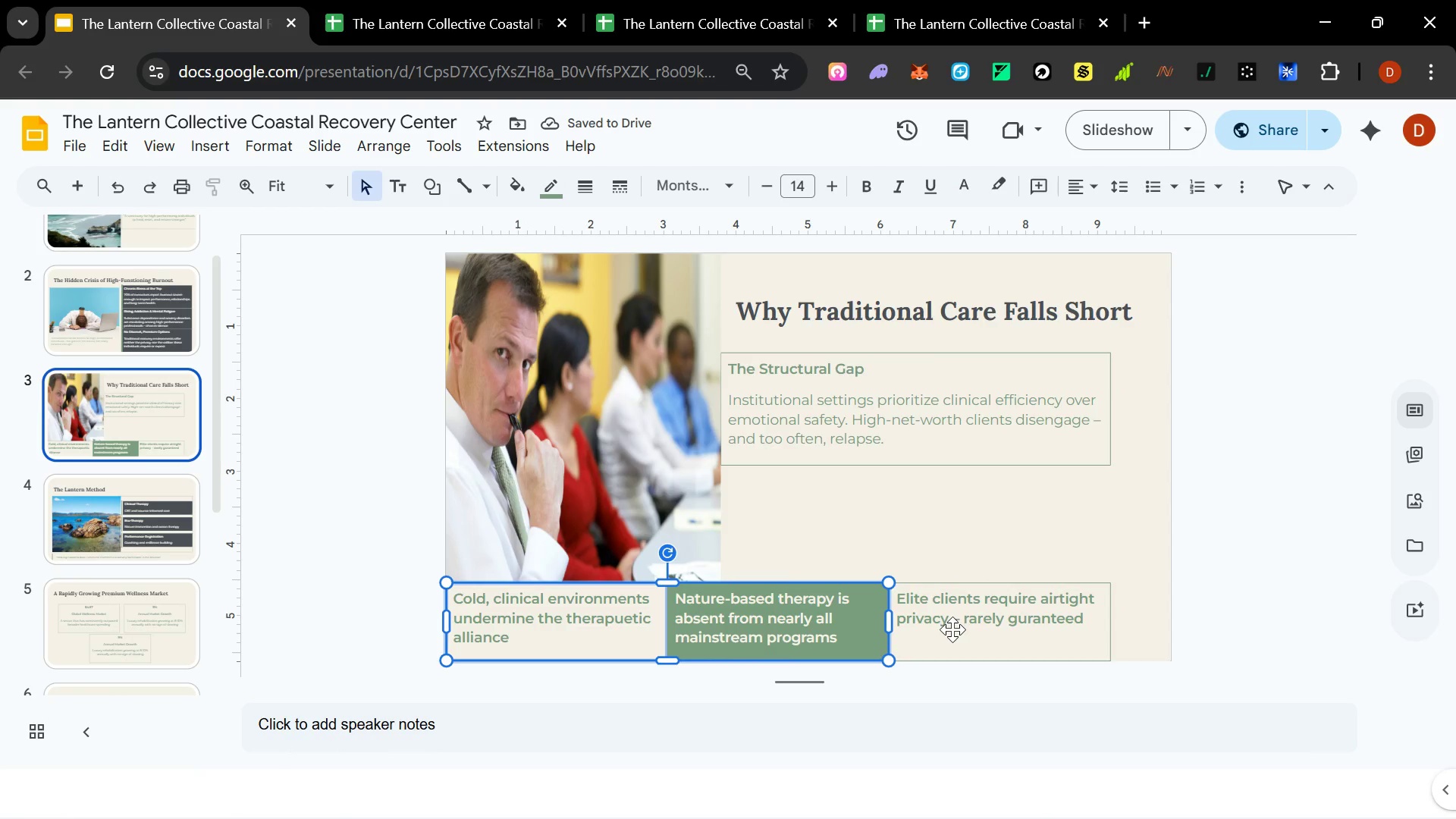 
left_click([952, 629])
 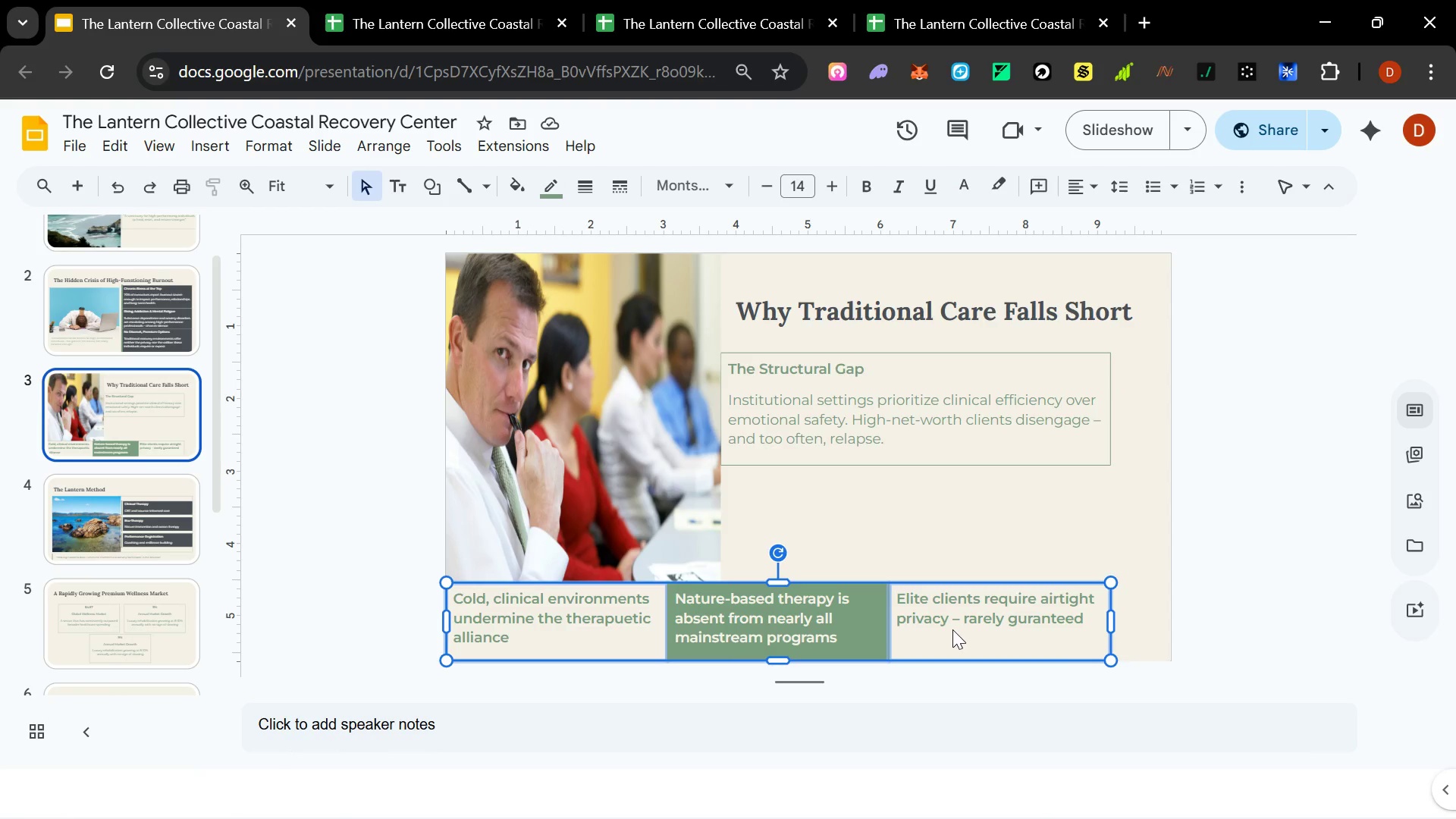 
key(Control+C)
 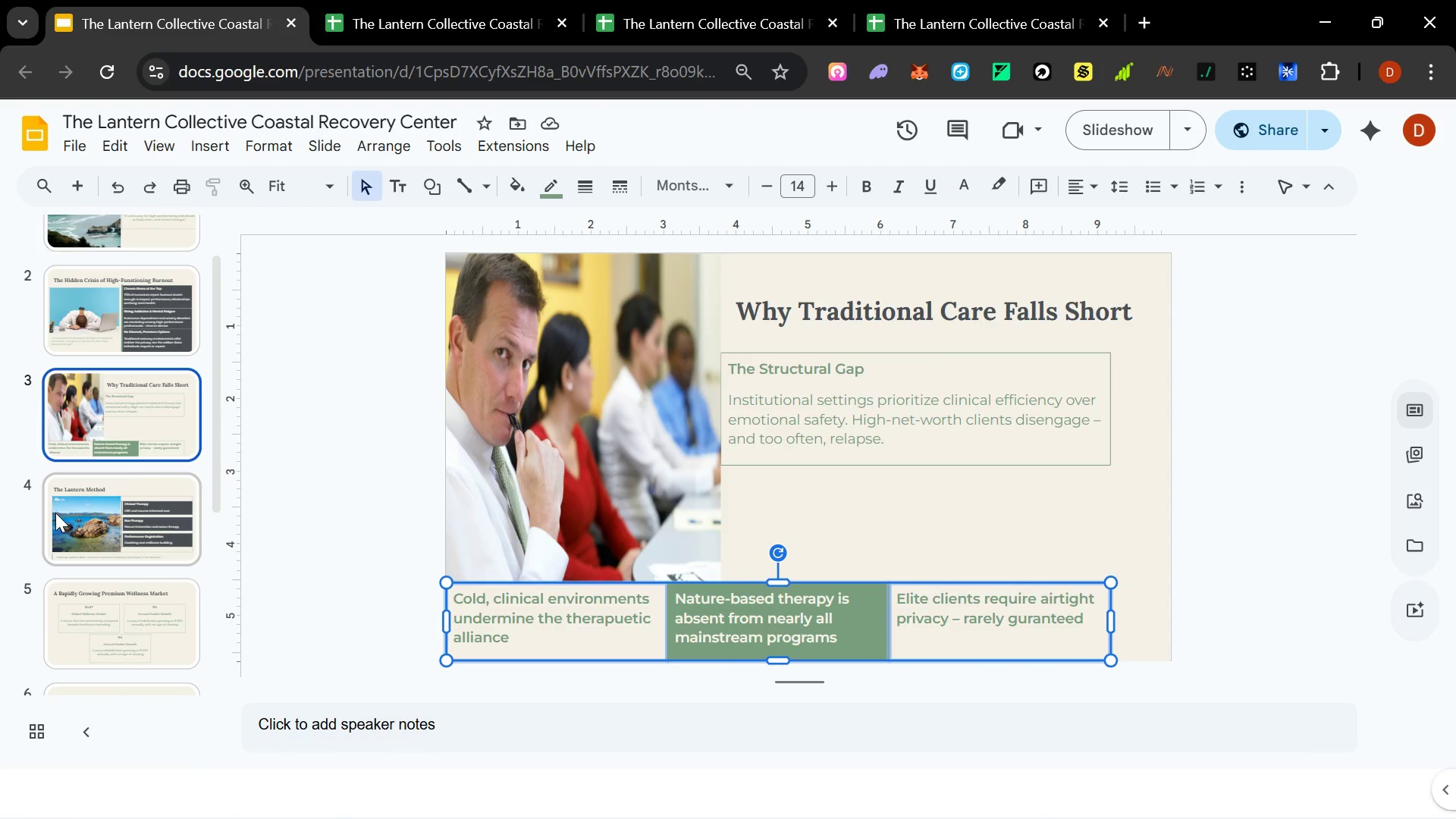 
scroll: coordinate [138, 569], scroll_direction: down, amount: 11.0
 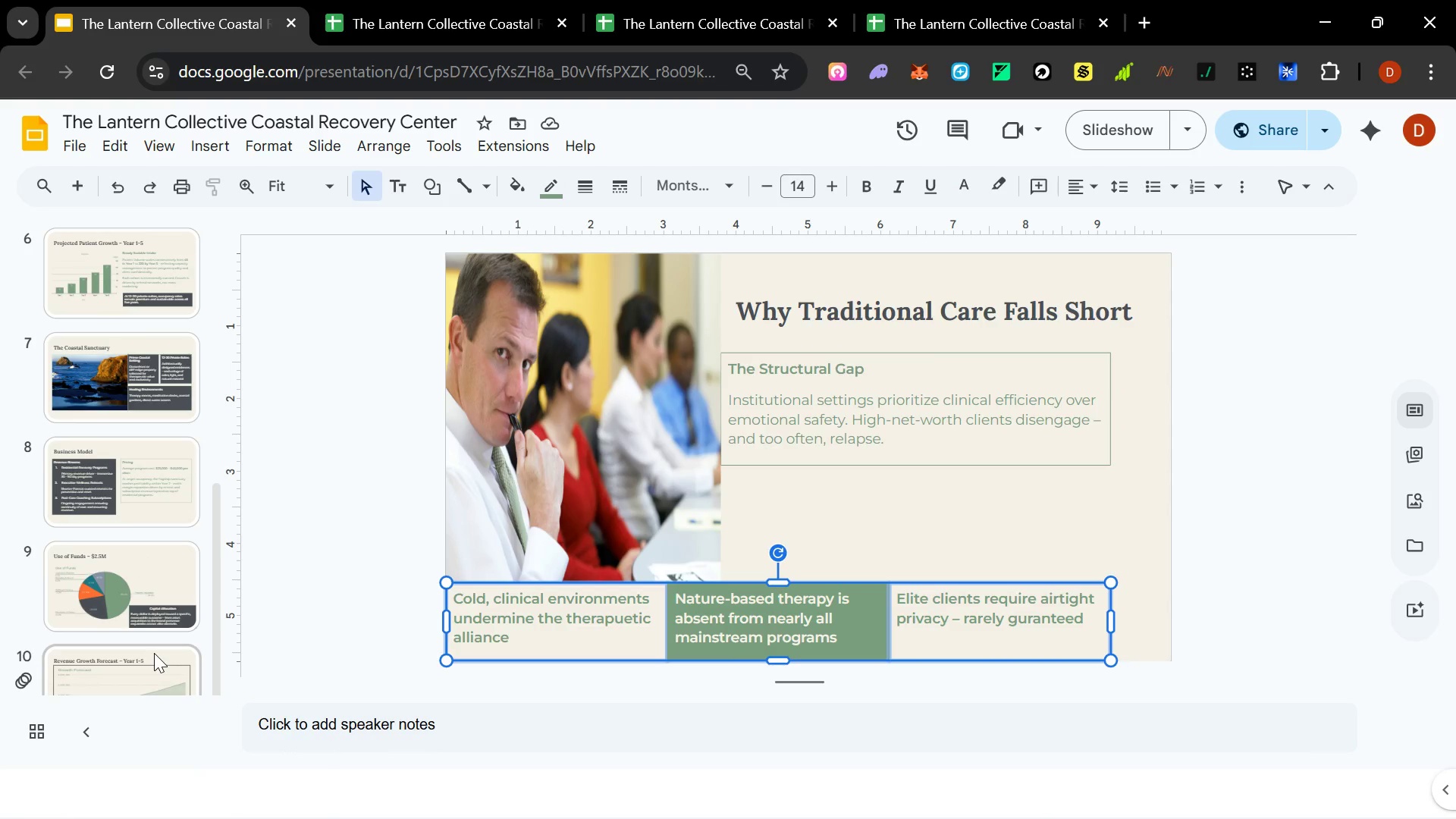 
left_click([154, 653])
 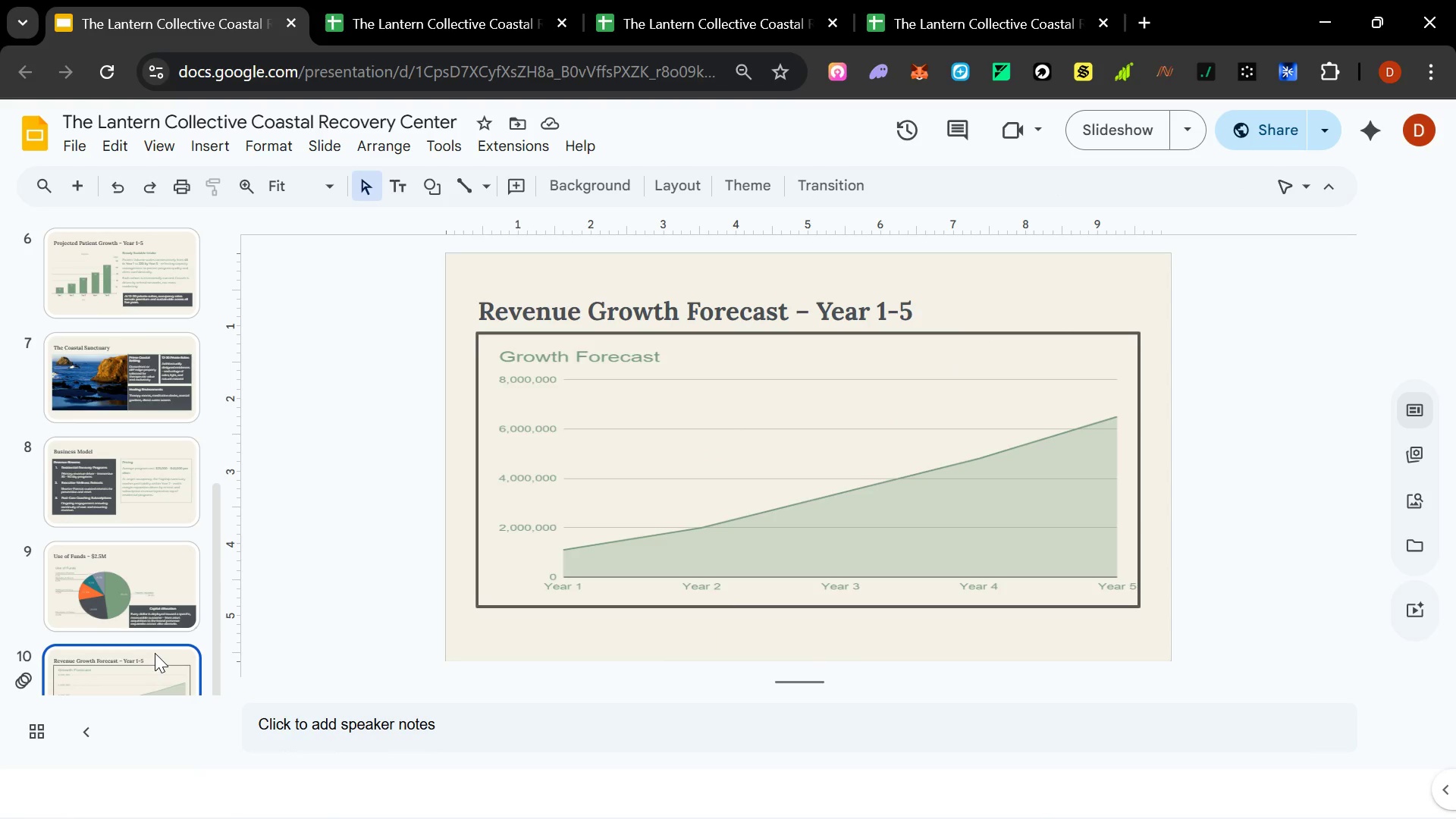 
key(Control+V)
 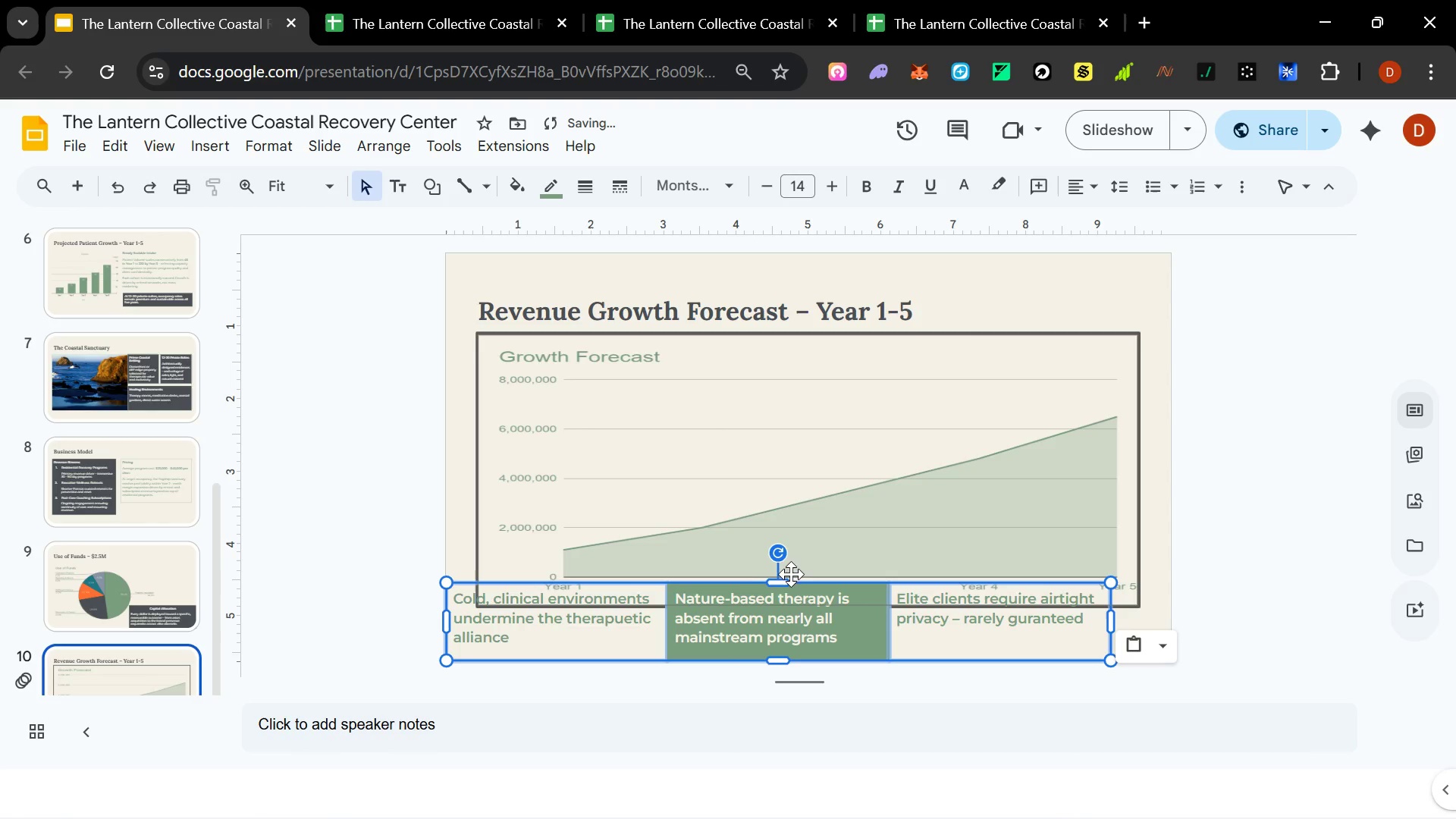 
left_click_drag(start_coordinate=[773, 581], to_coordinate=[773, 607])
 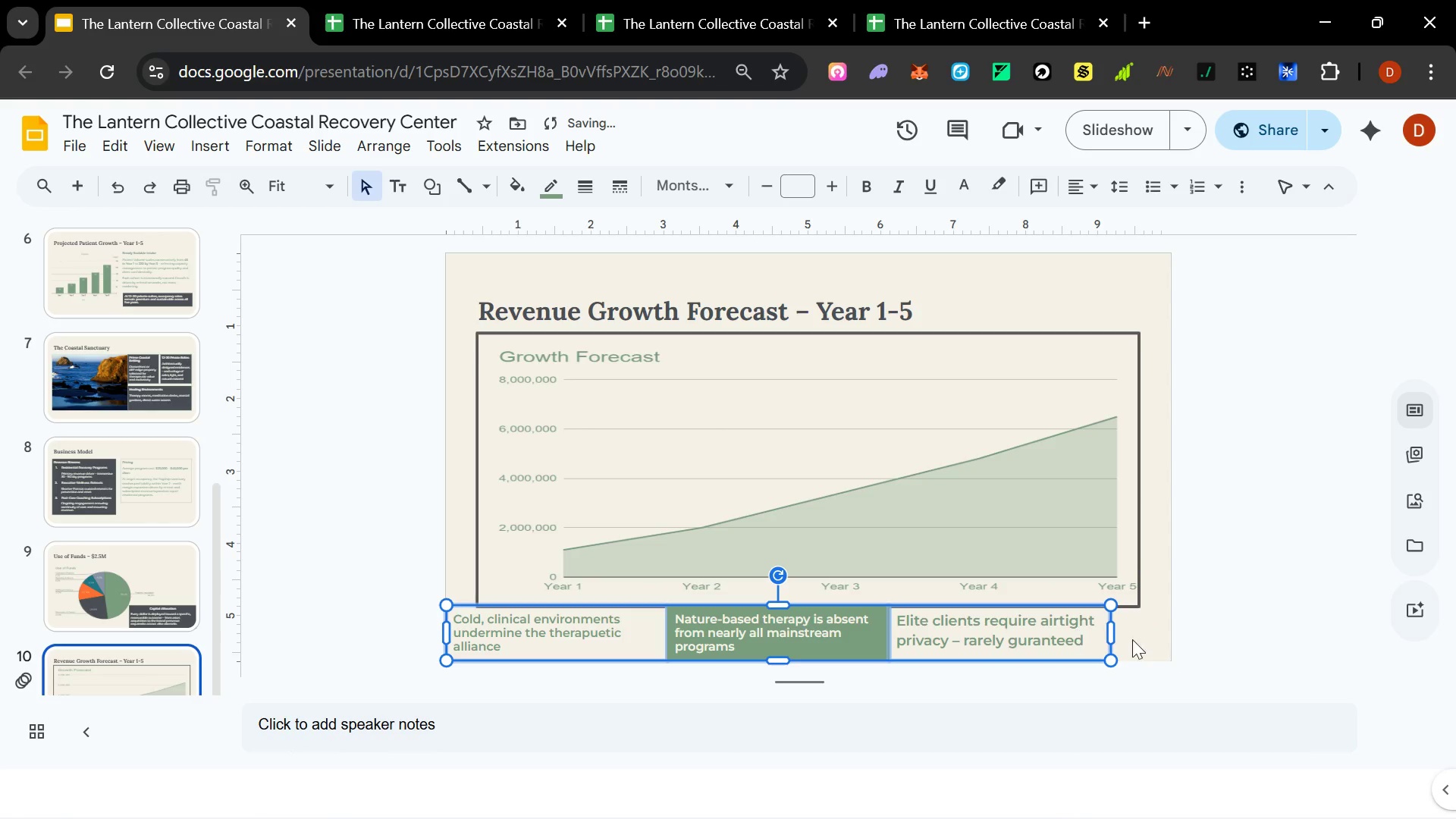 
left_click_drag(start_coordinate=[1112, 639], to_coordinate=[1138, 639])
 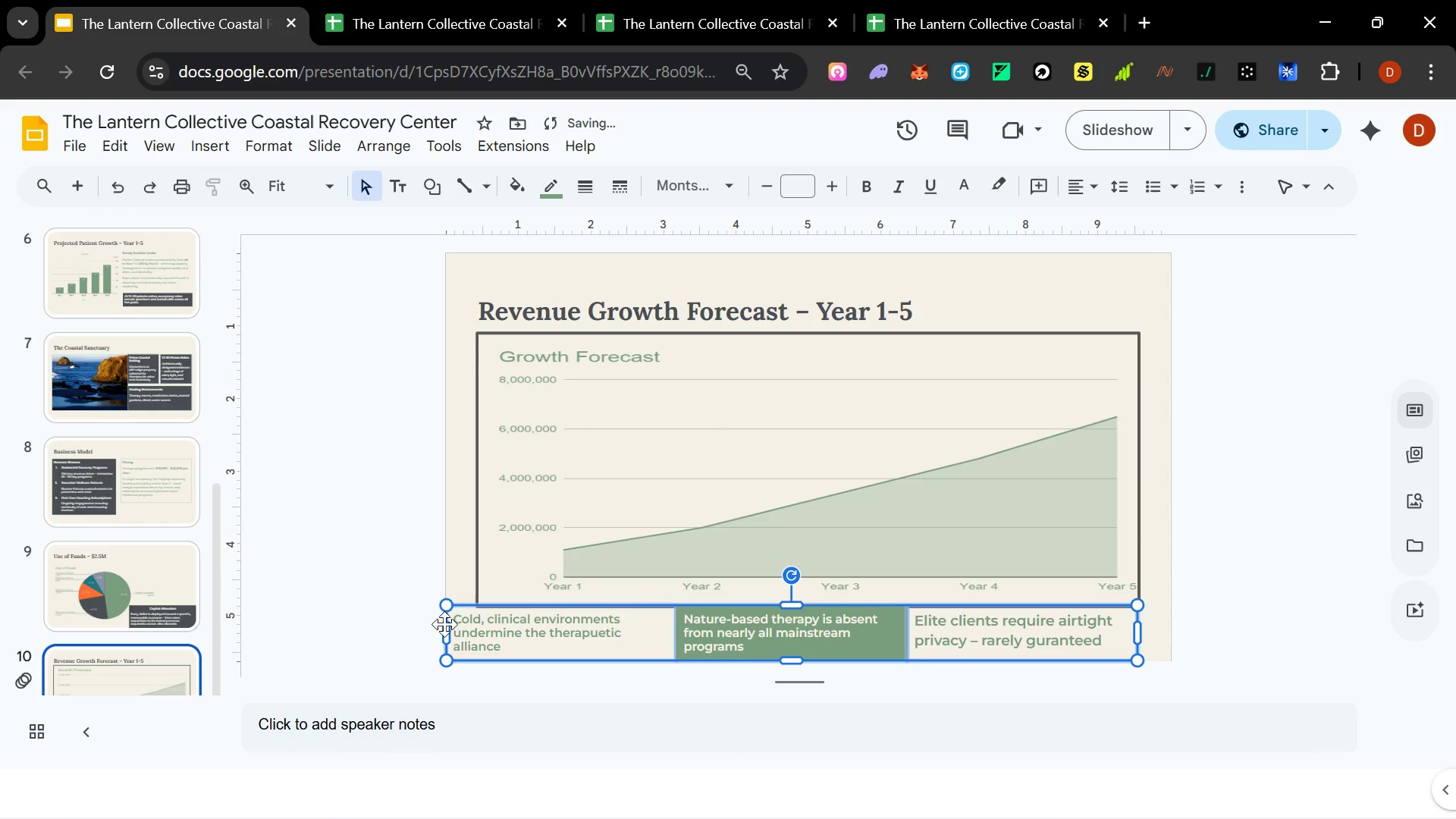 
left_click_drag(start_coordinate=[449, 629], to_coordinate=[475, 619])
 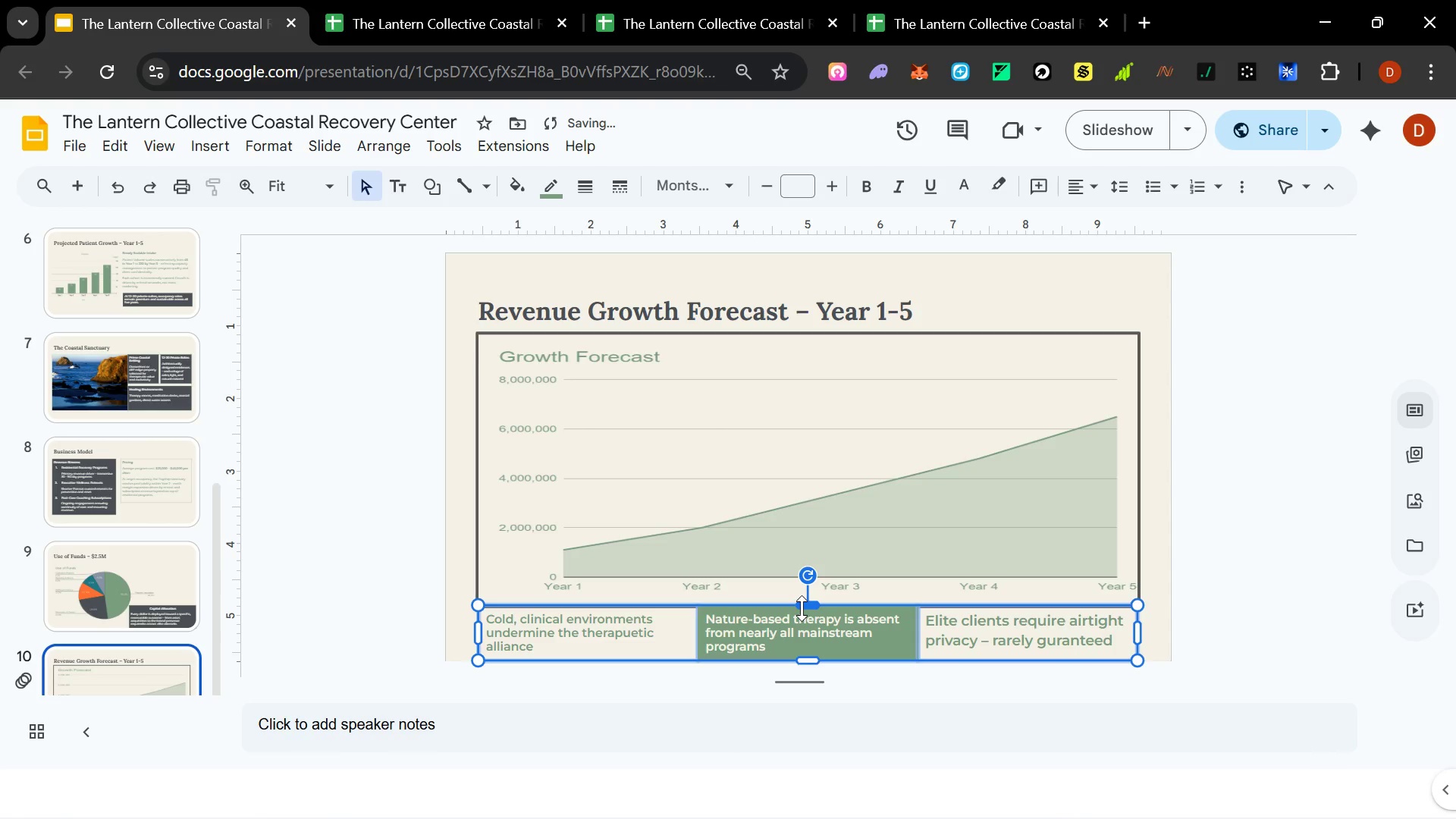 
left_click_drag(start_coordinate=[802, 607], to_coordinate=[802, 617])
 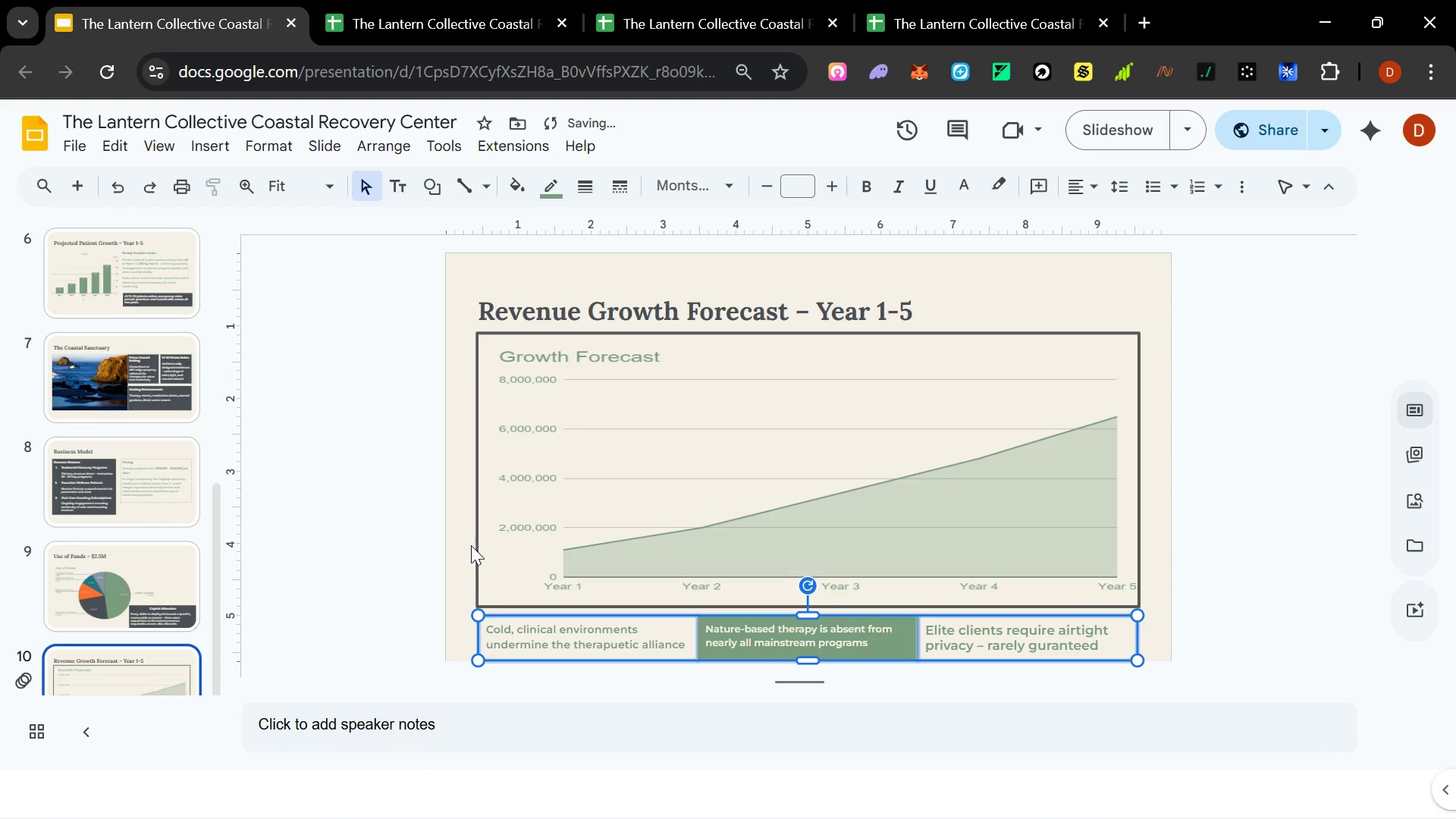 
left_click([461, 547])
 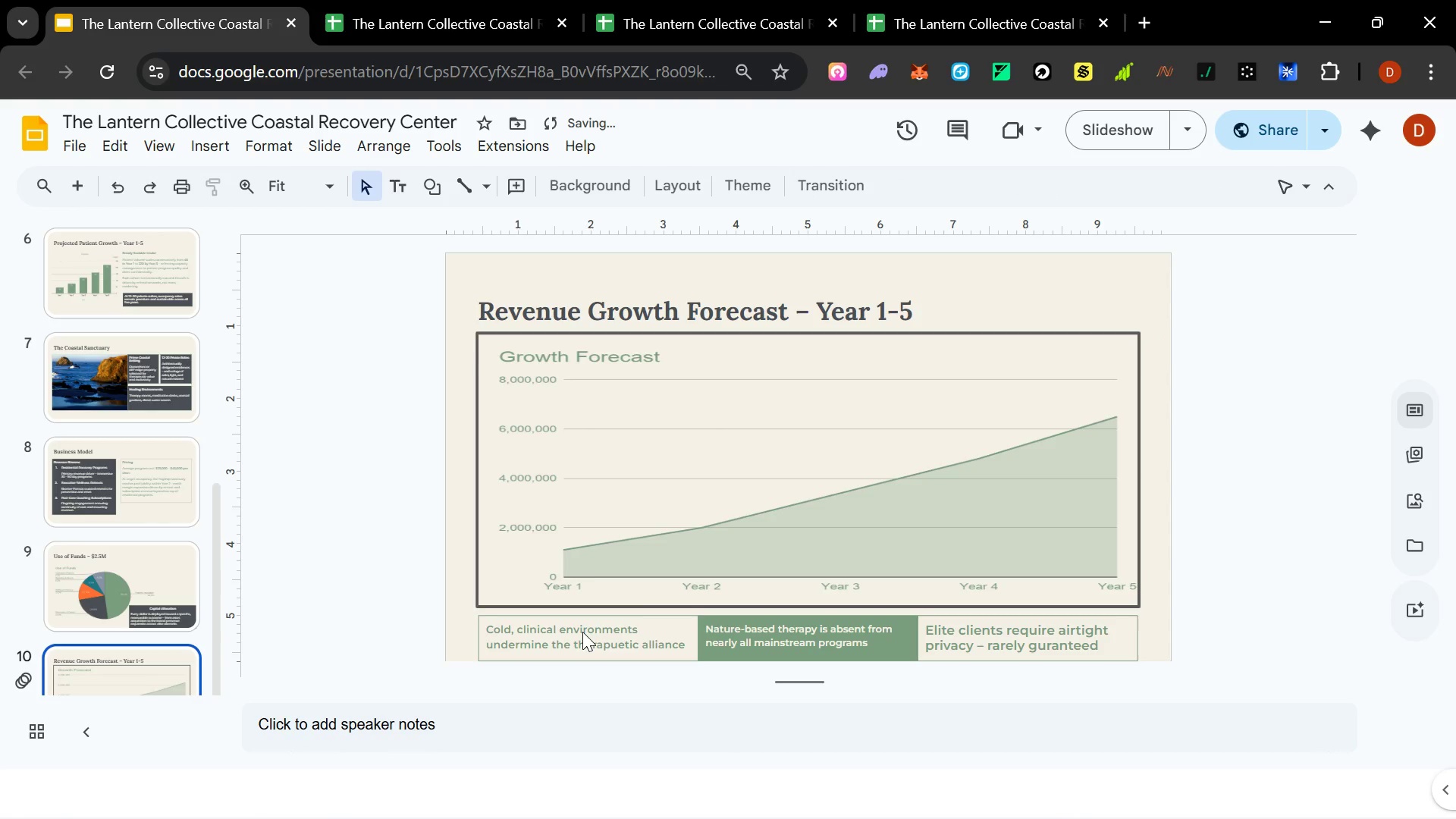 
double_click([582, 632])
 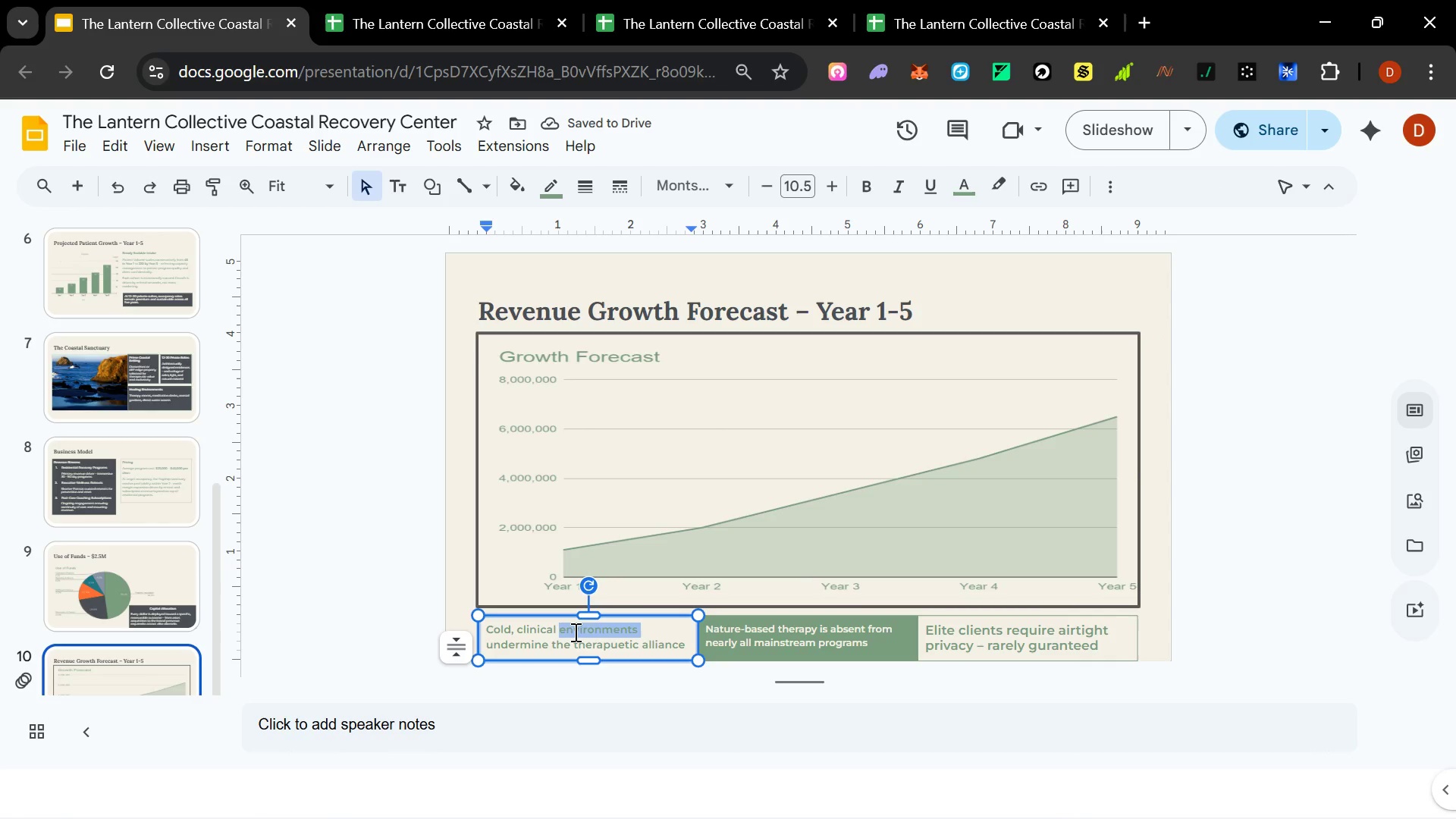 
key(Control+A)
 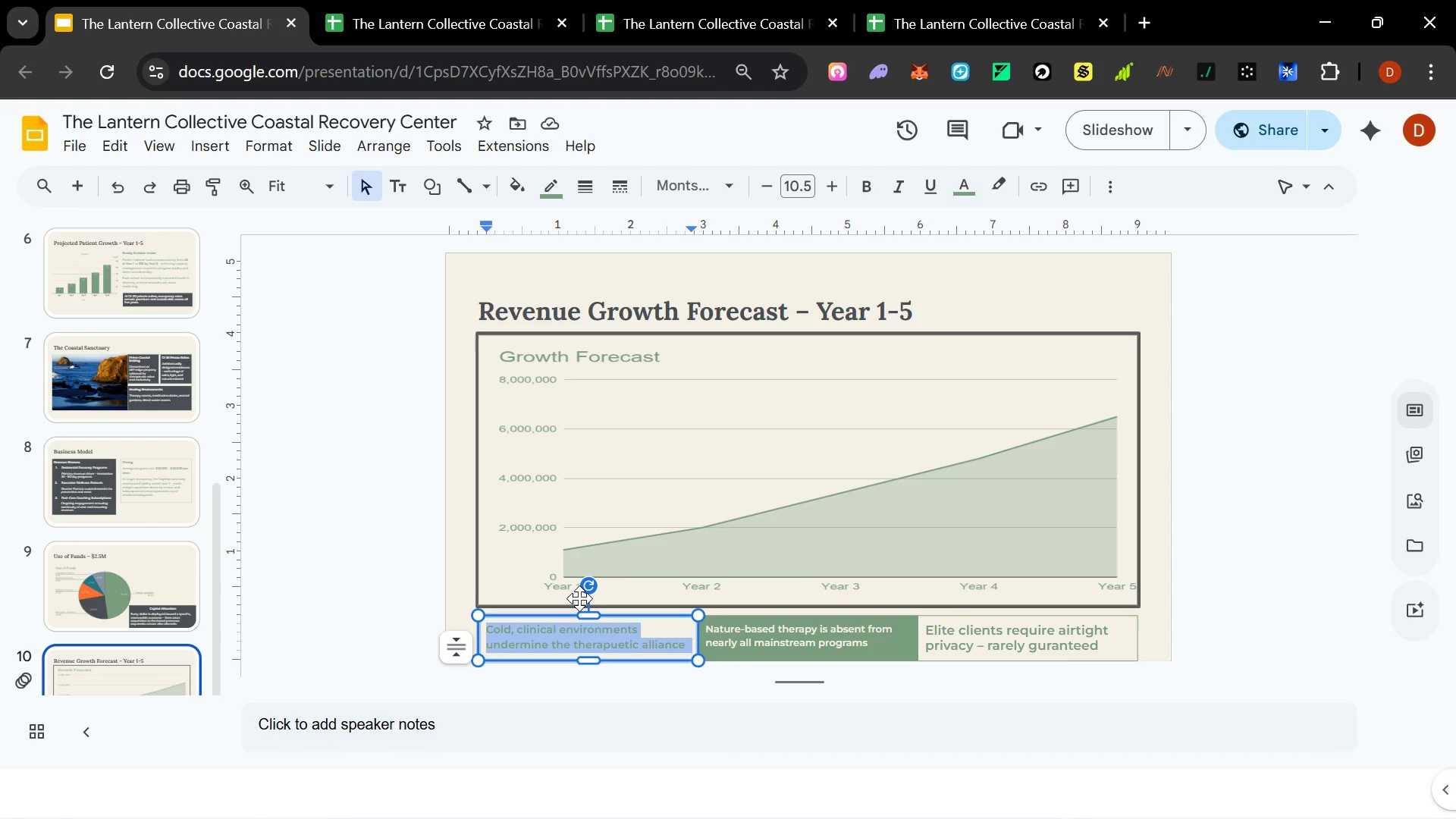 
wait(5.23)
 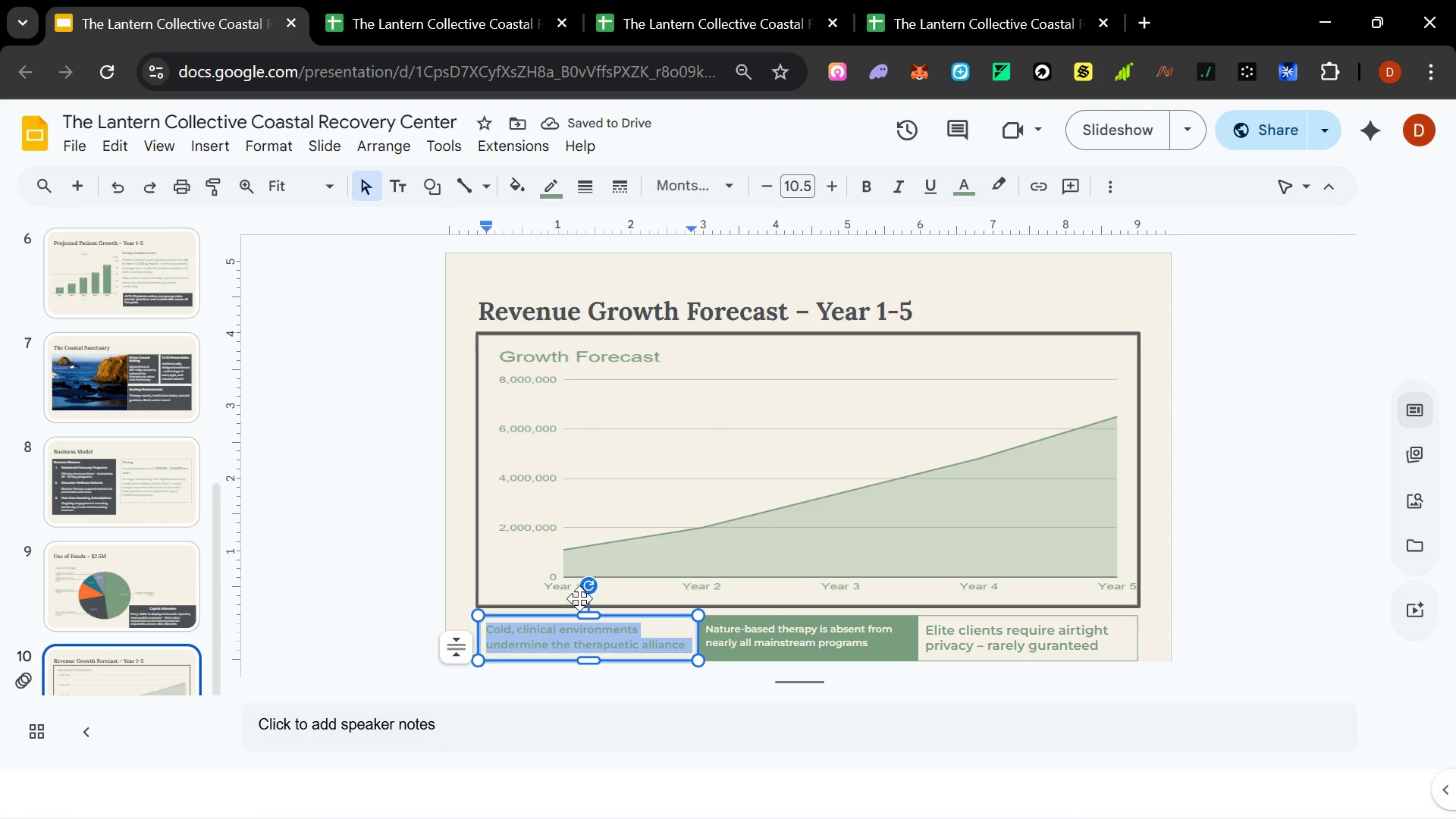 
type(THE Investment case)
key(Backspace)
key(Backspace)
key(Backspace)
key(Backspace)
type(Case)
 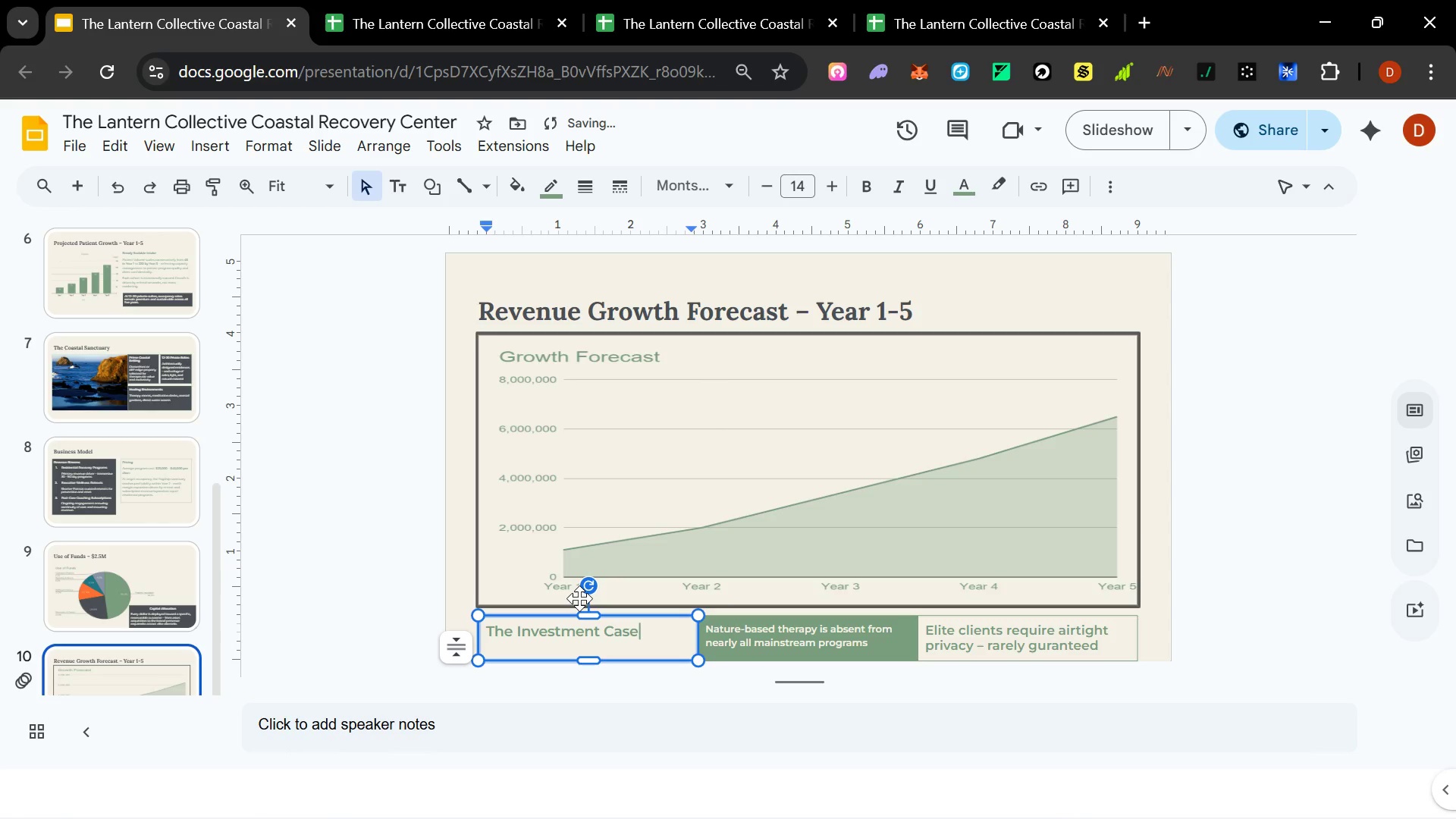 
key(Enter)
 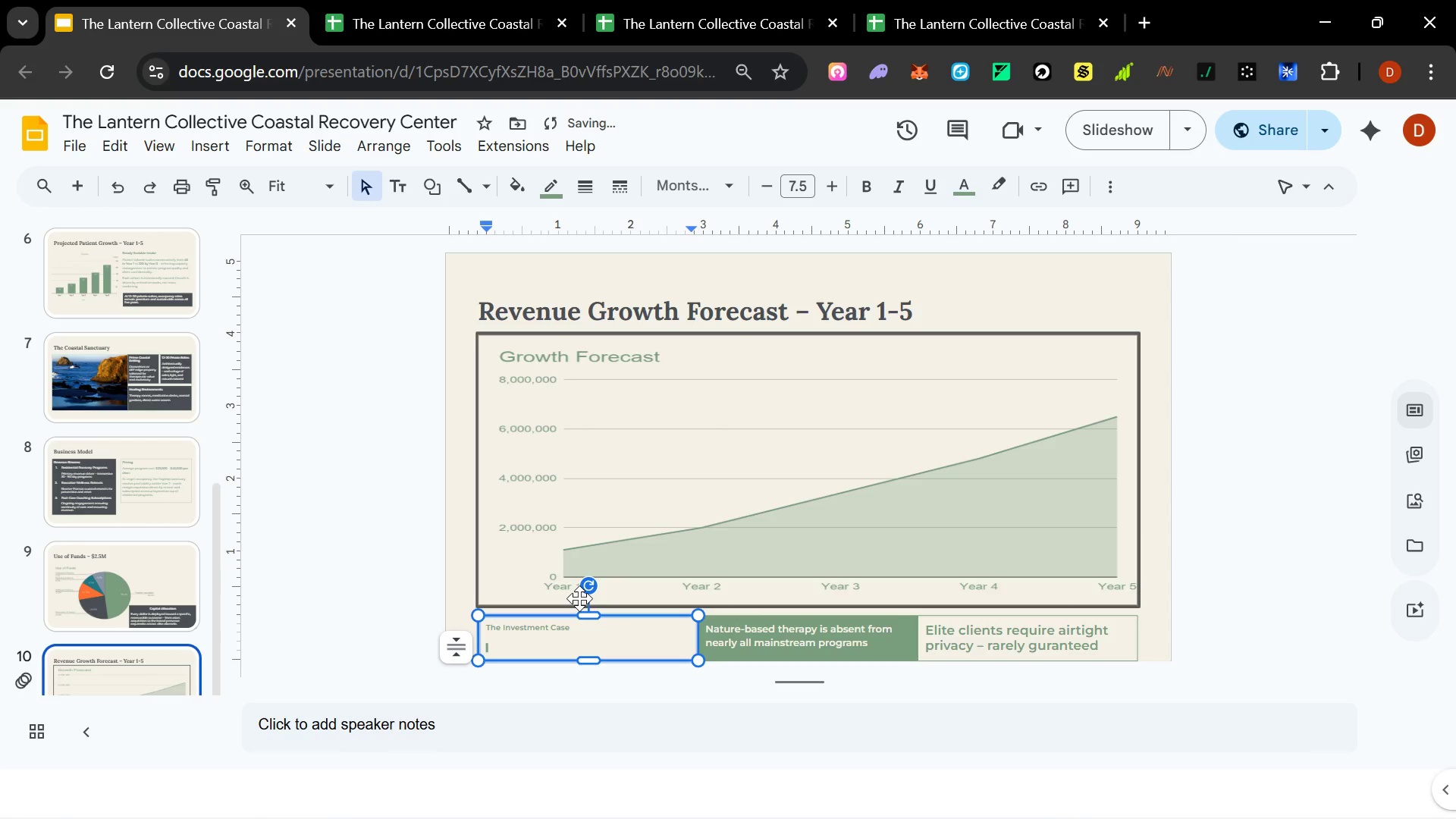 
type(From 1.1)
key(Backspace)
key(Backspace)
key(Backspace)
type($1.1M IN yEAR 1 TO)
key(Backspace)
key(Backspace)
key(Backspace)
key(Backspace)
key(Backspace)
key(Backspace)
key(Backspace)
key(Backspace)
key(Backspace)
key(Backspace)
key(Backspace)
key(Backspace)
type(in year 1 tp)
key(Backspace)
type(o $6.5M by Year 5 -- a 5.9x revenue multiple)
 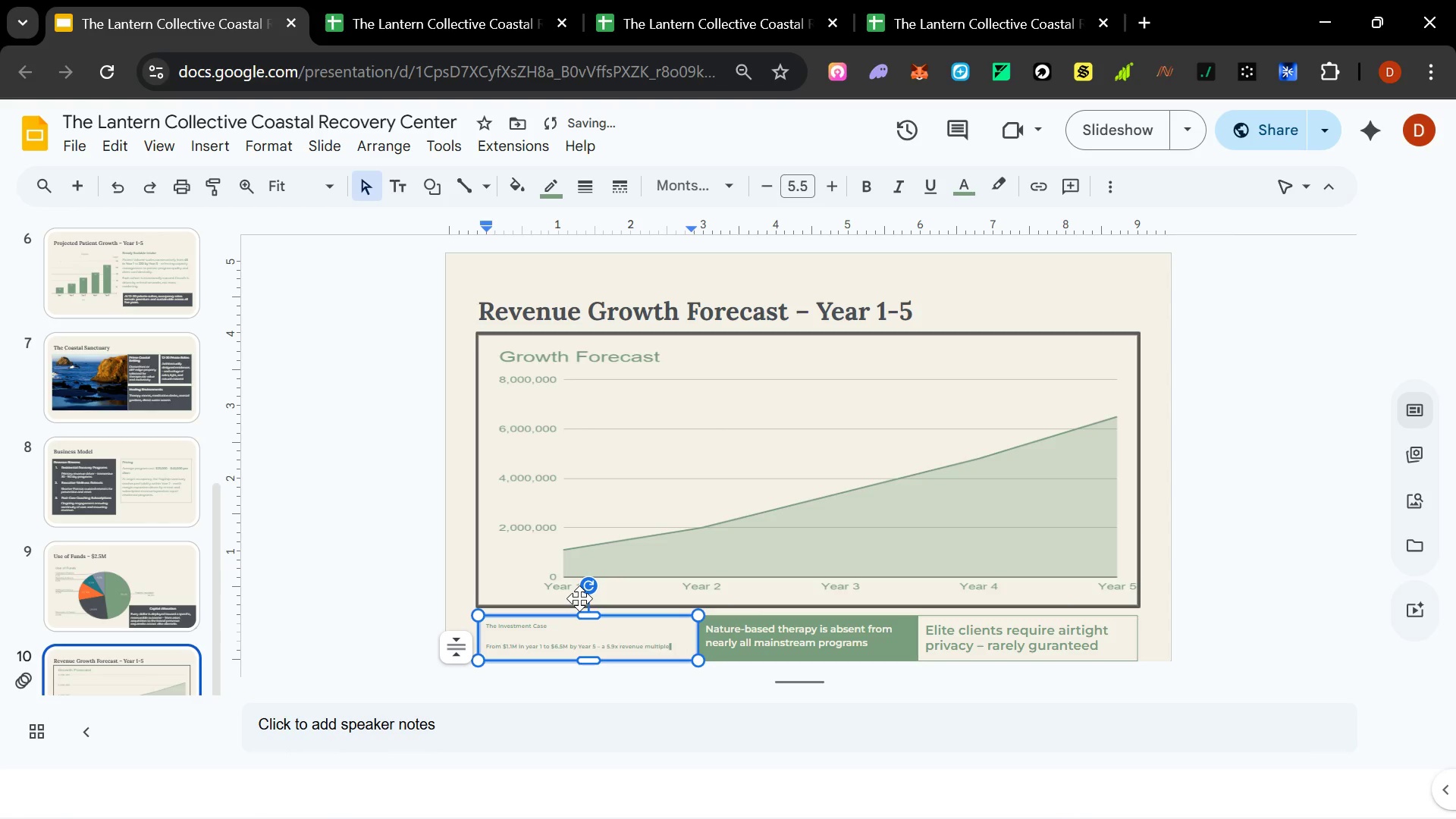 
type( driven by high per-client c)
key(Backspace)
type(value and a lean, scaa)
key(Backspace)
type(lableoperating model.)
 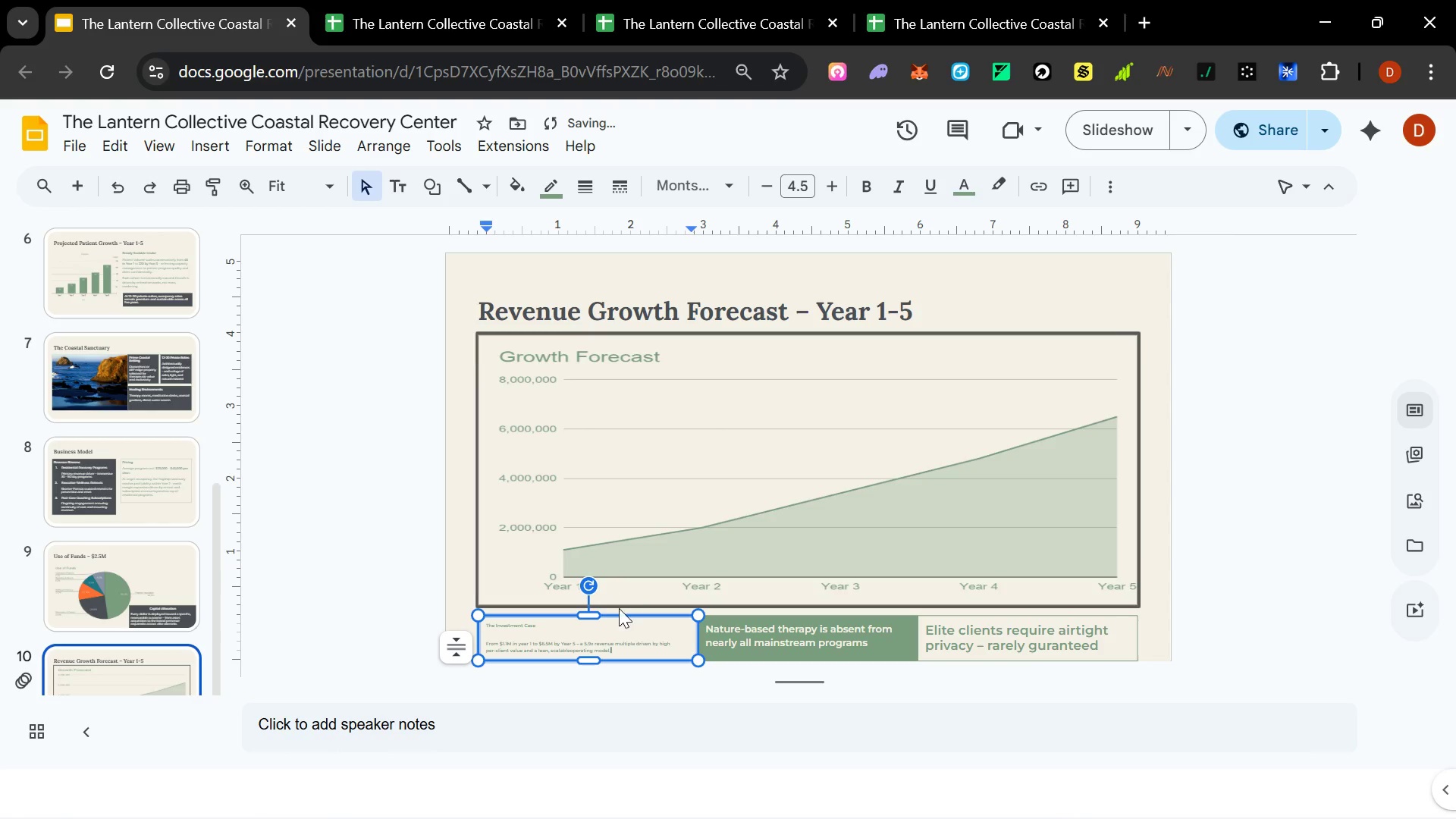 
left_click_drag(start_coordinate=[598, 615], to_coordinate=[597, 606])
 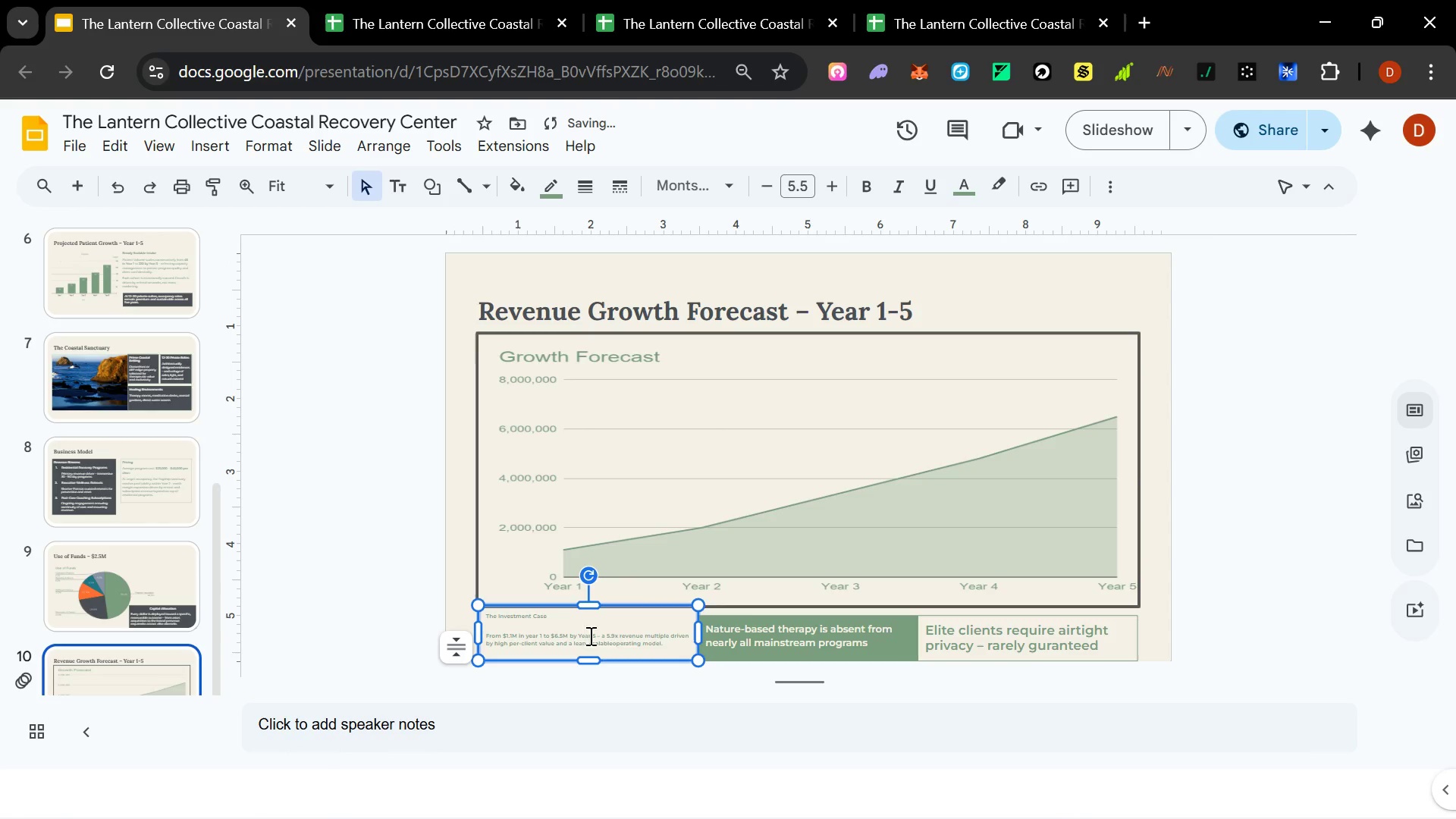 
left_click_drag(start_coordinate=[667, 639], to_coordinate=[481, 627])
 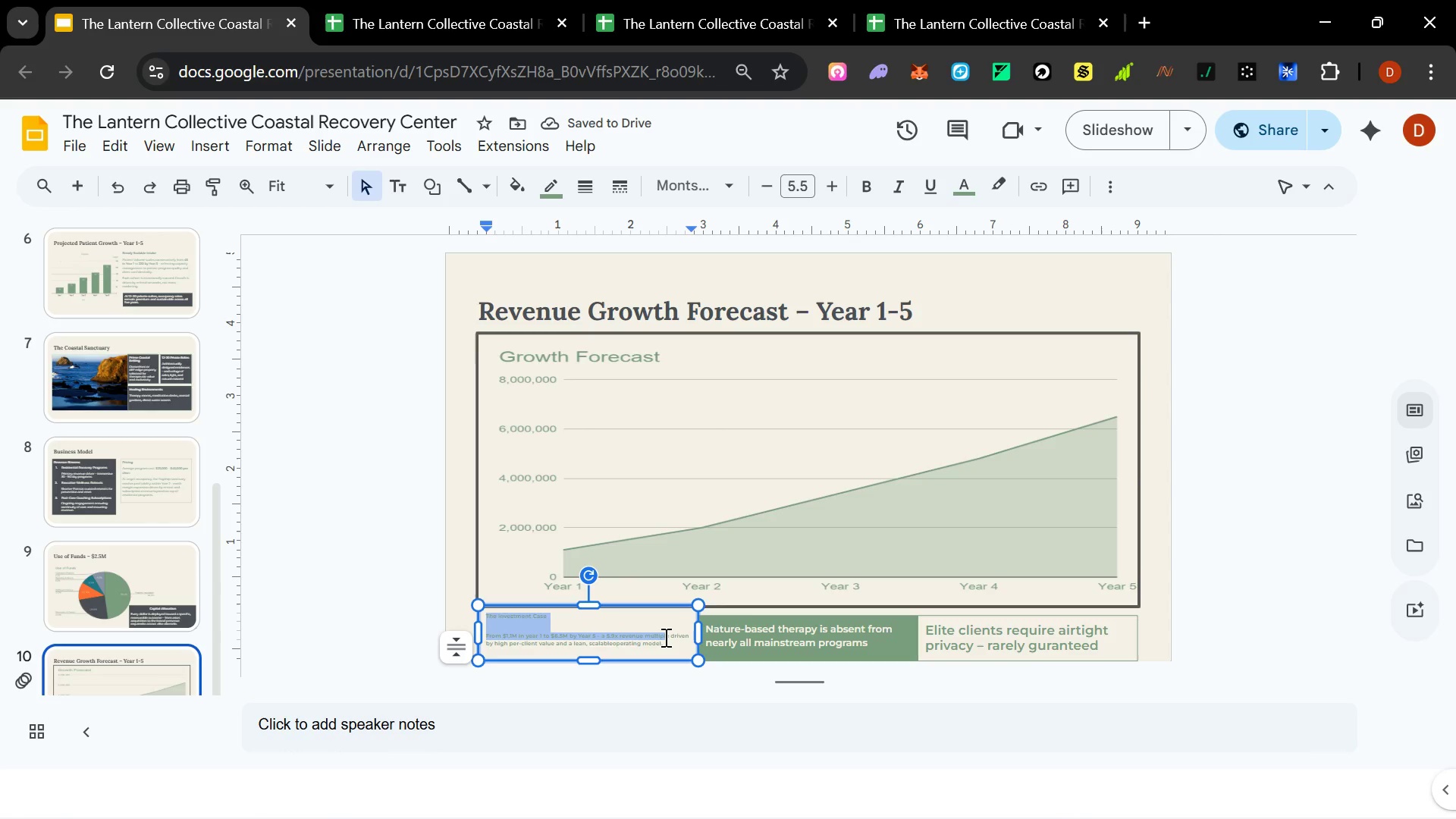 
left_click([664, 637])
 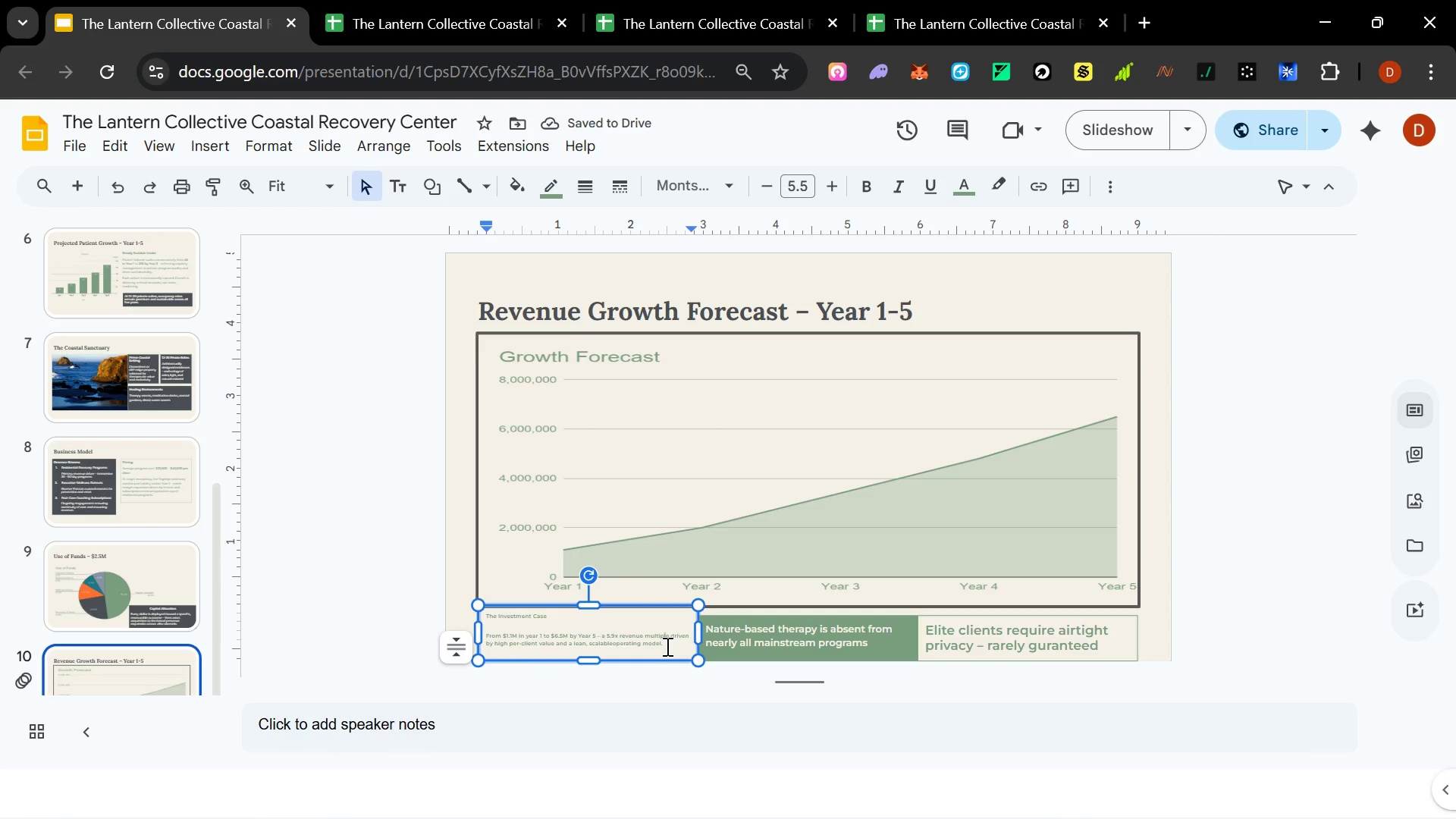 
left_click_drag(start_coordinate=[666, 646], to_coordinate=[475, 618])
 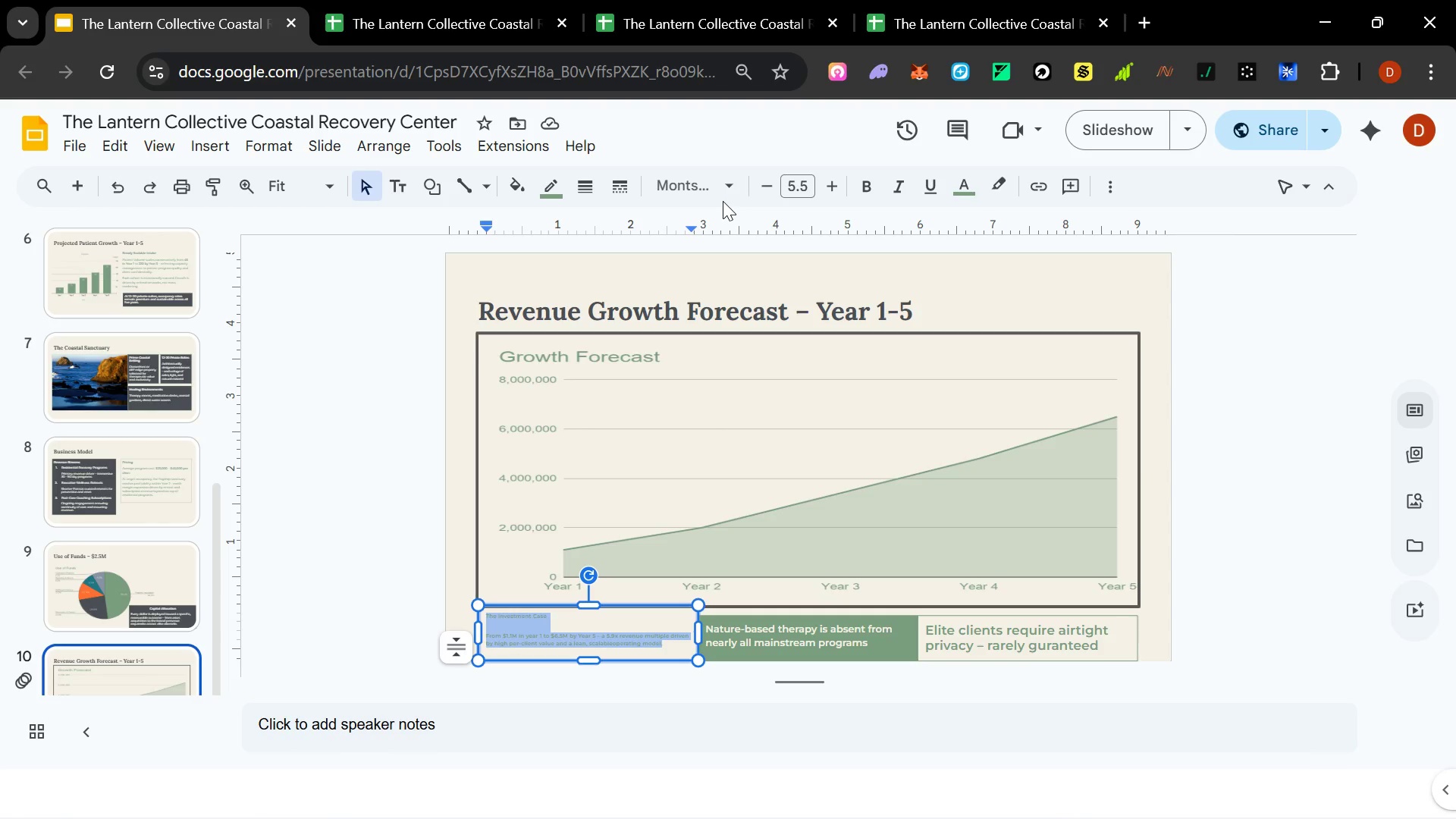 
left_click([720, 191])
 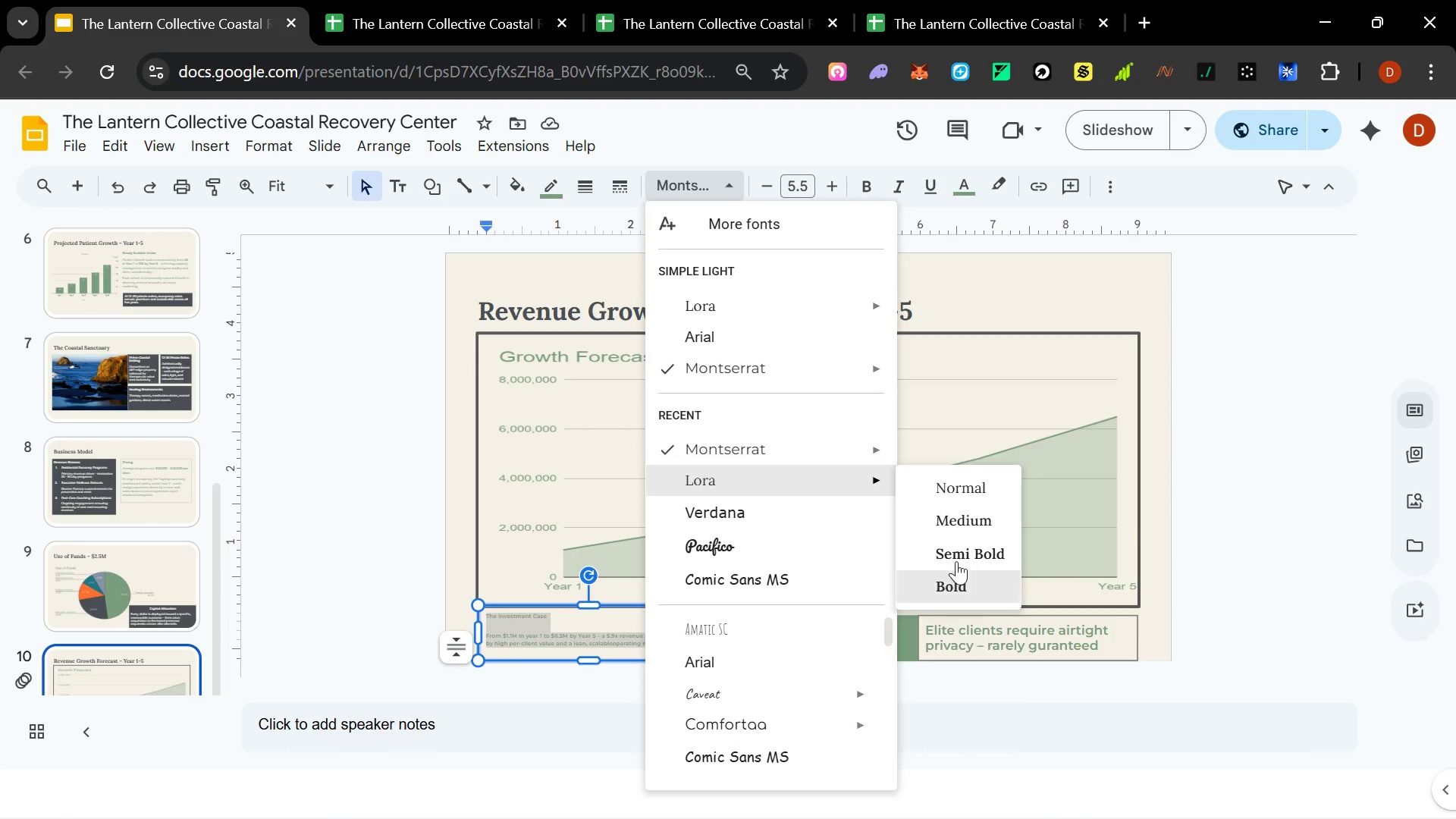 
left_click([963, 576])
 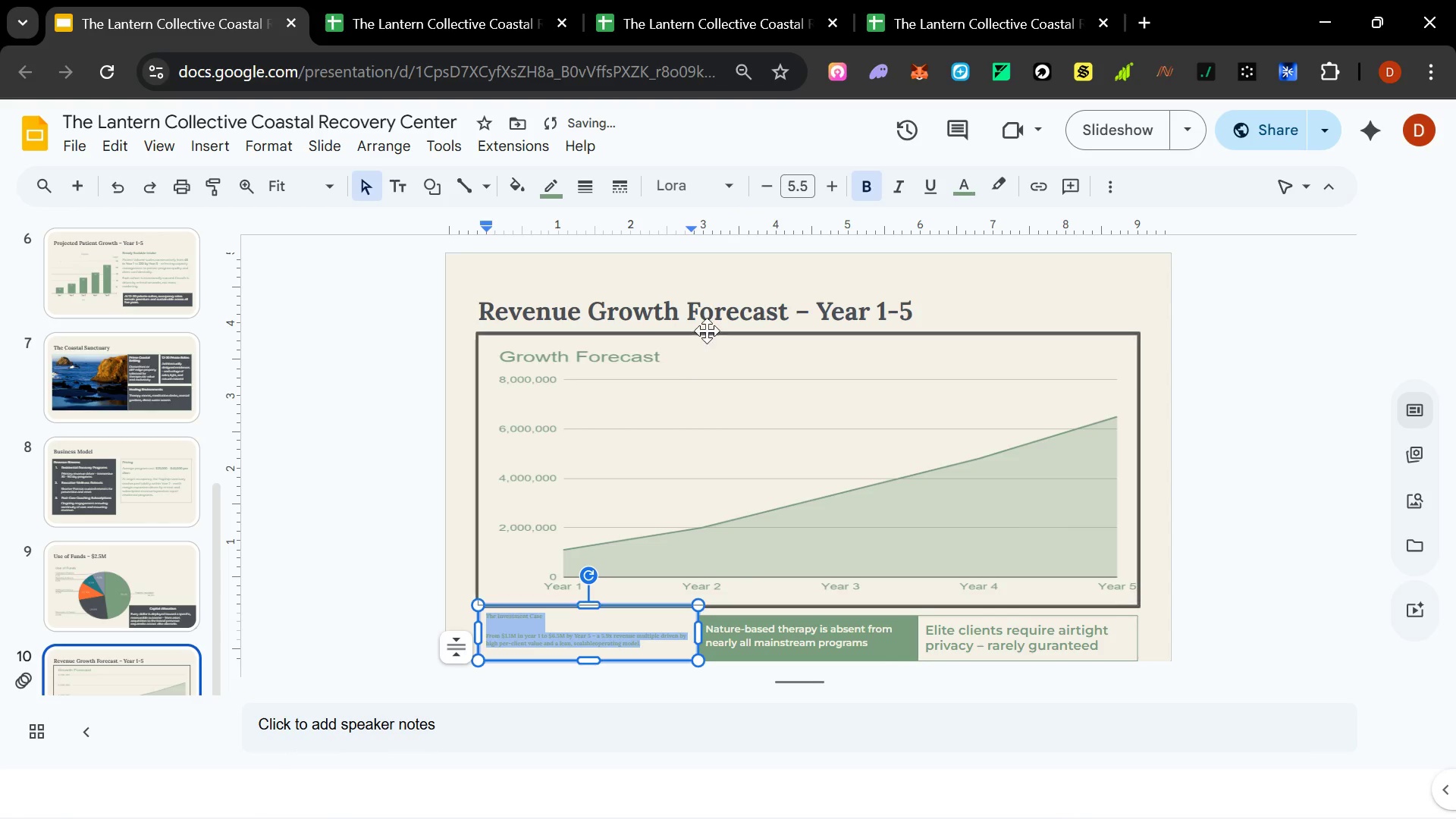 
left_click([730, 190])
 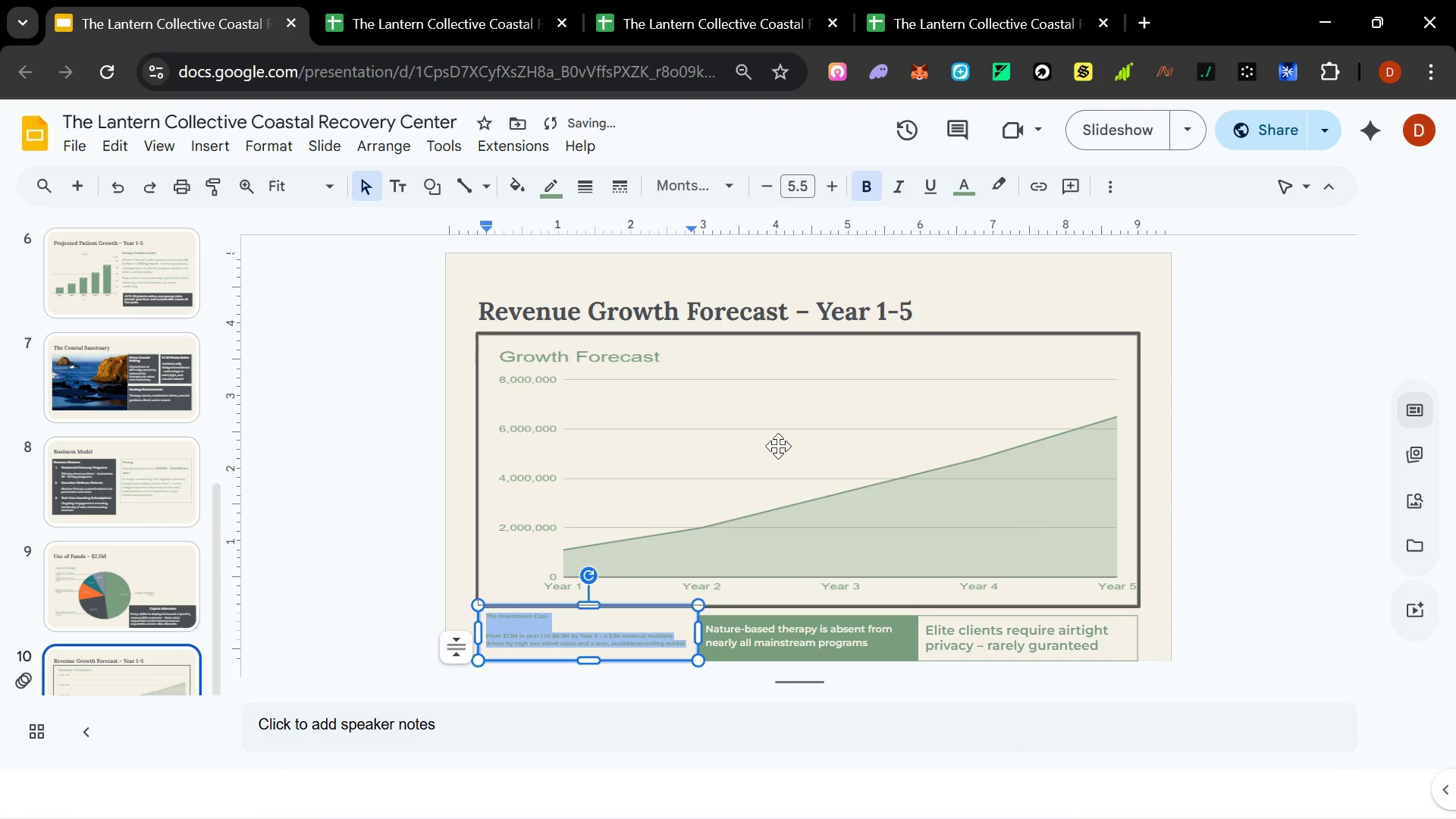 
left_click([829, 185])
 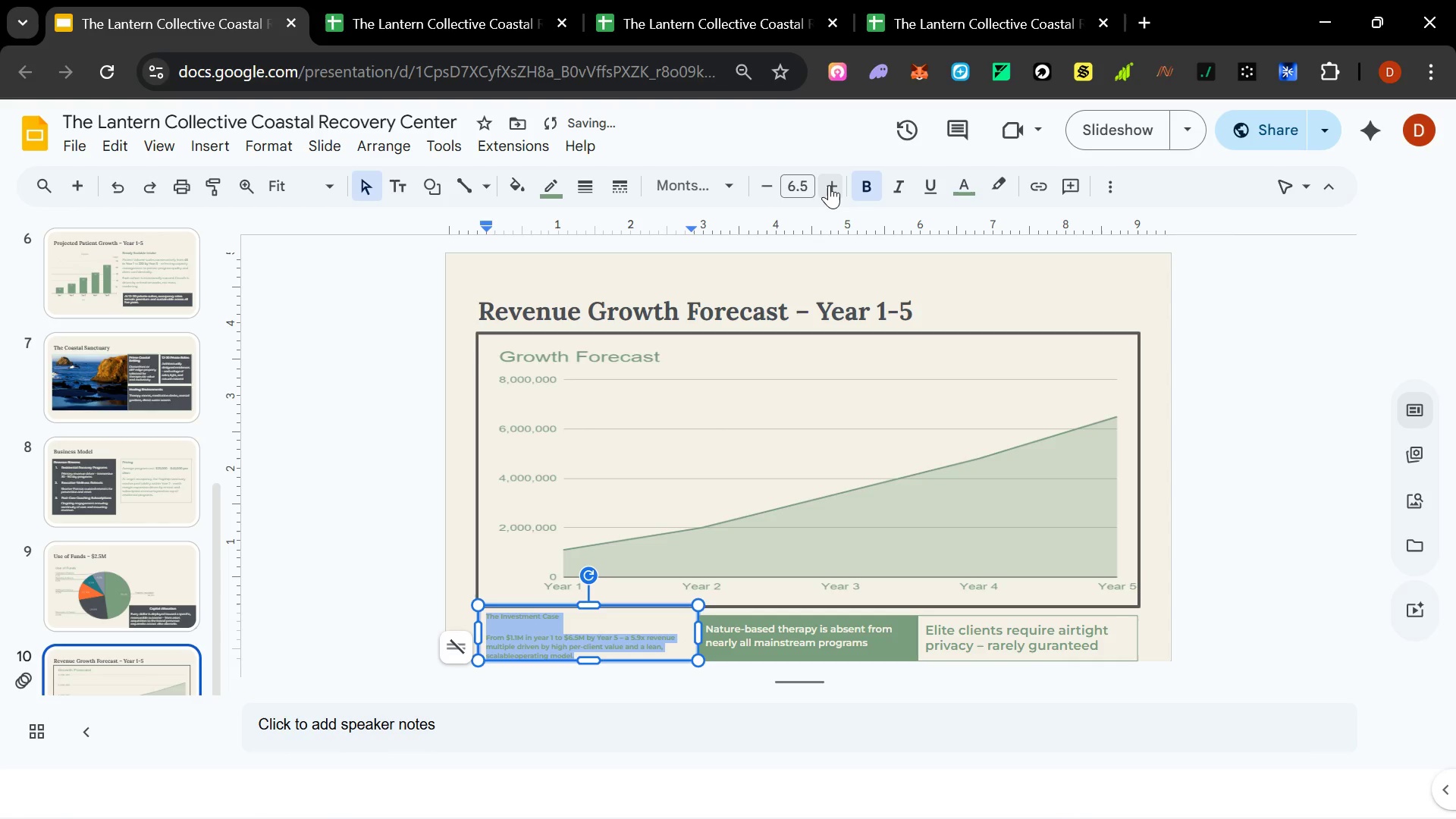 
left_click([829, 185])
 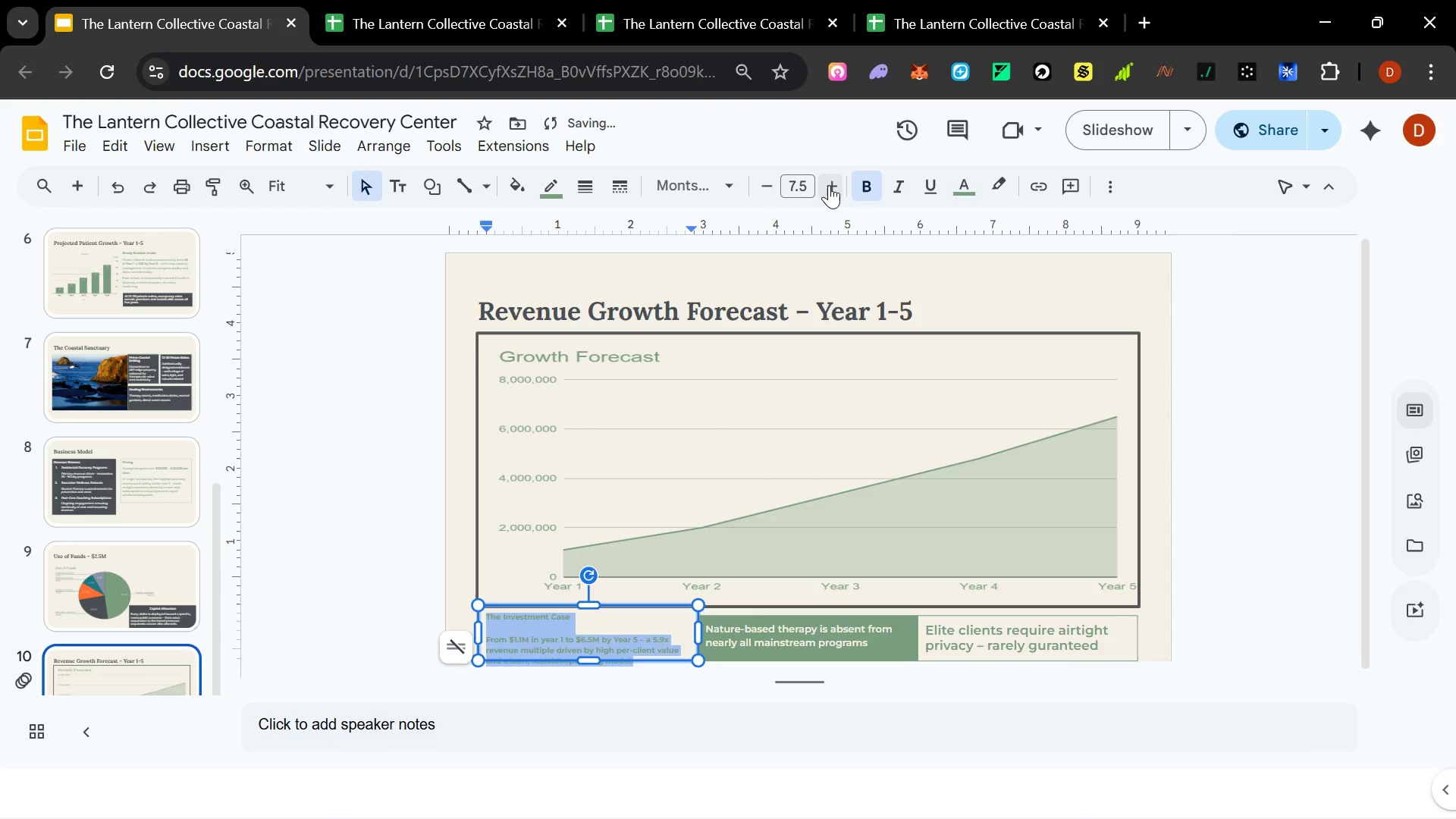 
left_click([829, 185])
 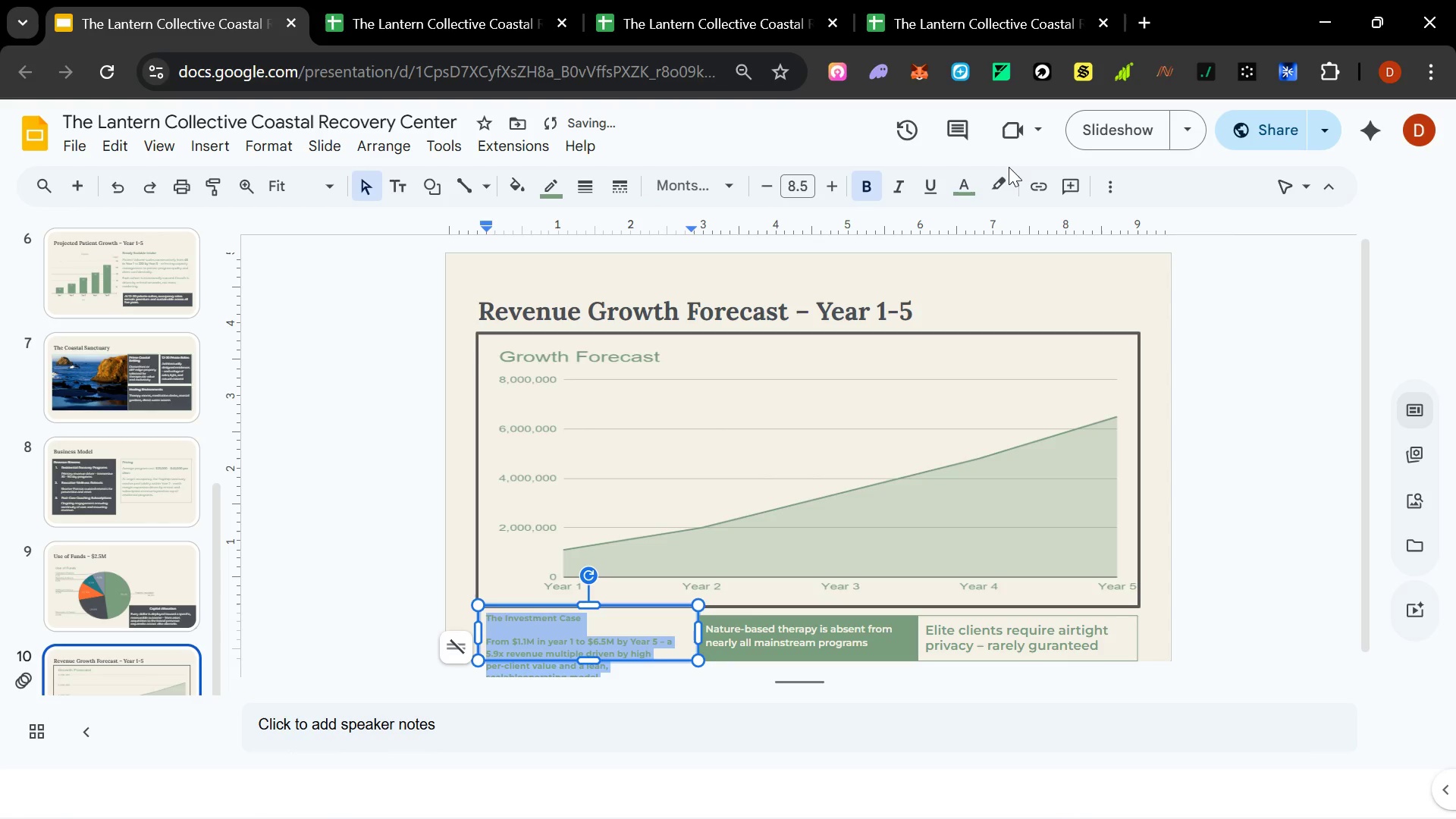 
left_click([1109, 181])
 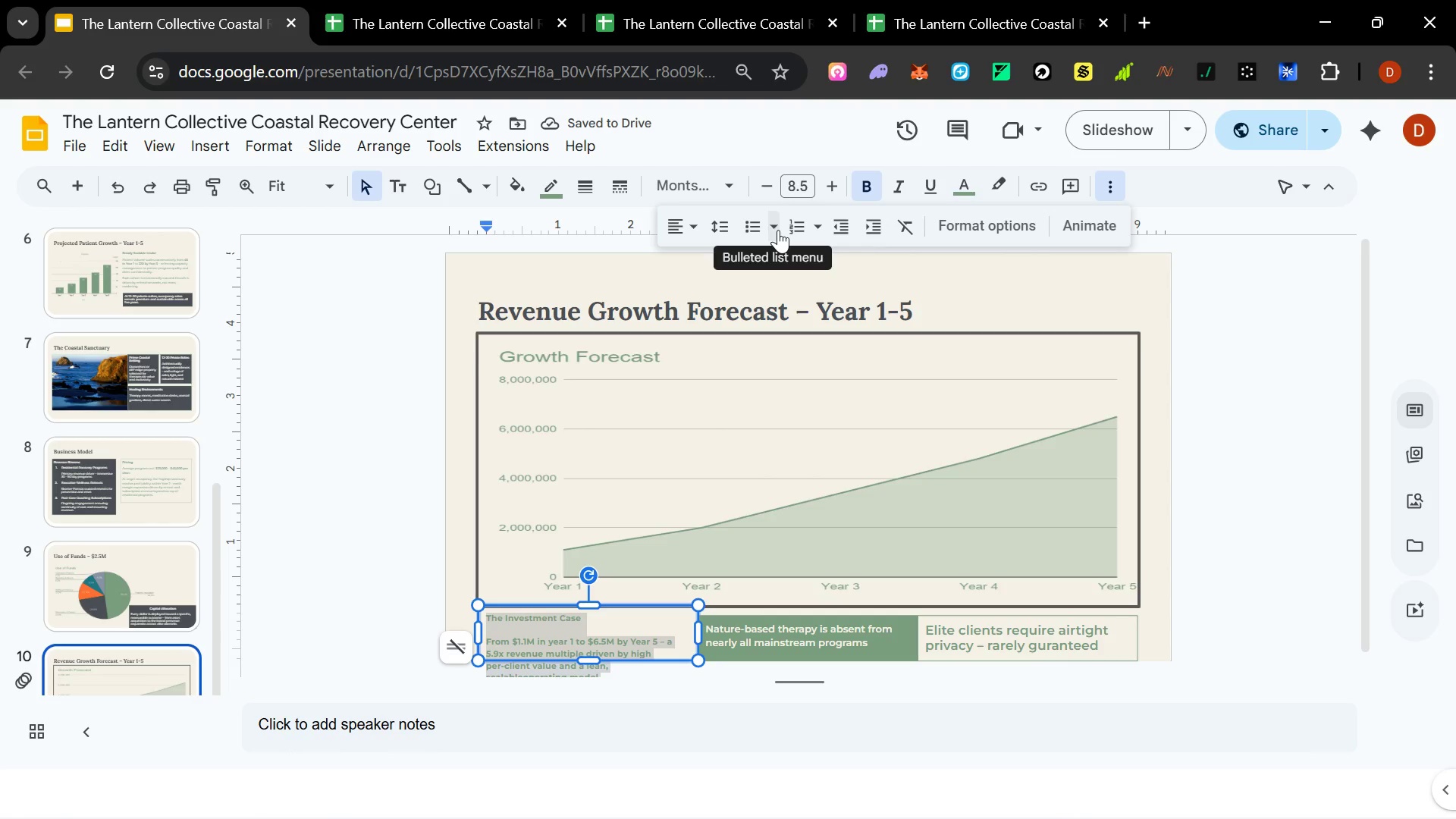 
left_click([778, 230])
 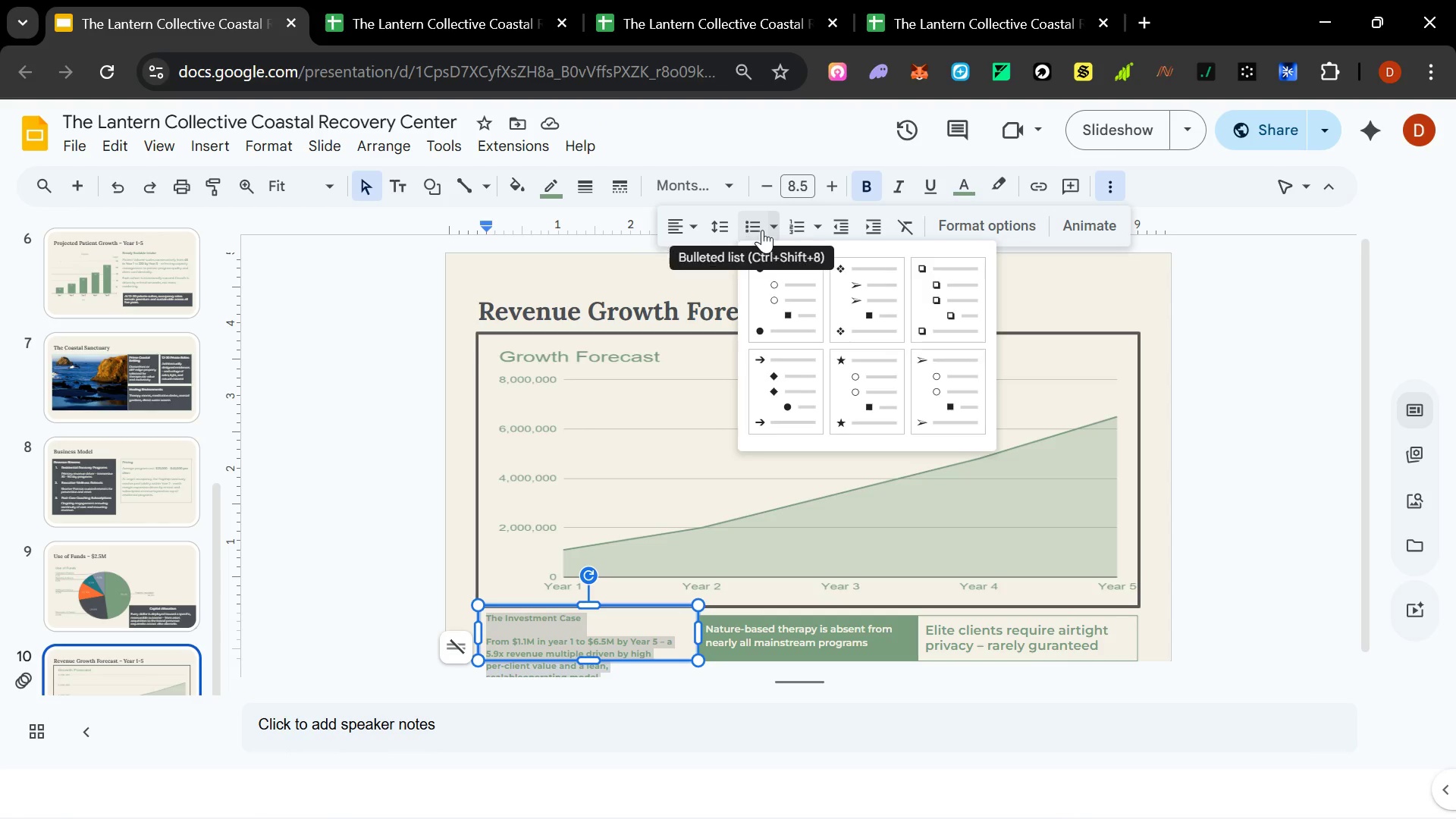 
left_click([733, 228])
 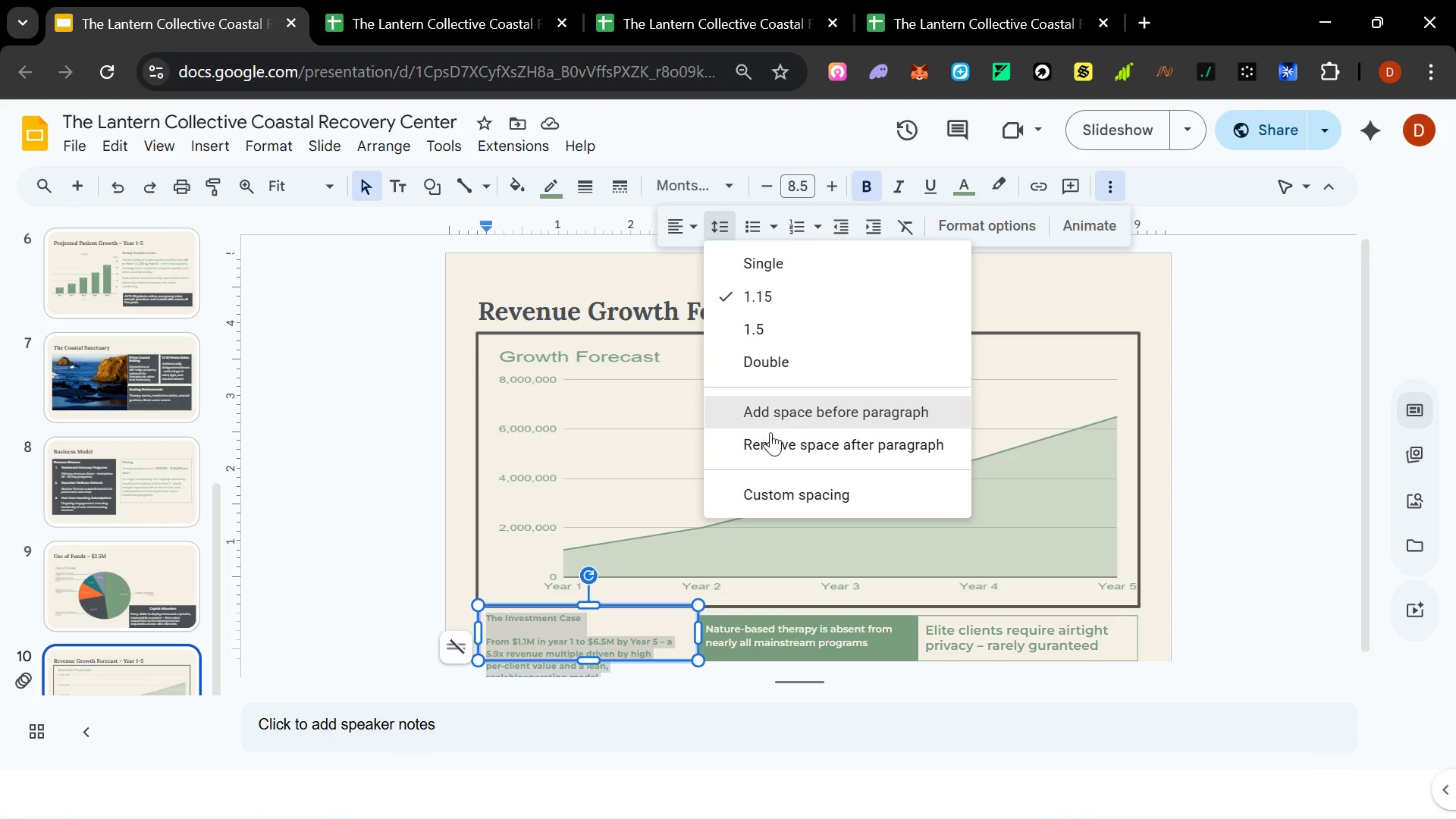 
left_click([771, 437])
 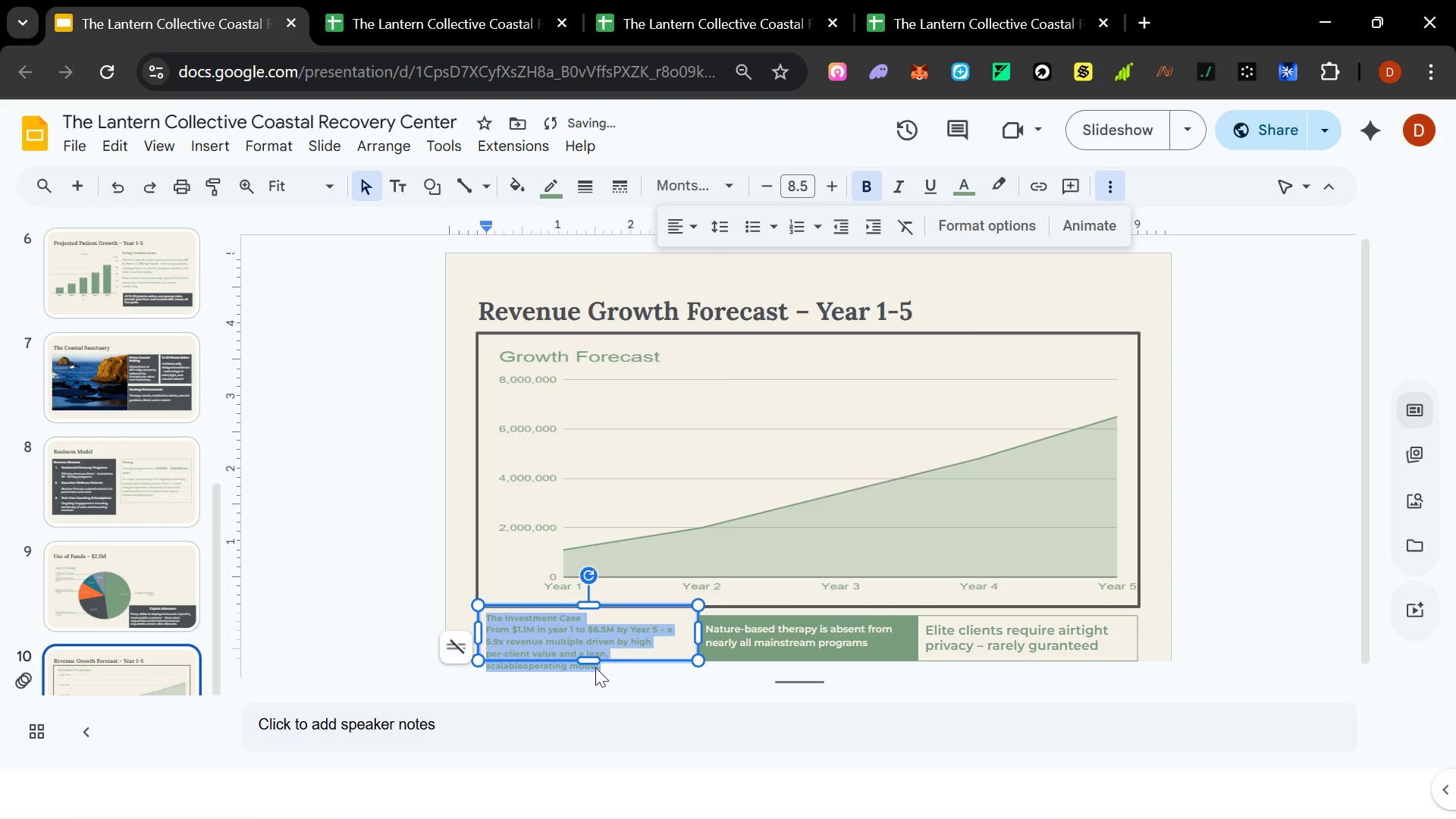 
left_click_drag(start_coordinate=[586, 660], to_coordinate=[588, 645])
 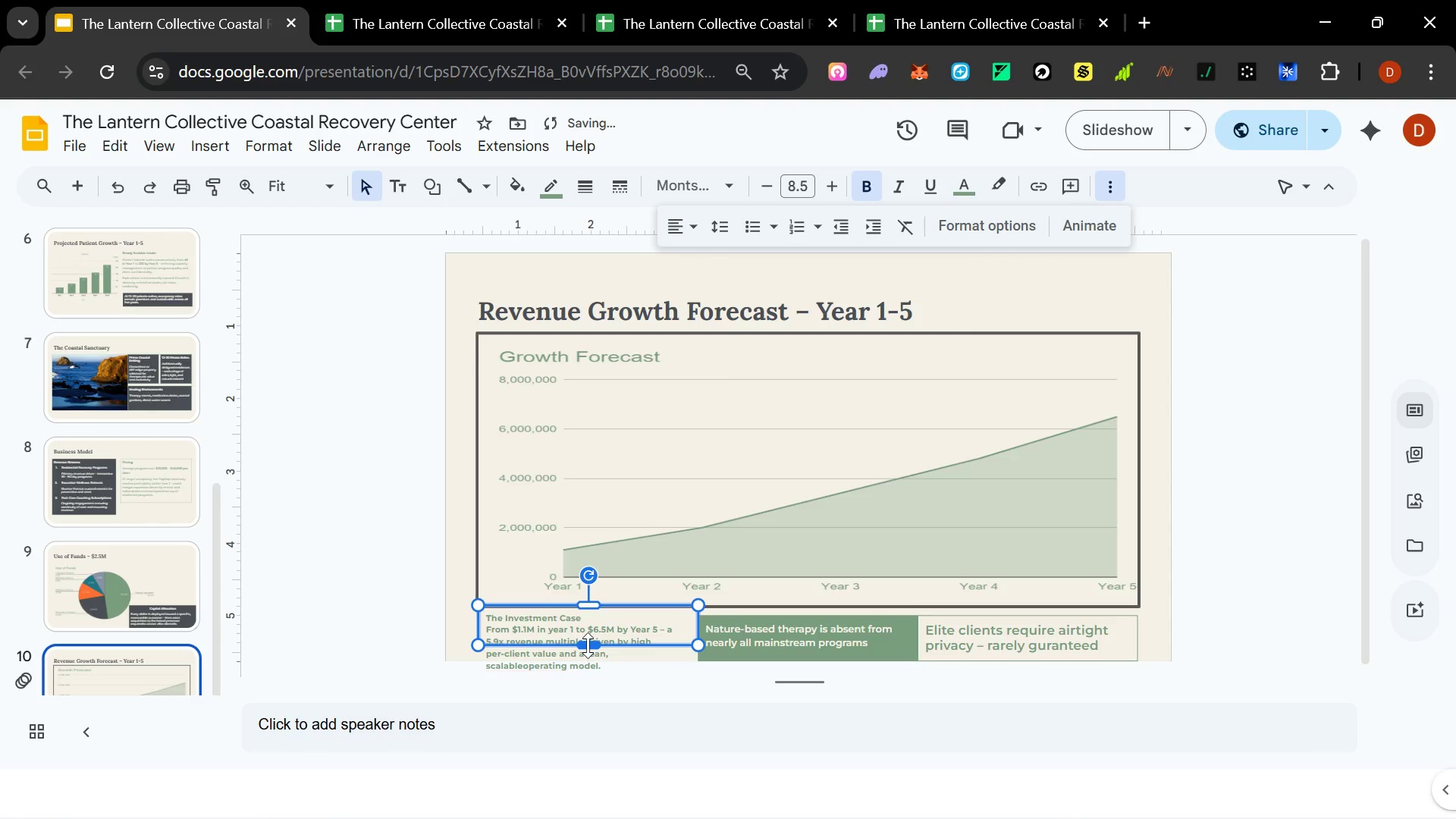 
left_click_drag(start_coordinate=[588, 645], to_coordinate=[588, 651])
 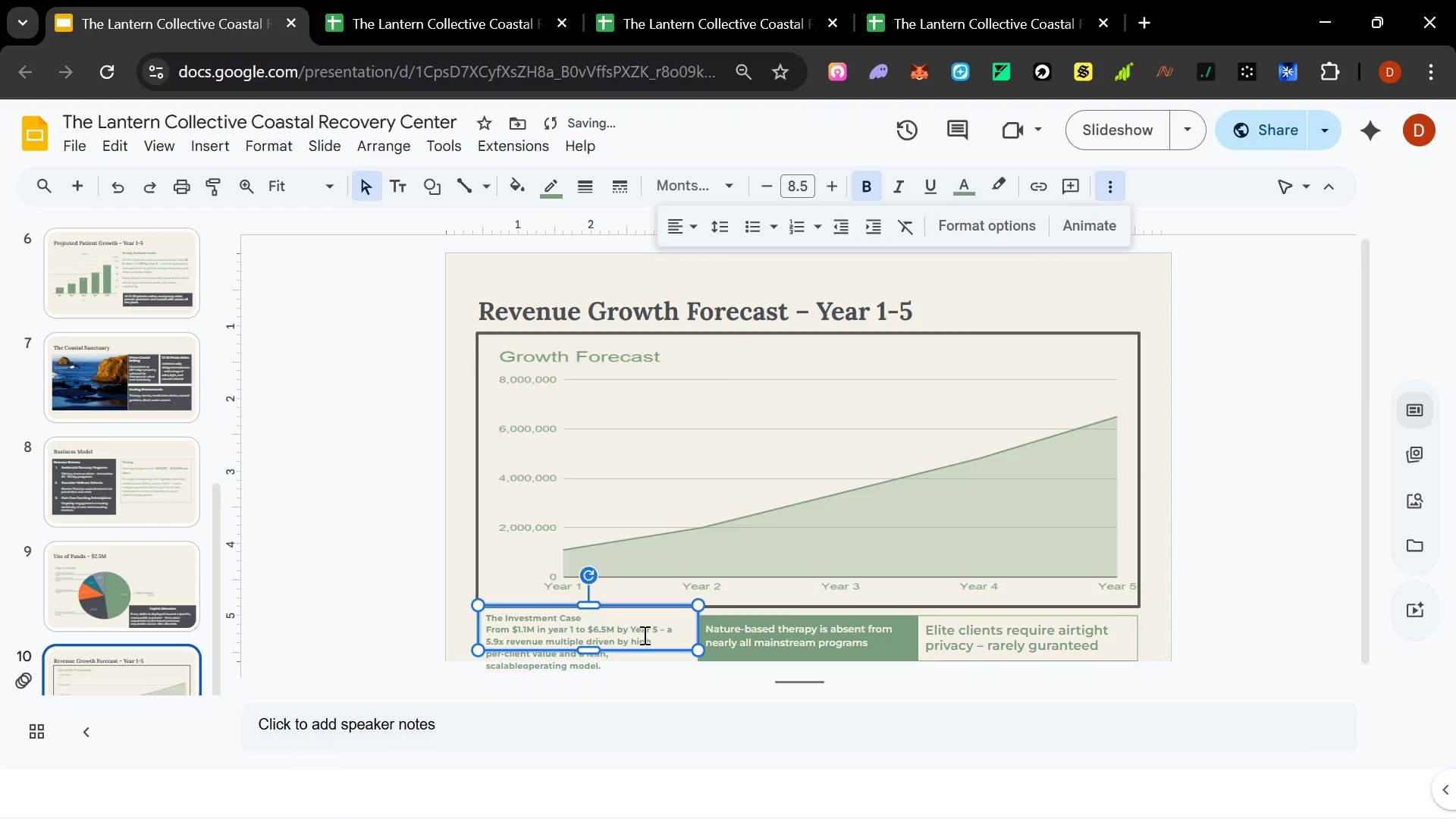 
left_click([641, 637])
 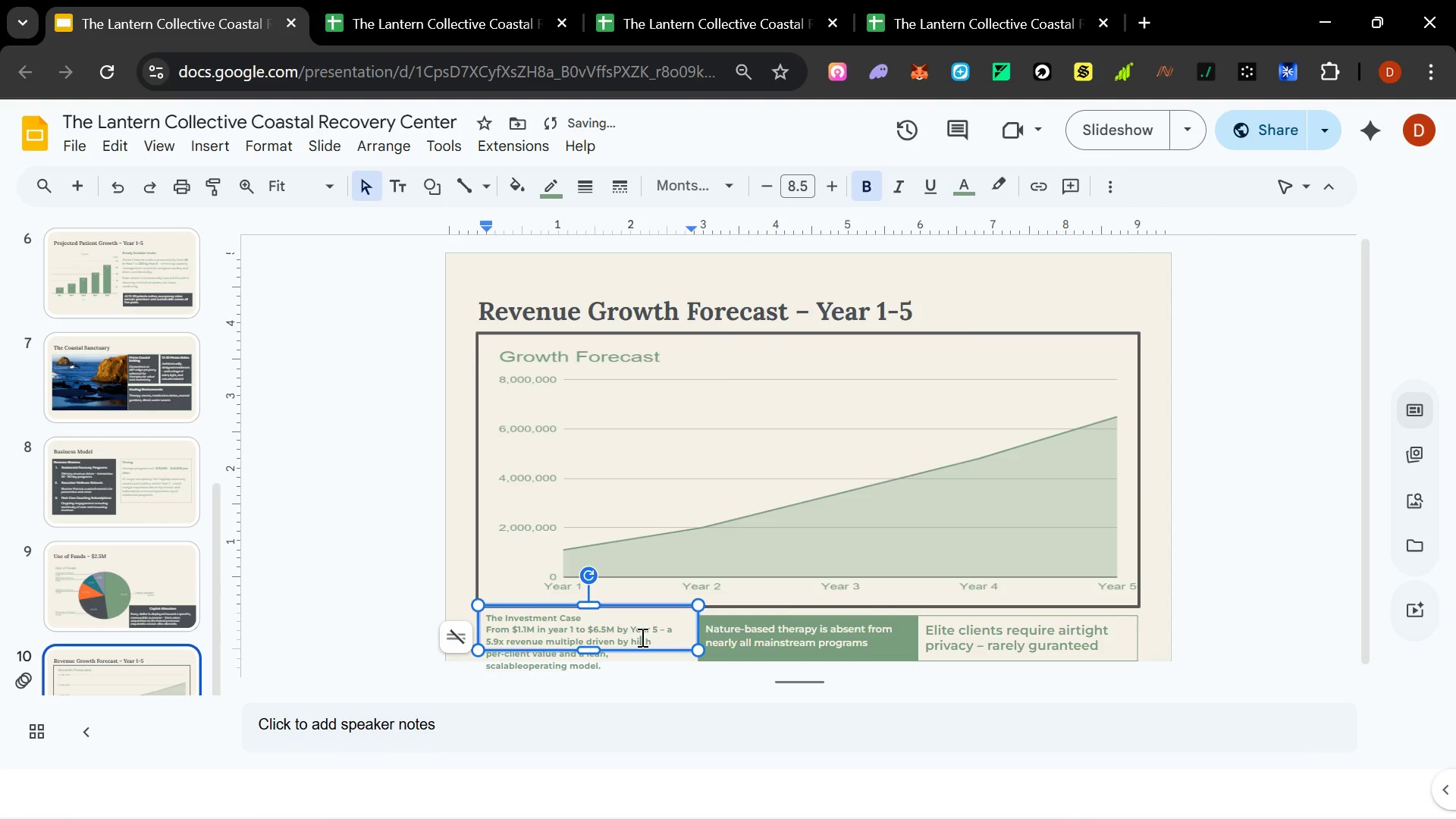 
key(Control+A)
 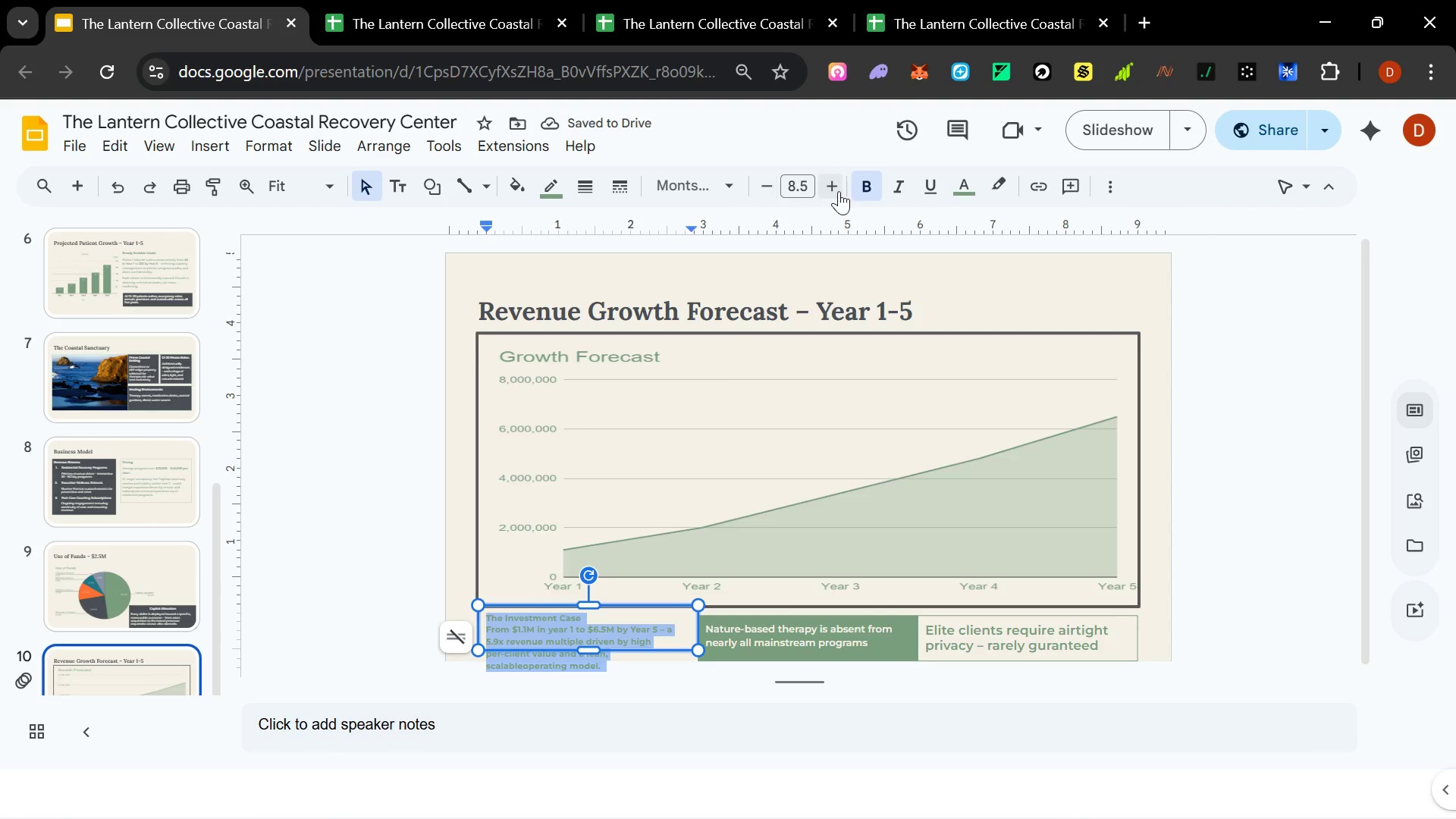 
left_click([779, 193])
 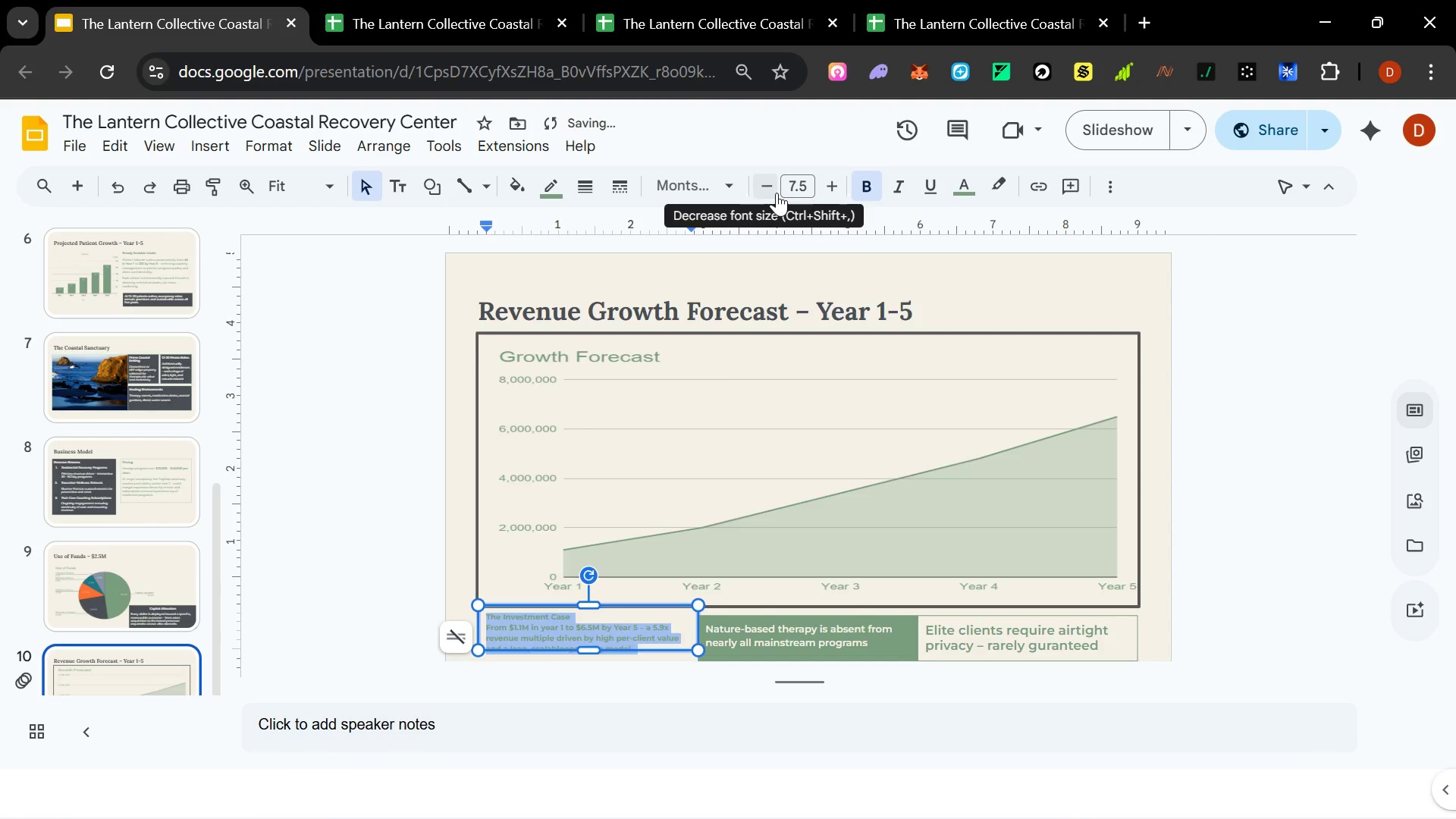 
left_click([777, 193])
 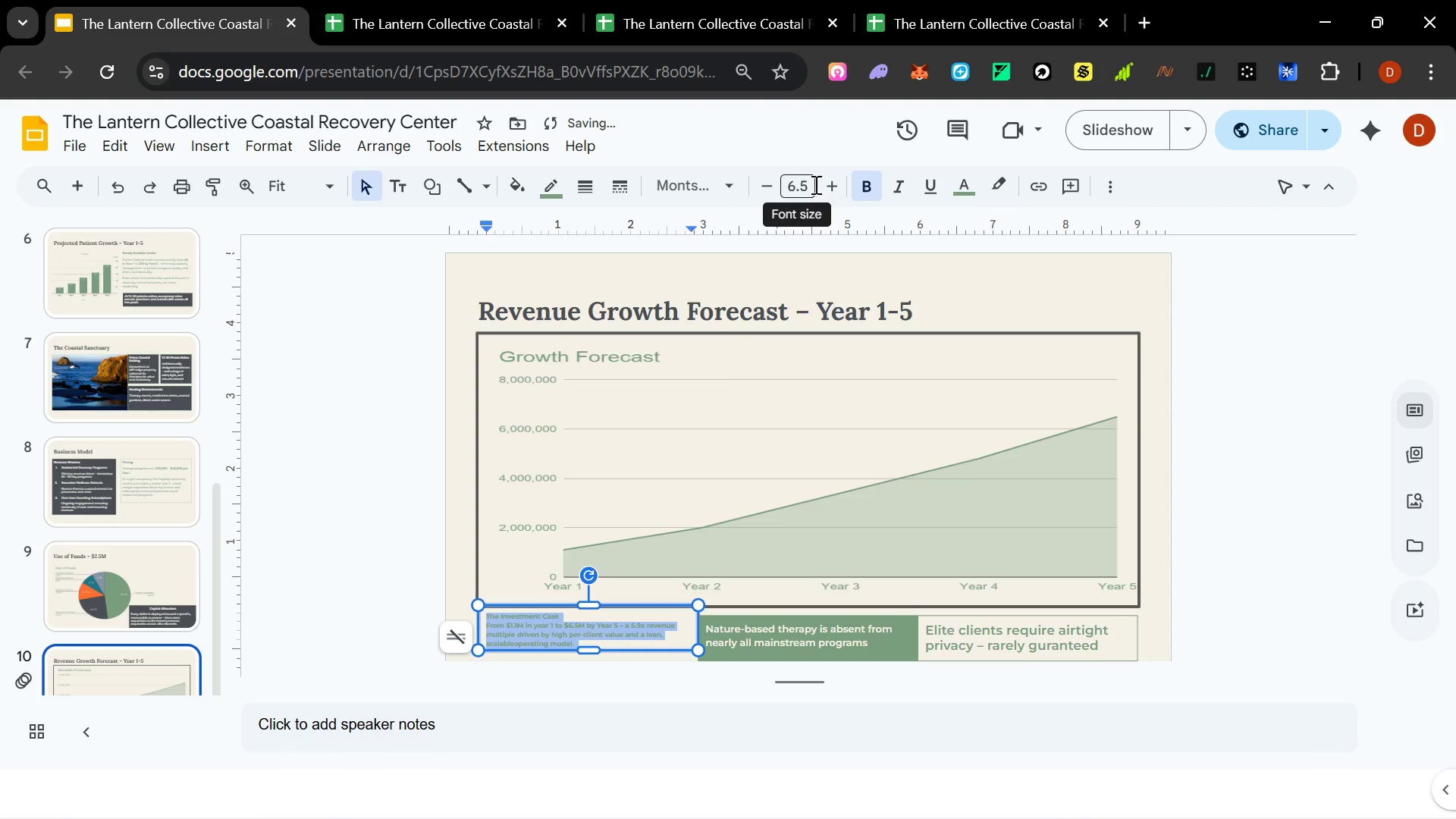 
left_click([826, 191])
 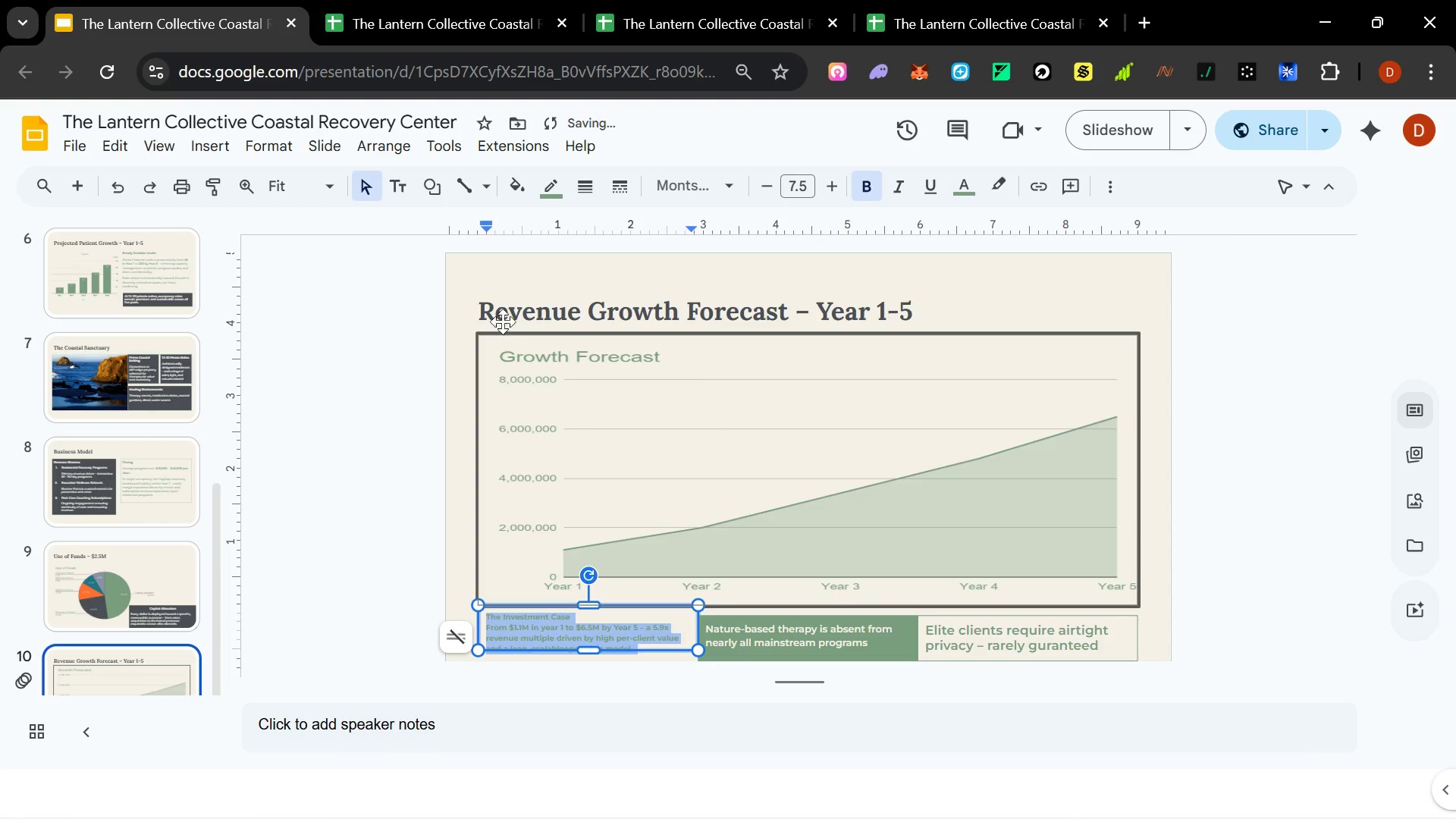 
left_click([539, 273])
 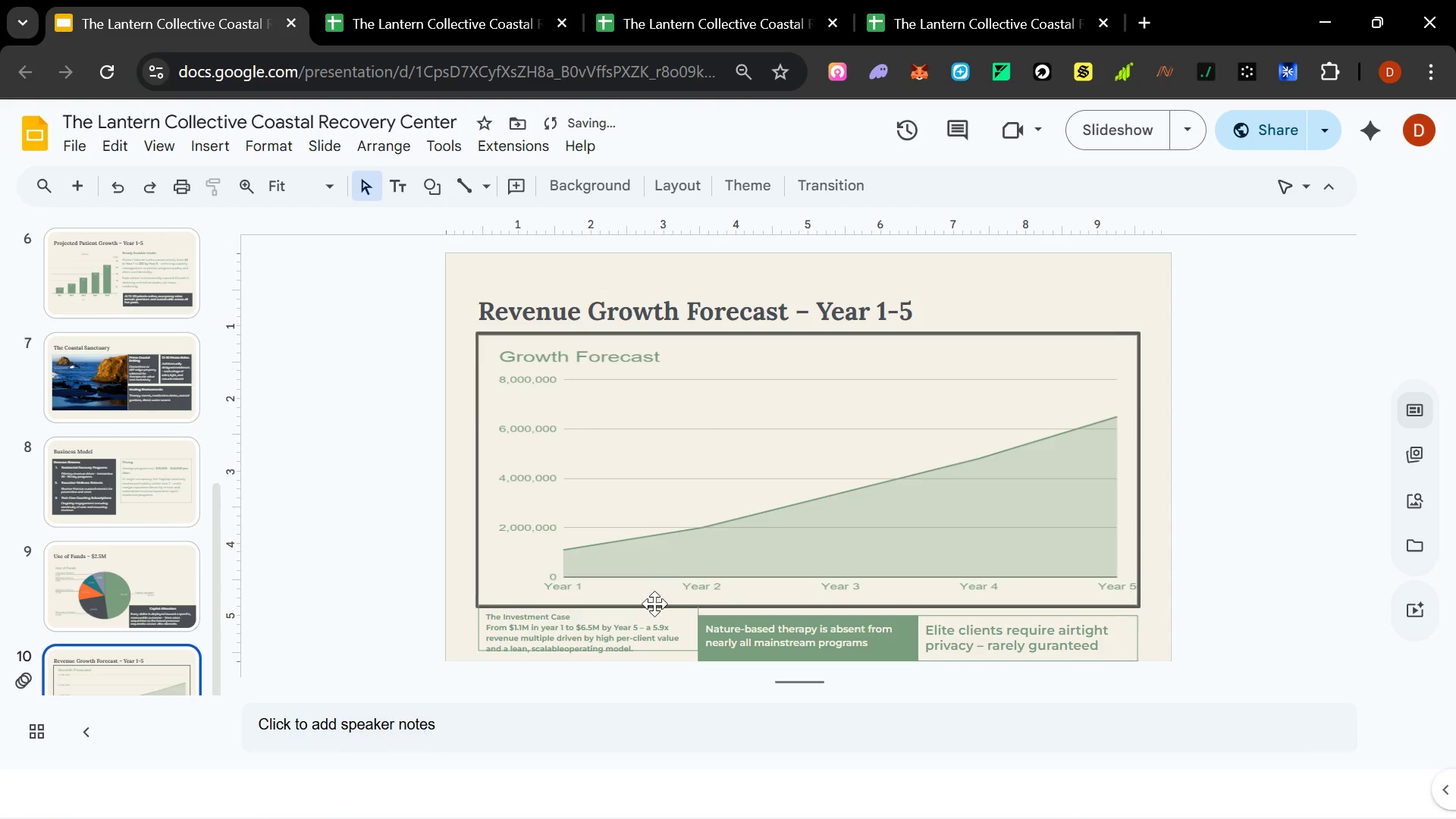 
left_click([629, 647])
 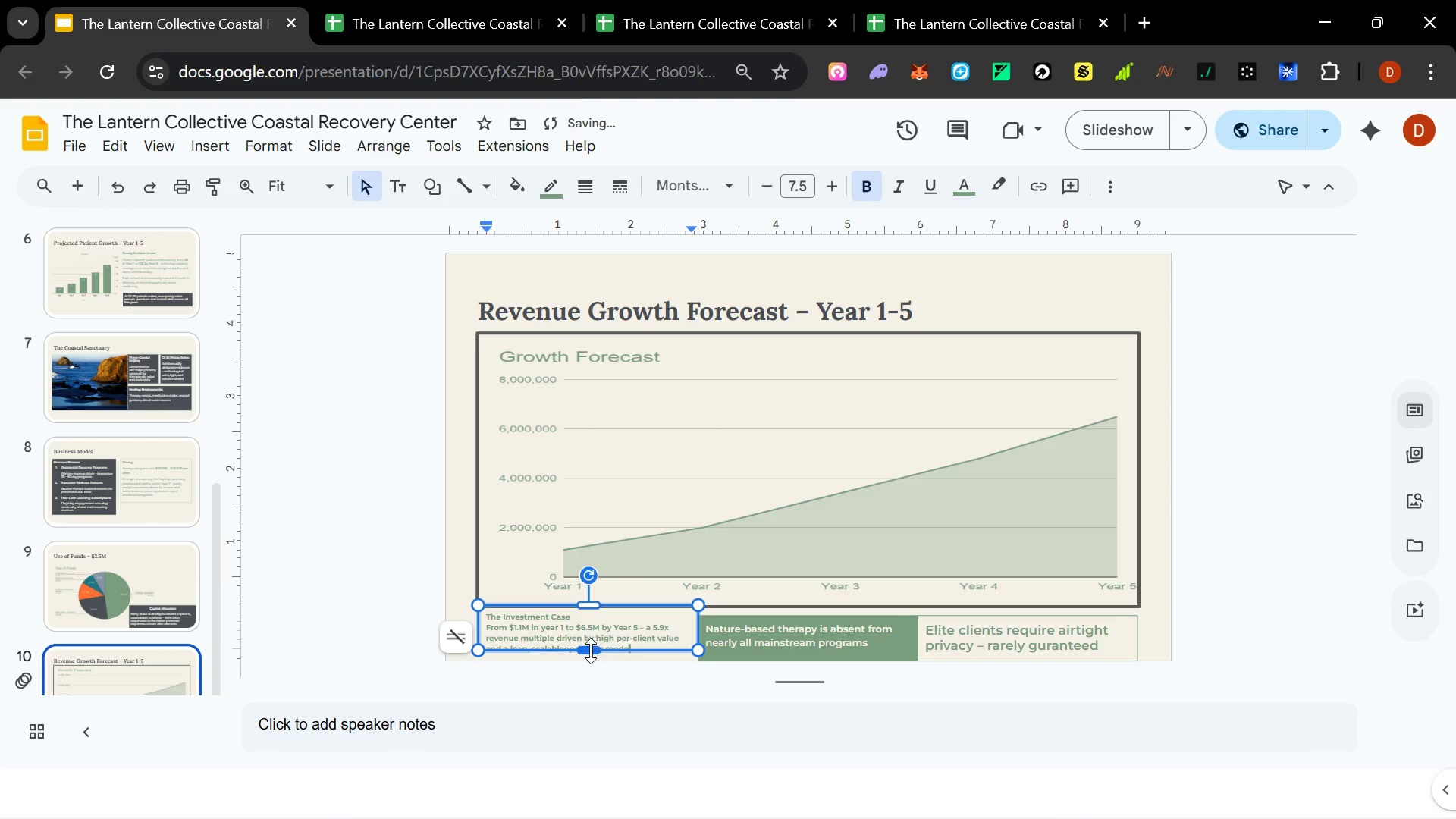 
left_click_drag(start_coordinate=[591, 651], to_coordinate=[591, 658])
 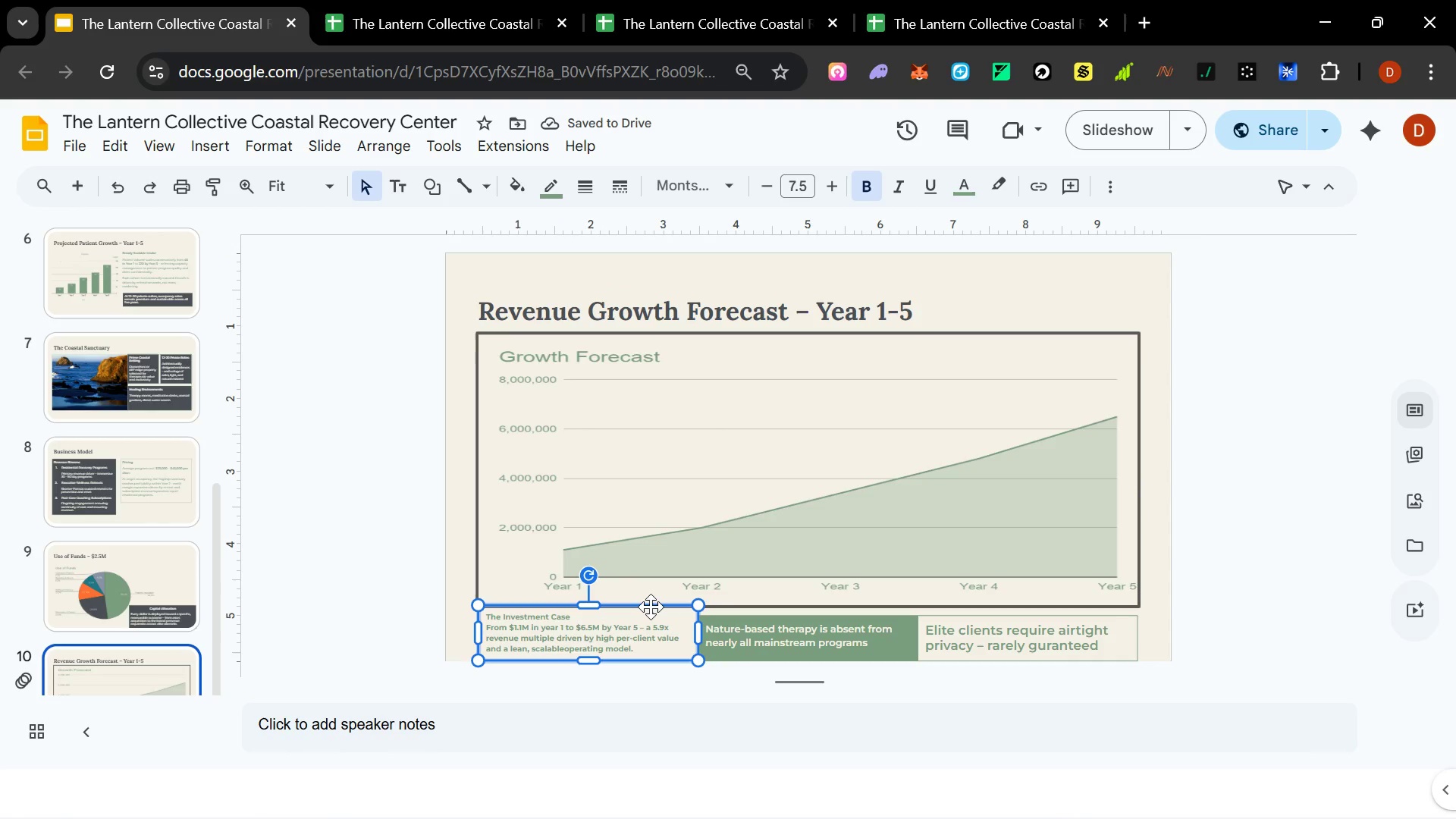 
left_click([651, 607])
 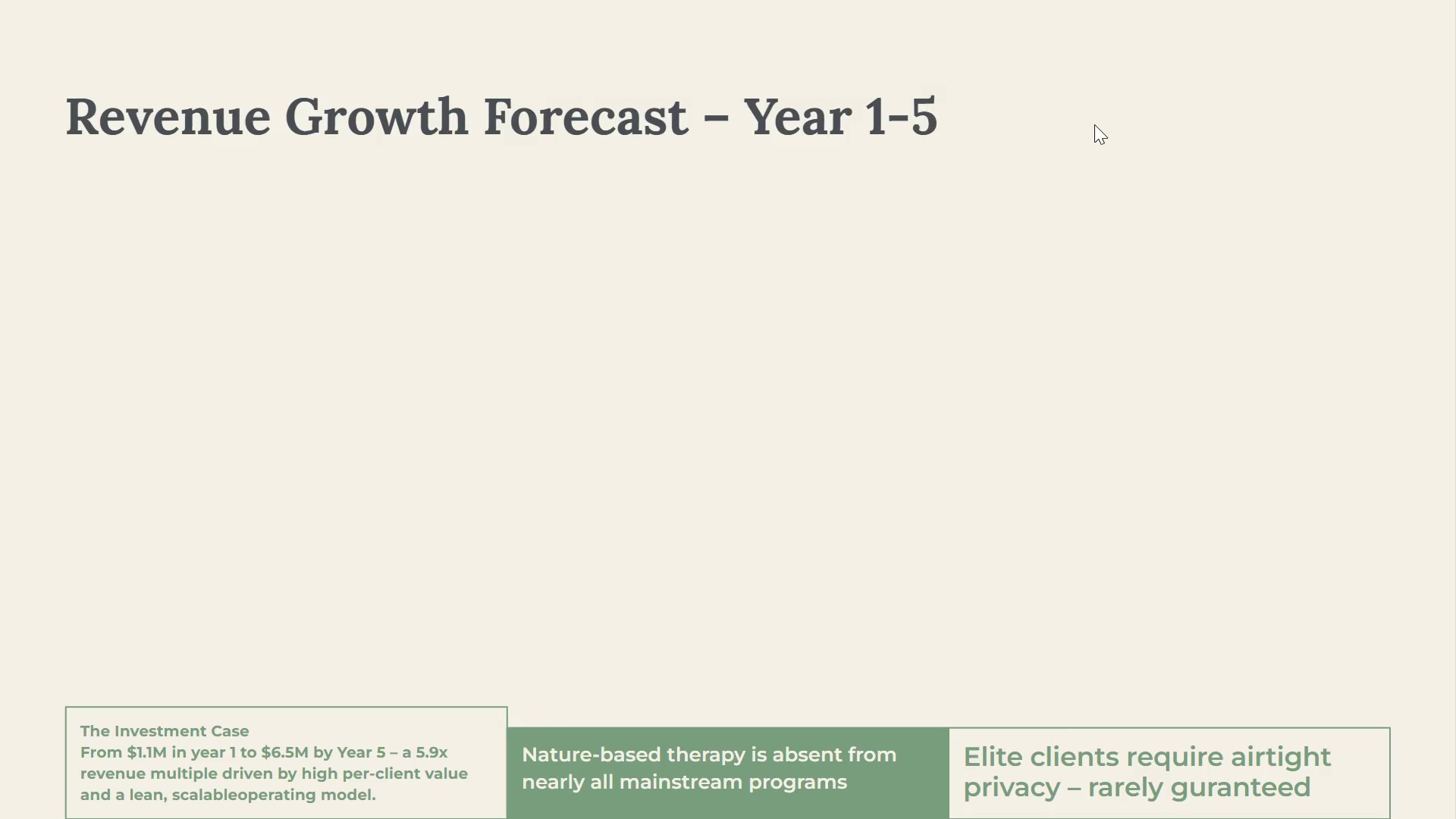 
wait(7.8)
 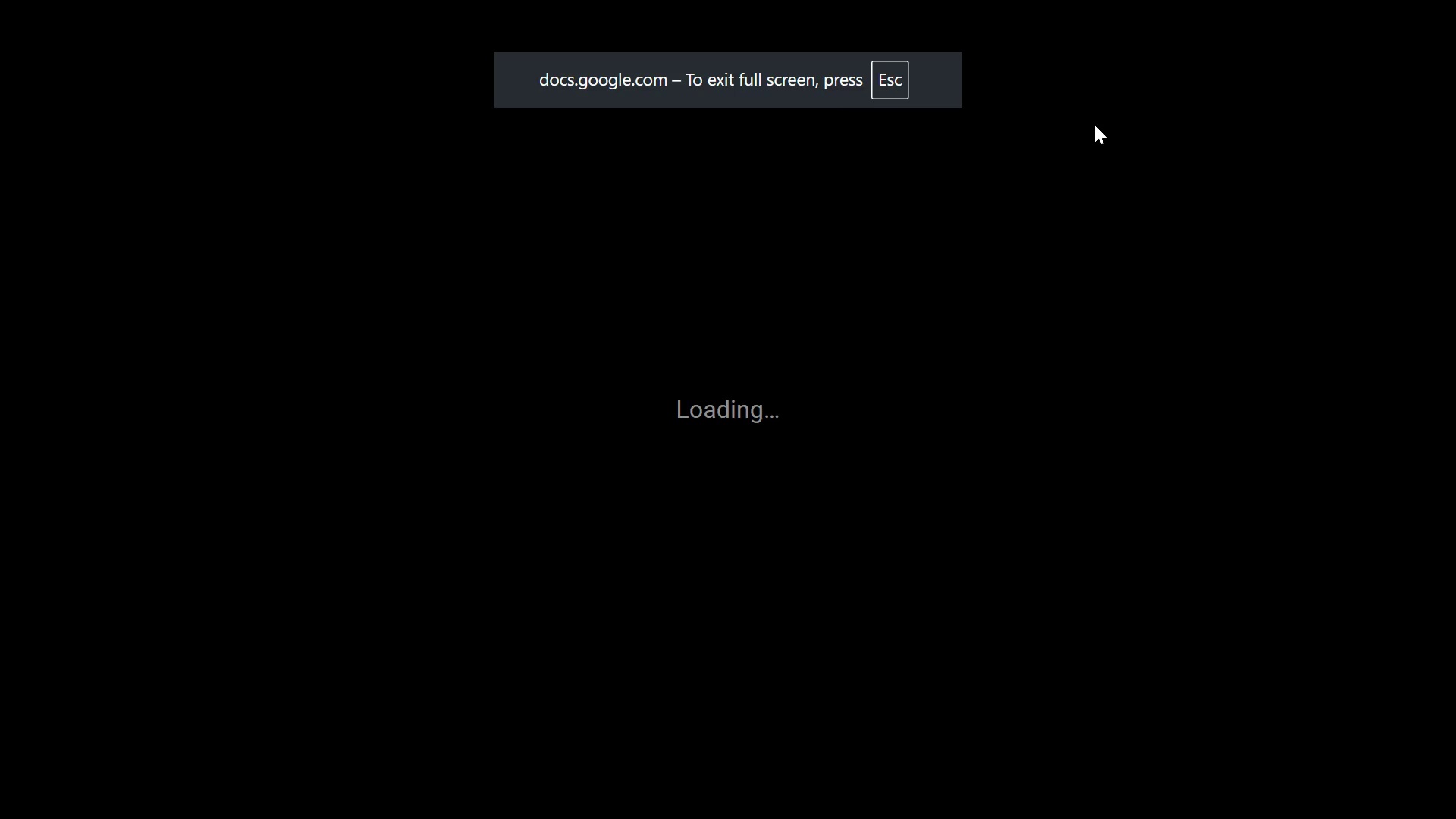 
left_click_drag(start_coordinate=[893, 240], to_coordinate=[891, 246])
 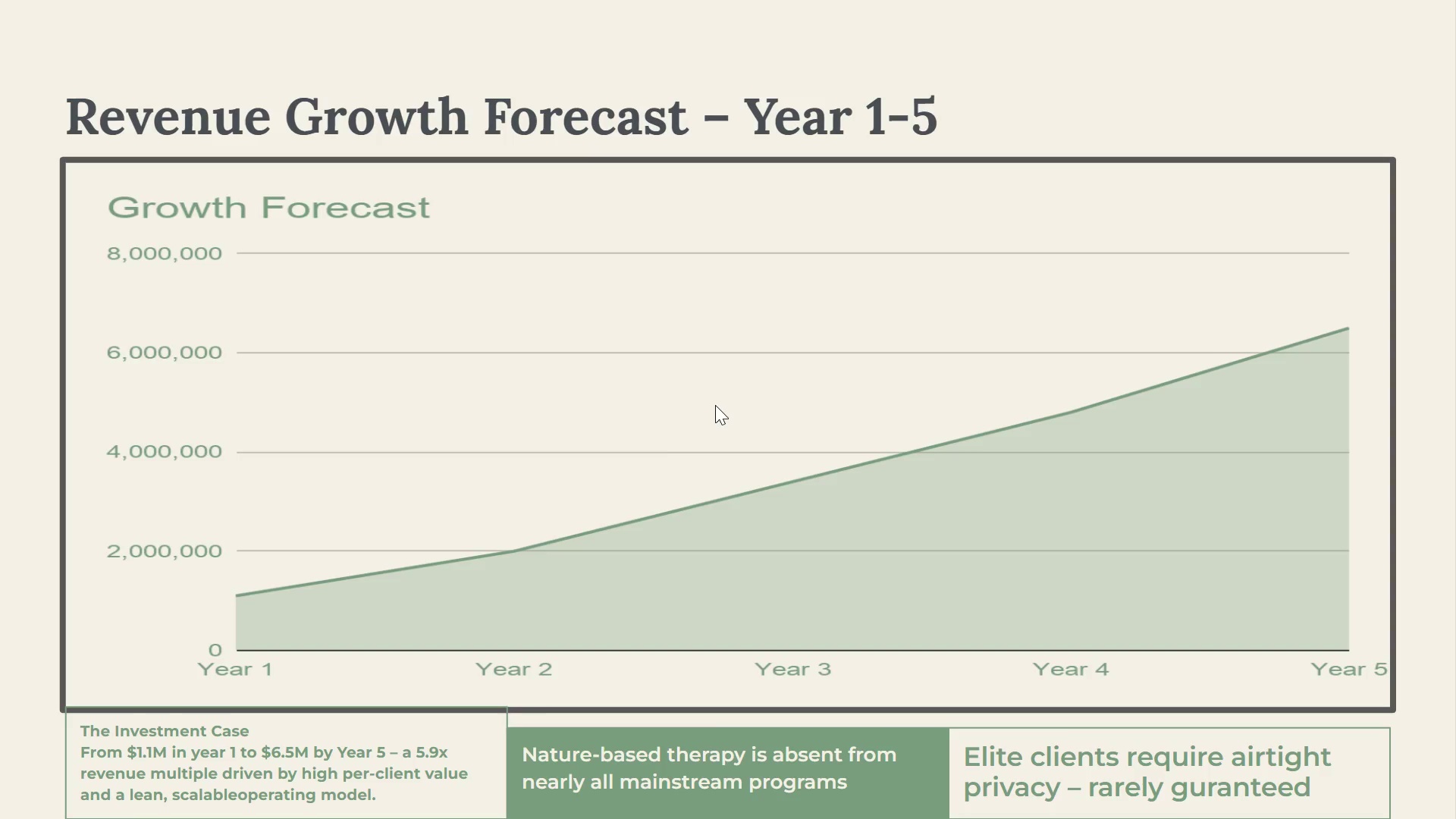 
key(Escape)
 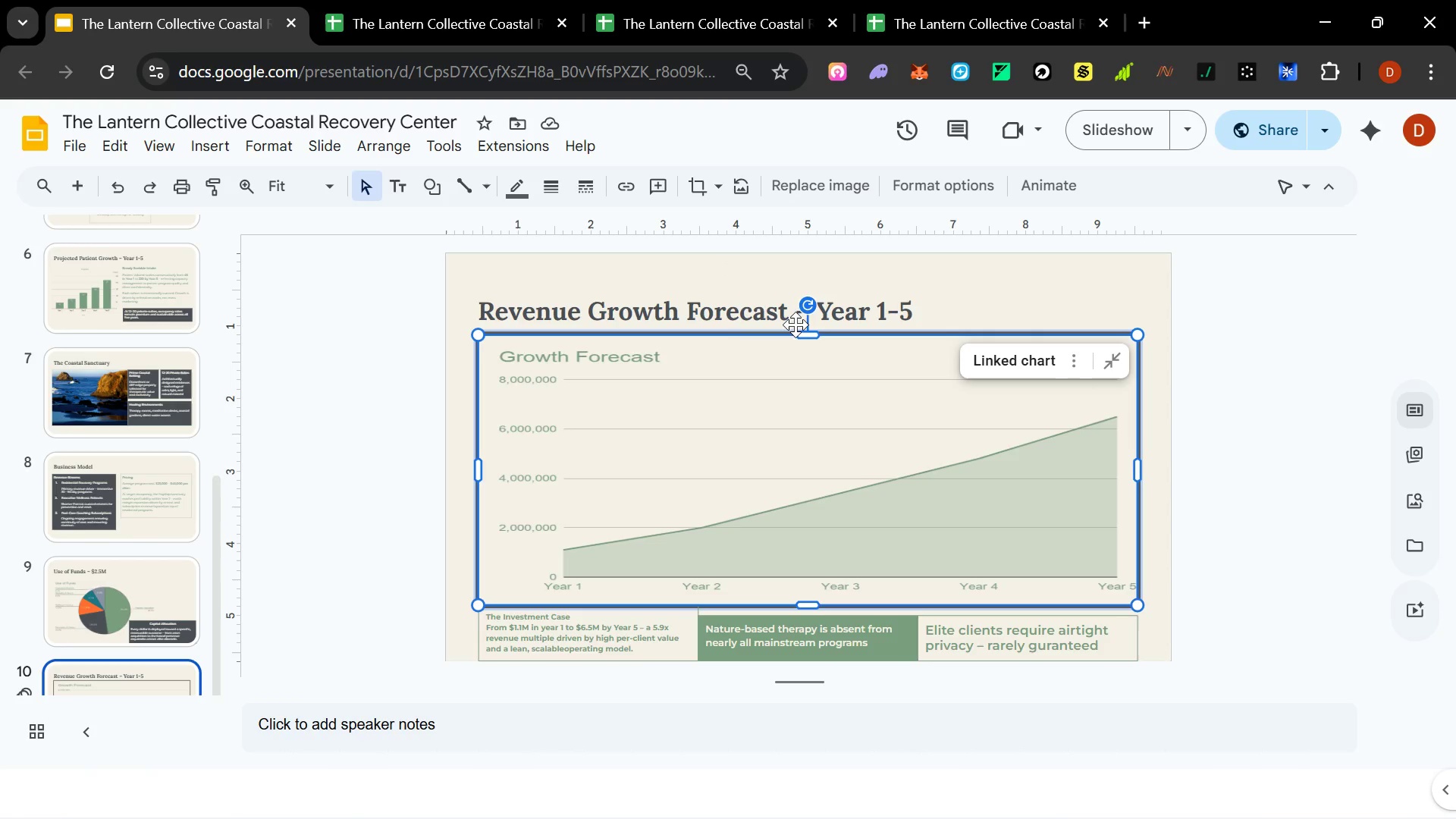 
left_click([1053, 179])
 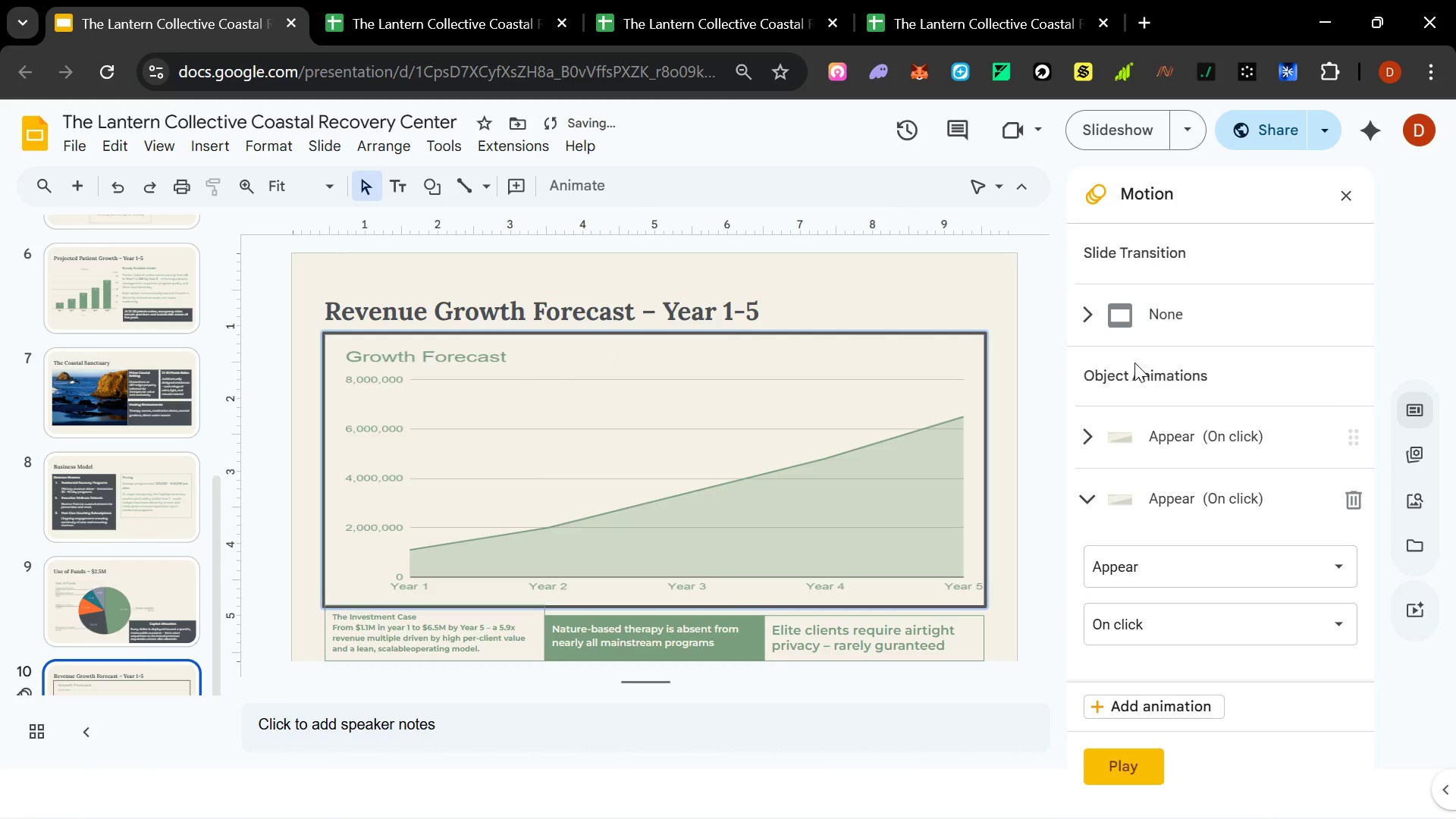 
scroll: coordinate [1181, 504], scroll_direction: up, amount: 7.0
 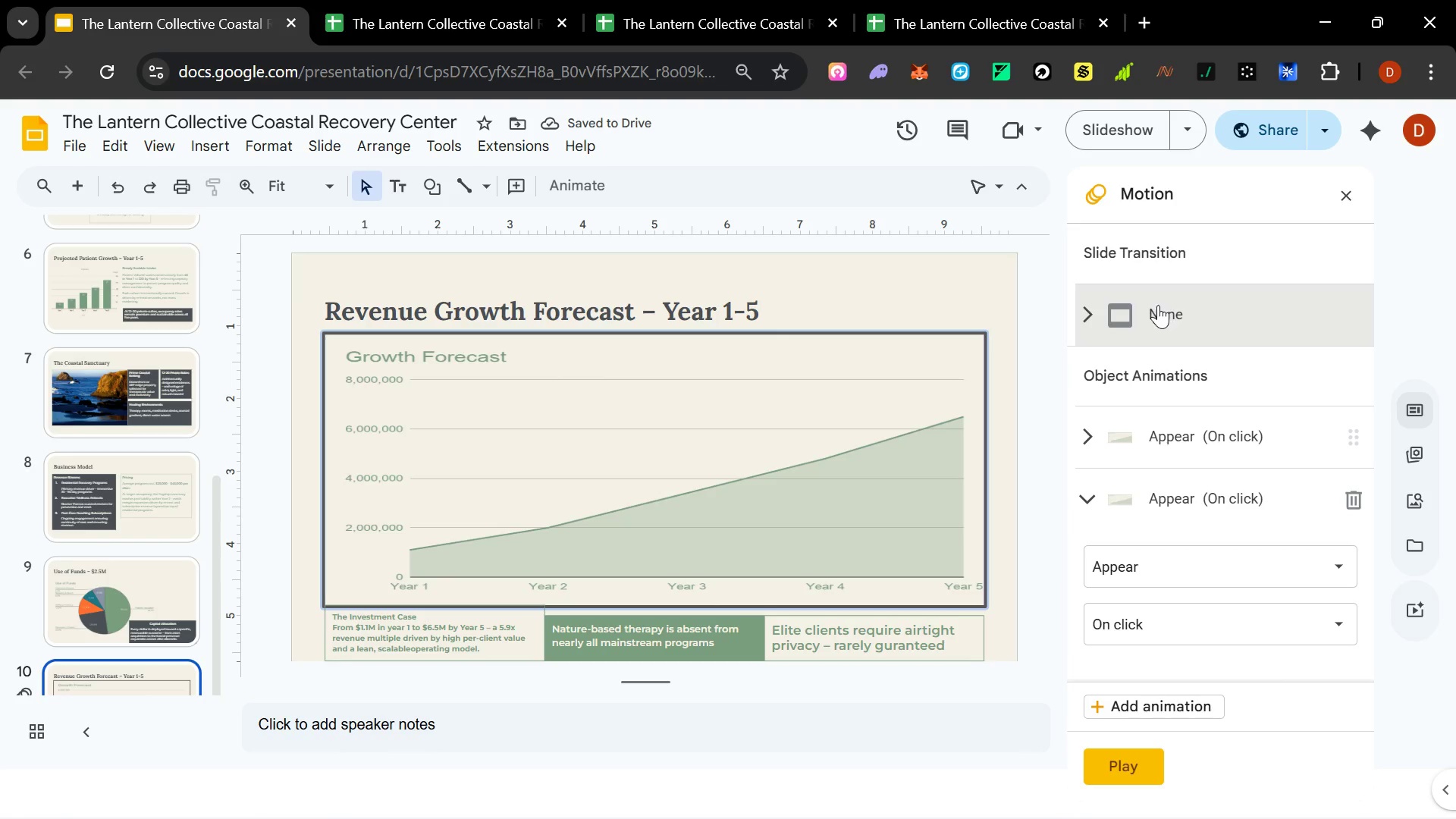 
left_click([1090, 312])
 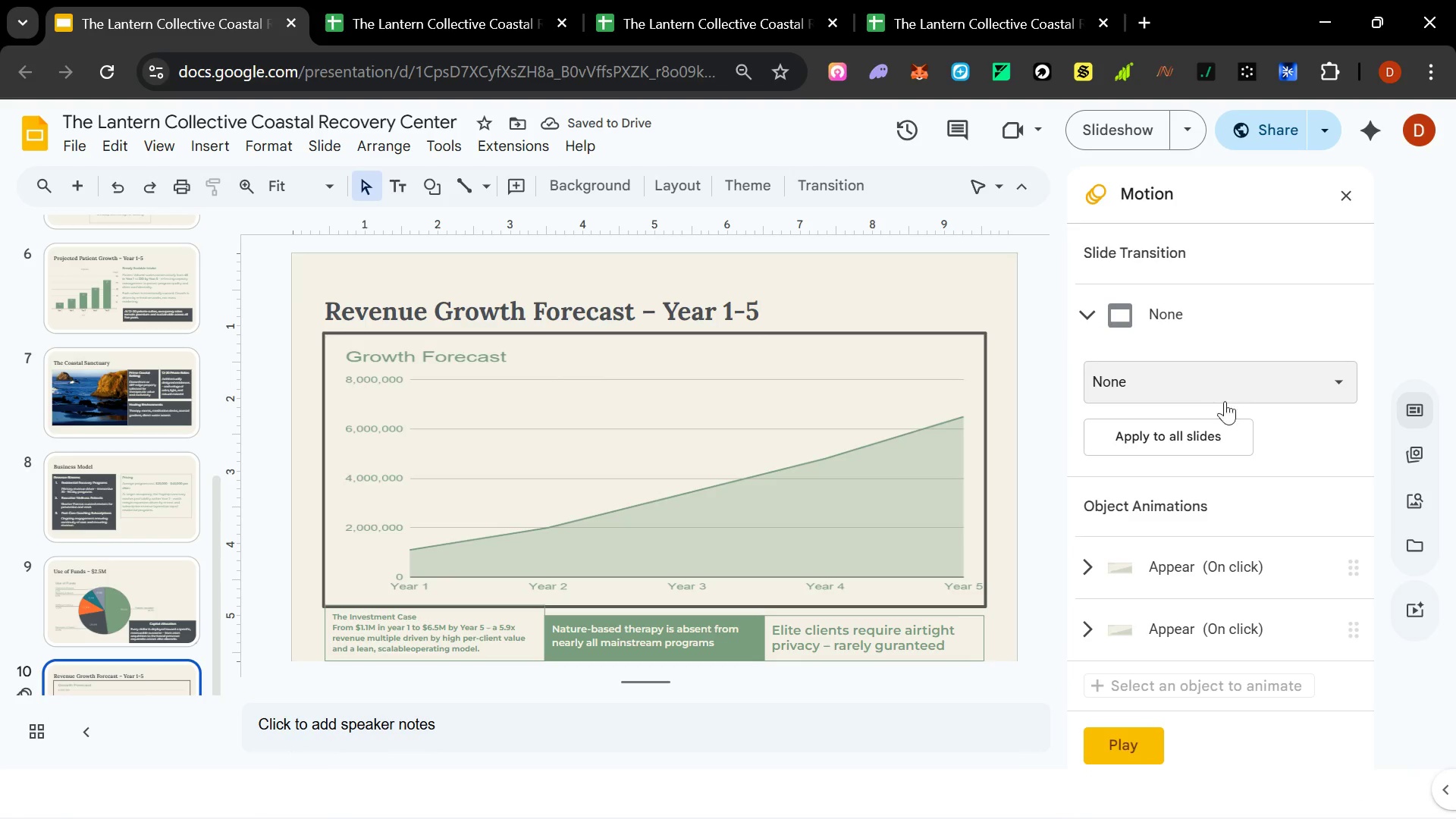 
left_click([1291, 372])
 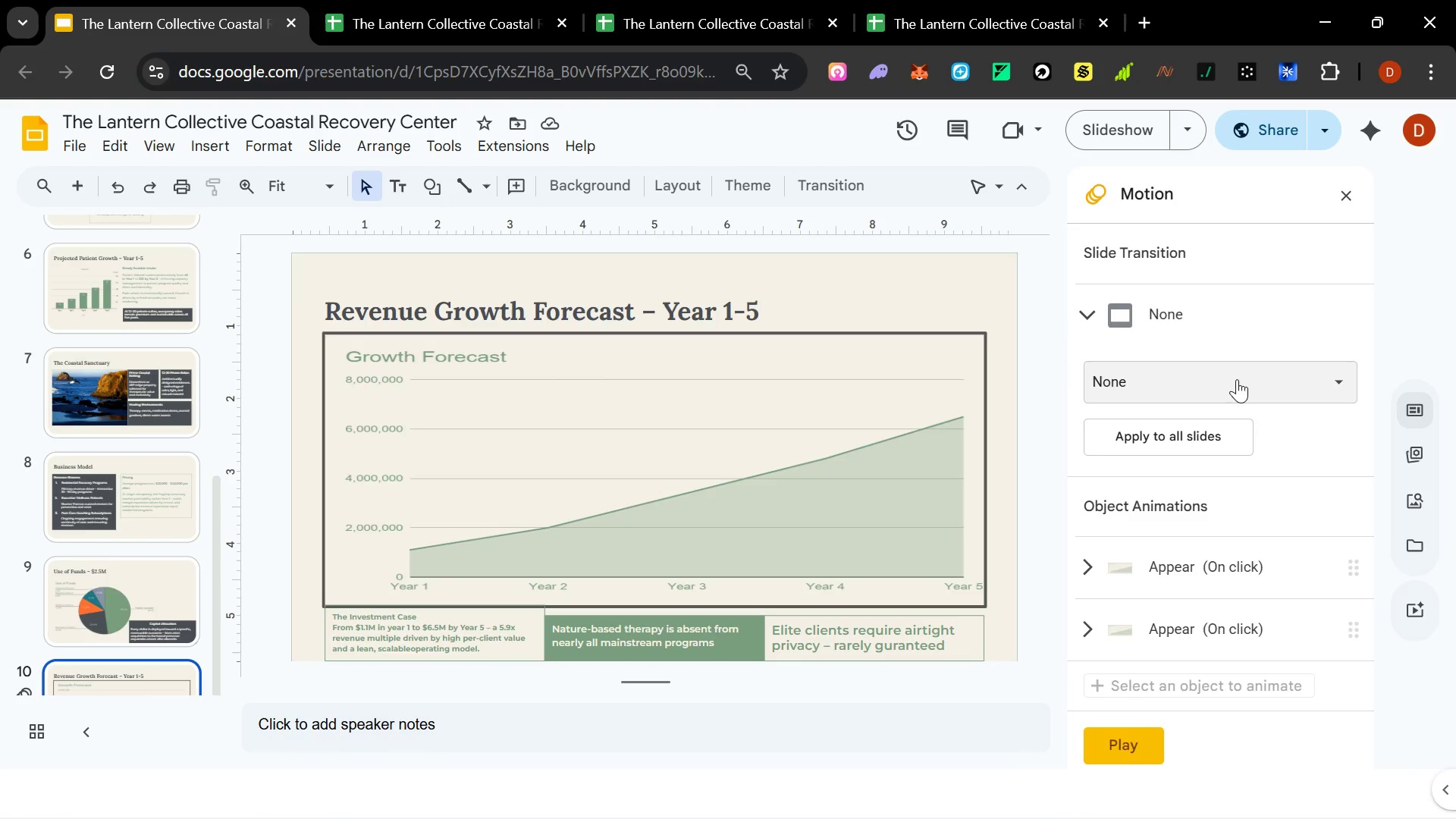 
scroll: coordinate [1238, 390], scroll_direction: down, amount: 3.0
 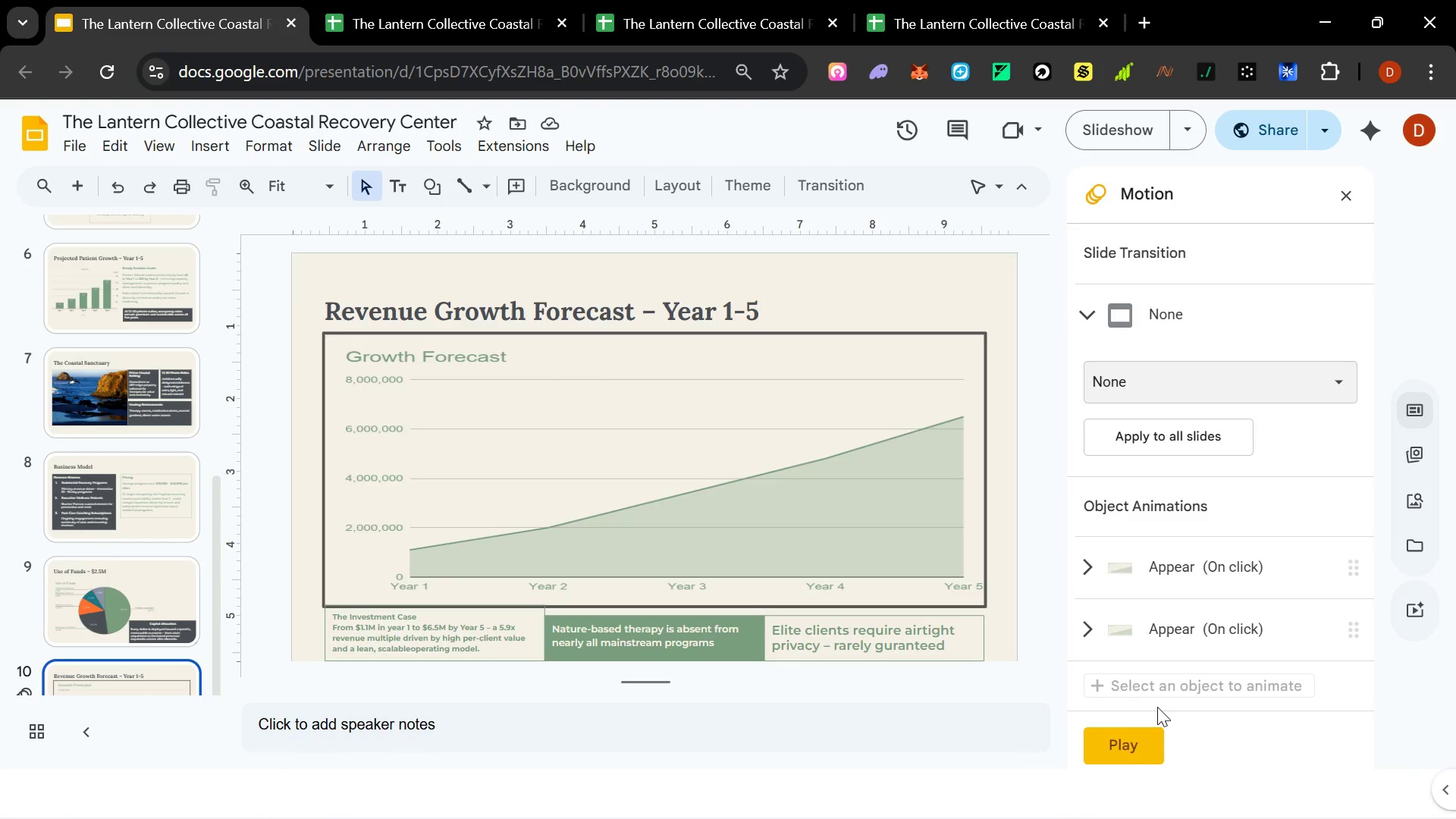 
left_click([1135, 729])
 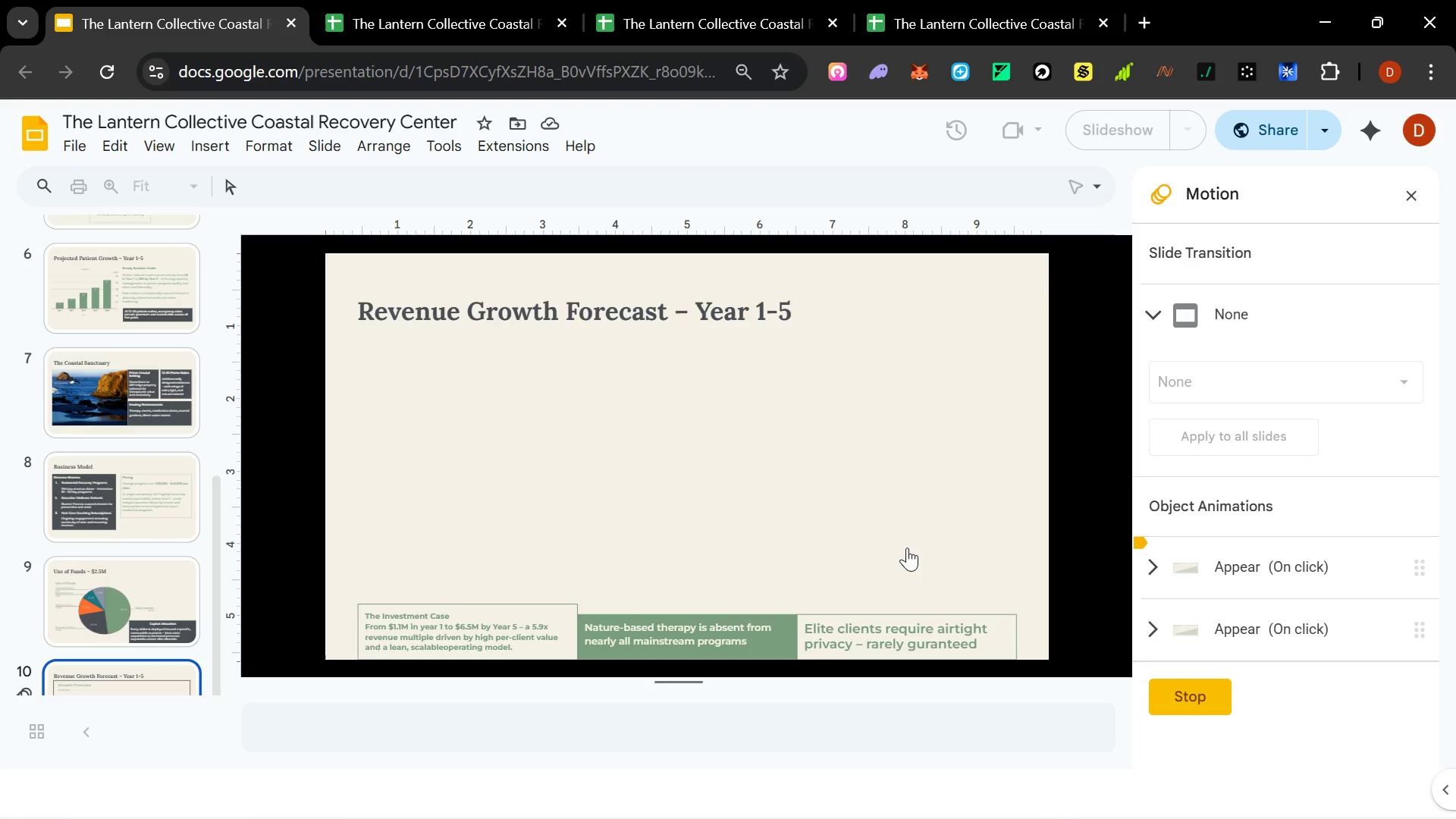 
left_click([614, 385])
 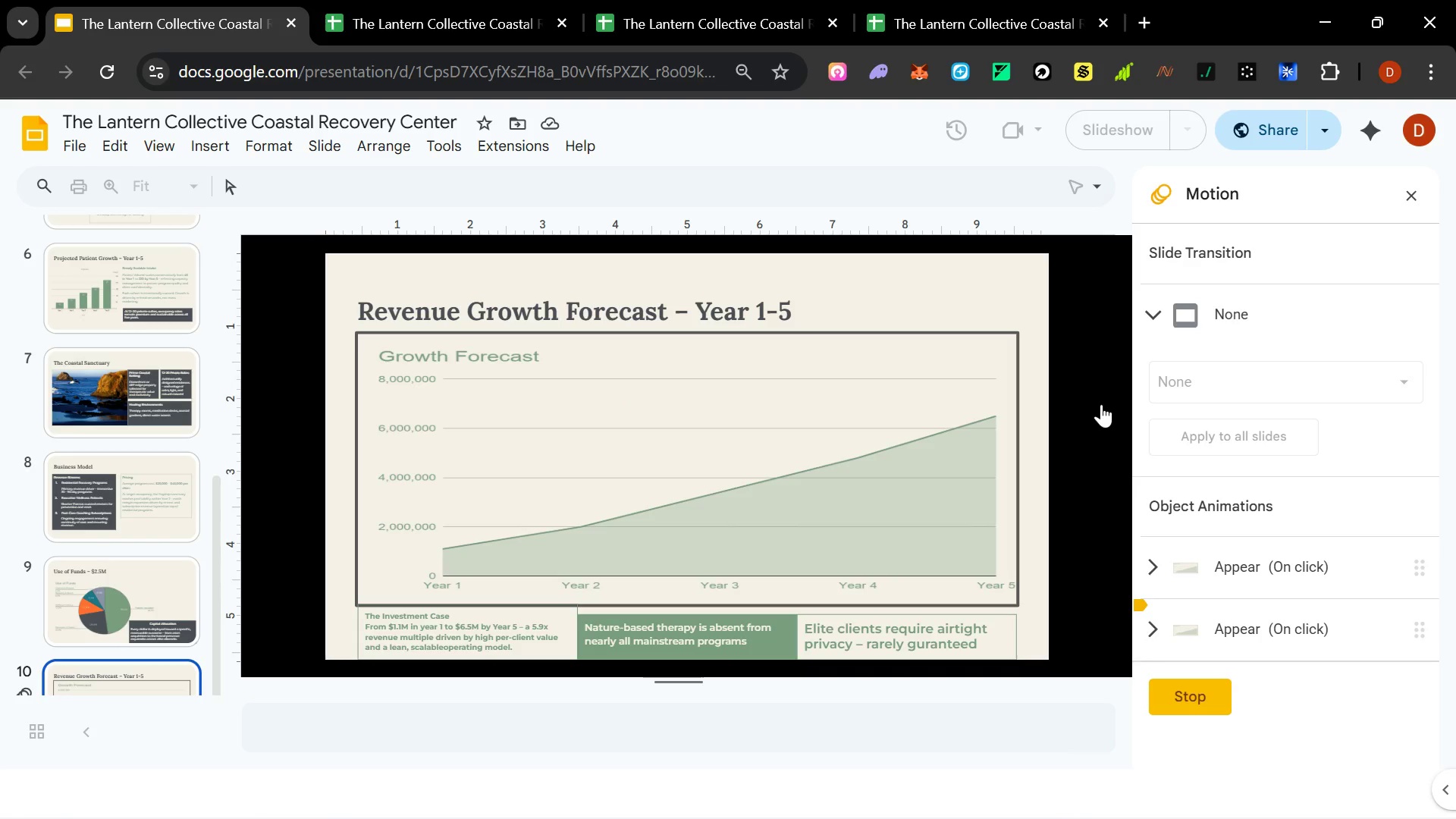 
key(Escape)
 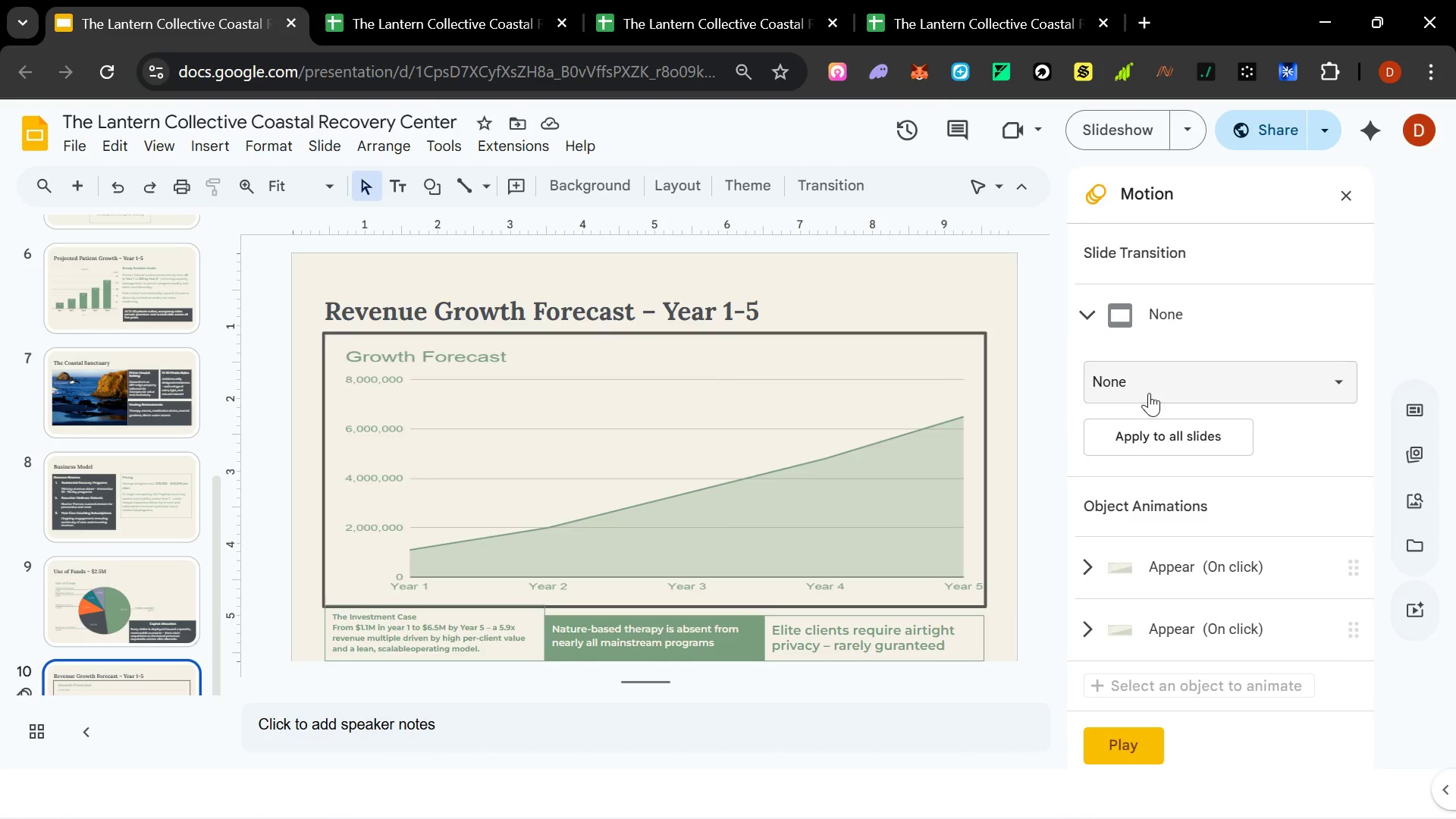 
scroll: coordinate [1190, 425], scroll_direction: up, amount: 3.0
 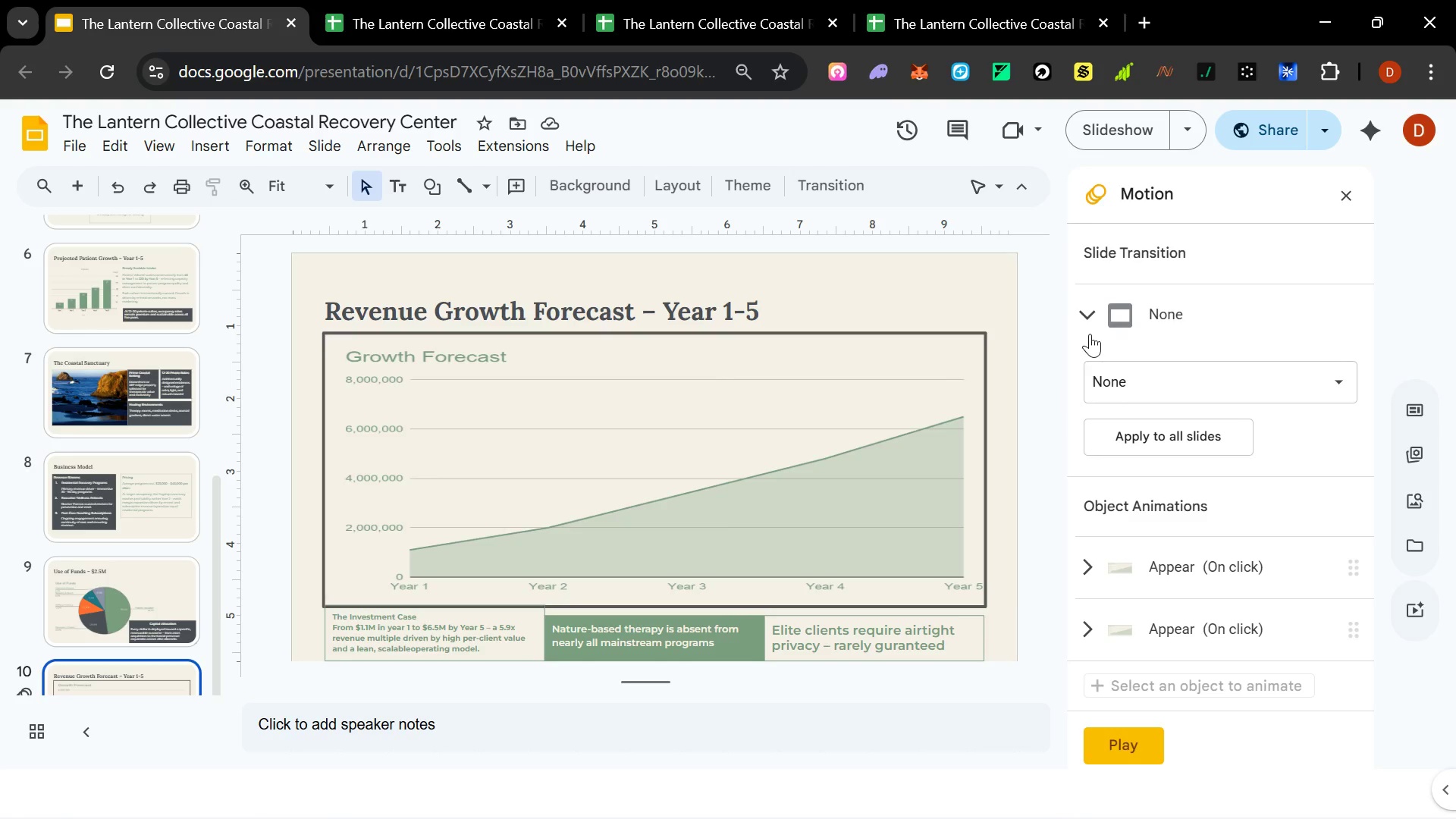 
left_click([1084, 317])
 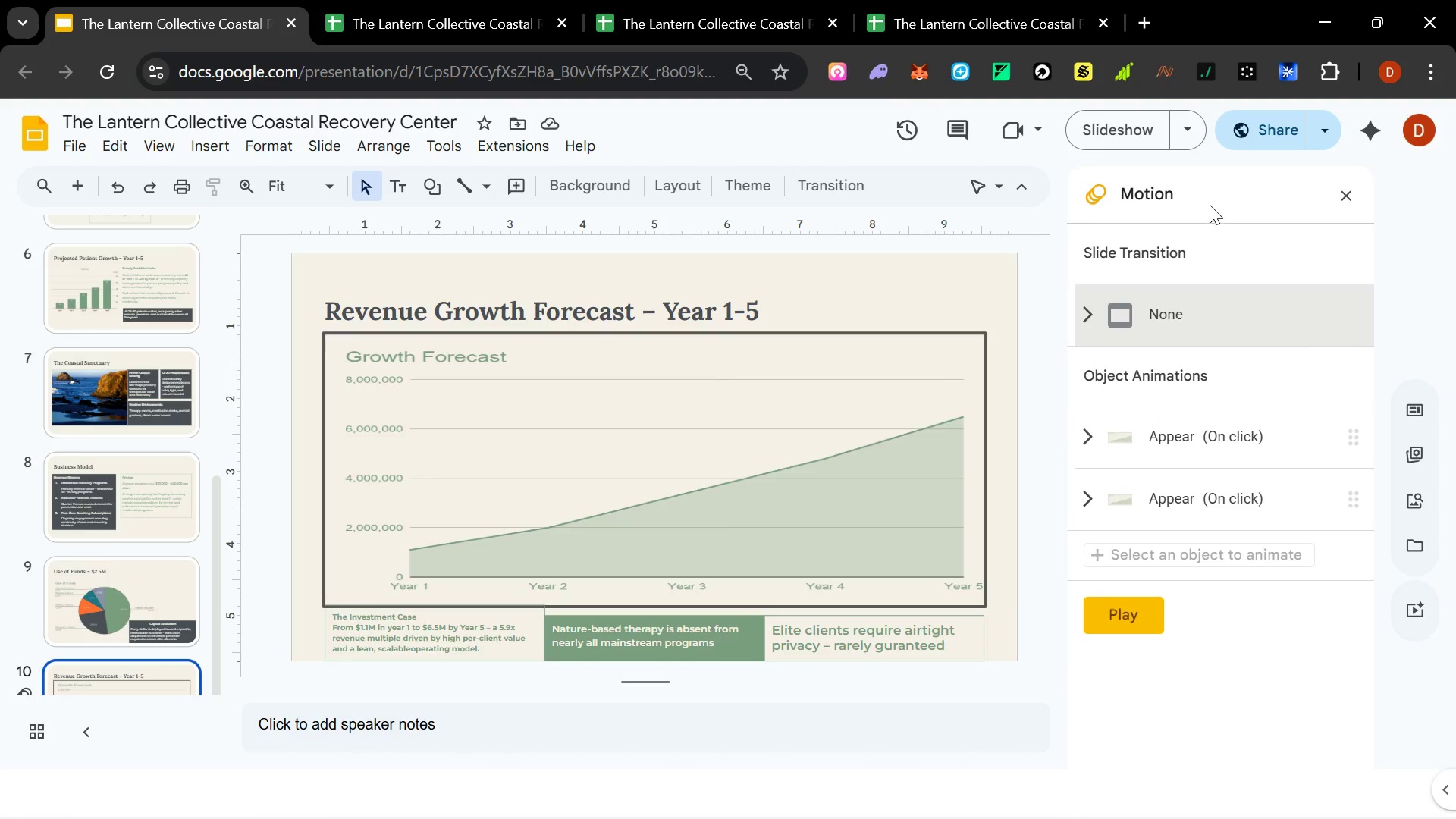 
left_click([1205, 210])
 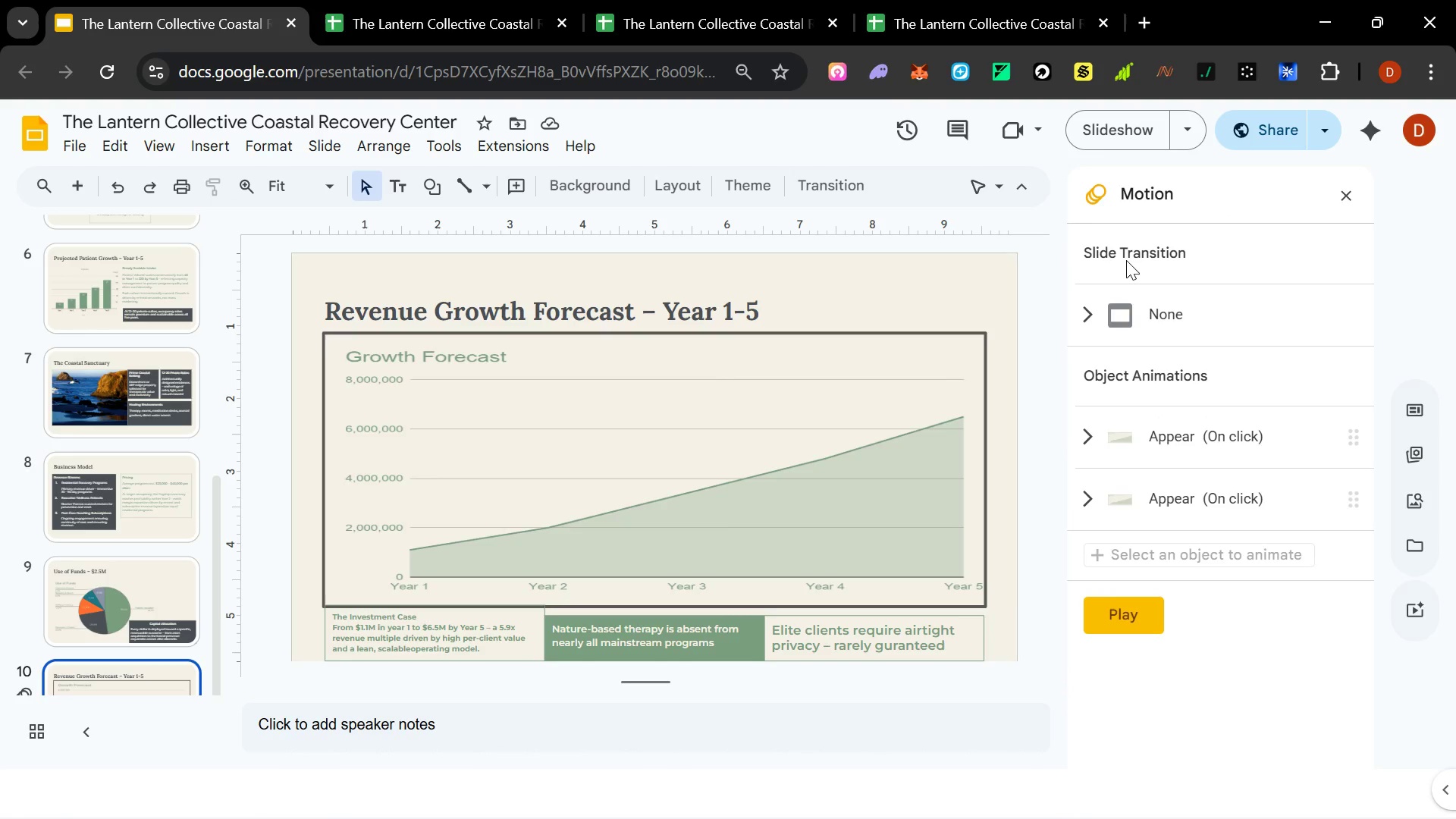 
left_click([1126, 259])
 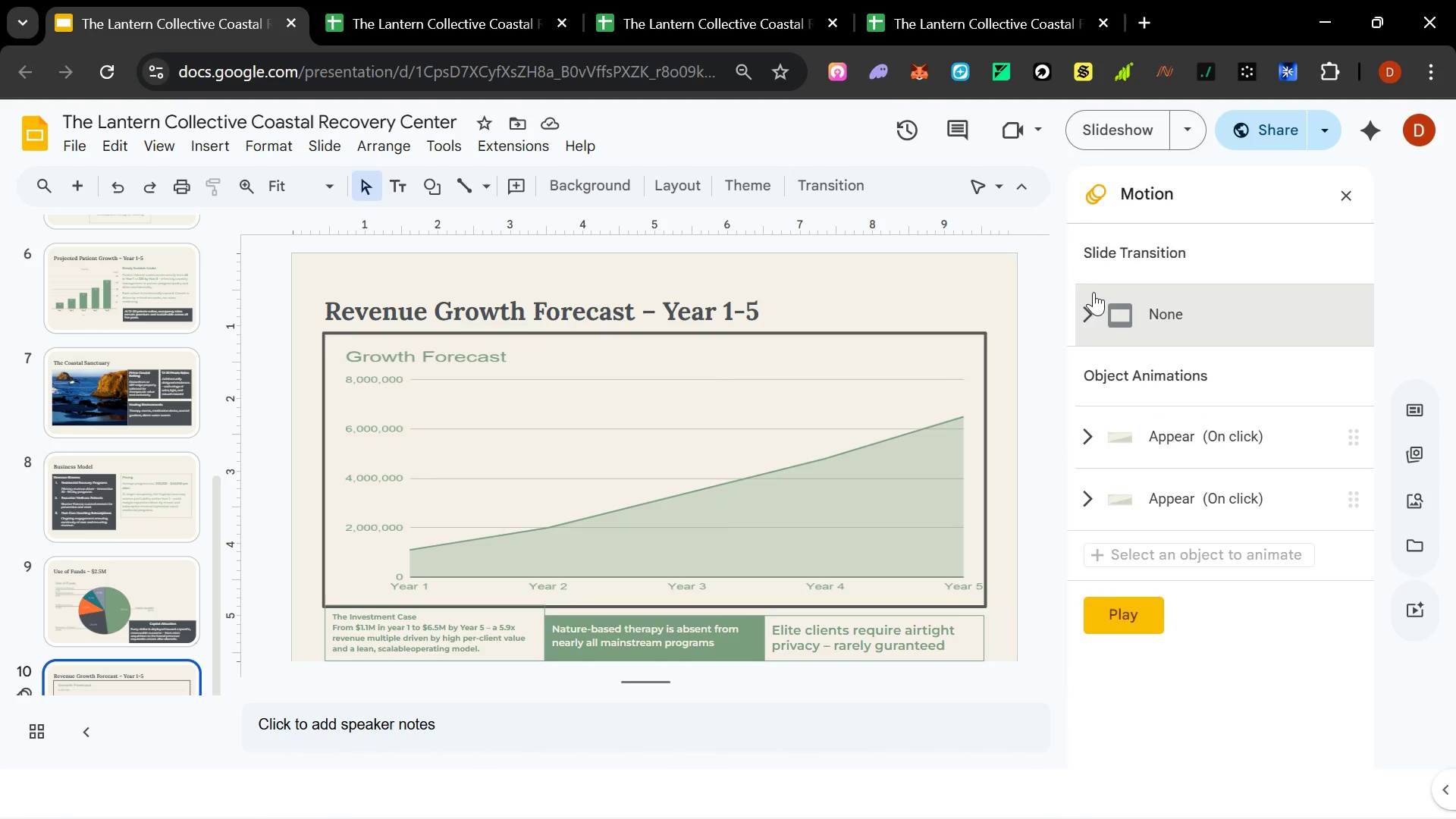 
mouse_move([1097, 314])
 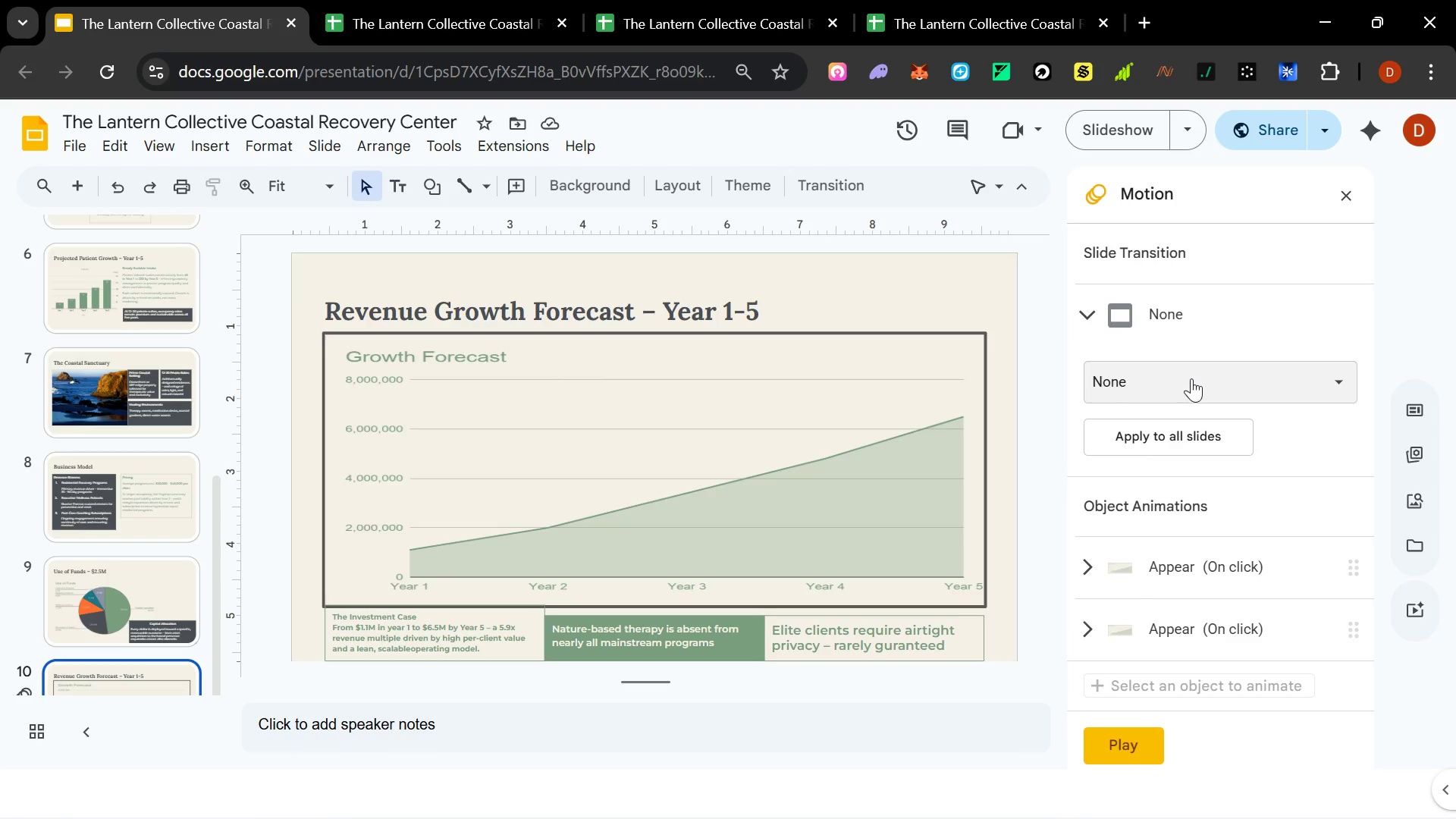 
left_click([1191, 378])
 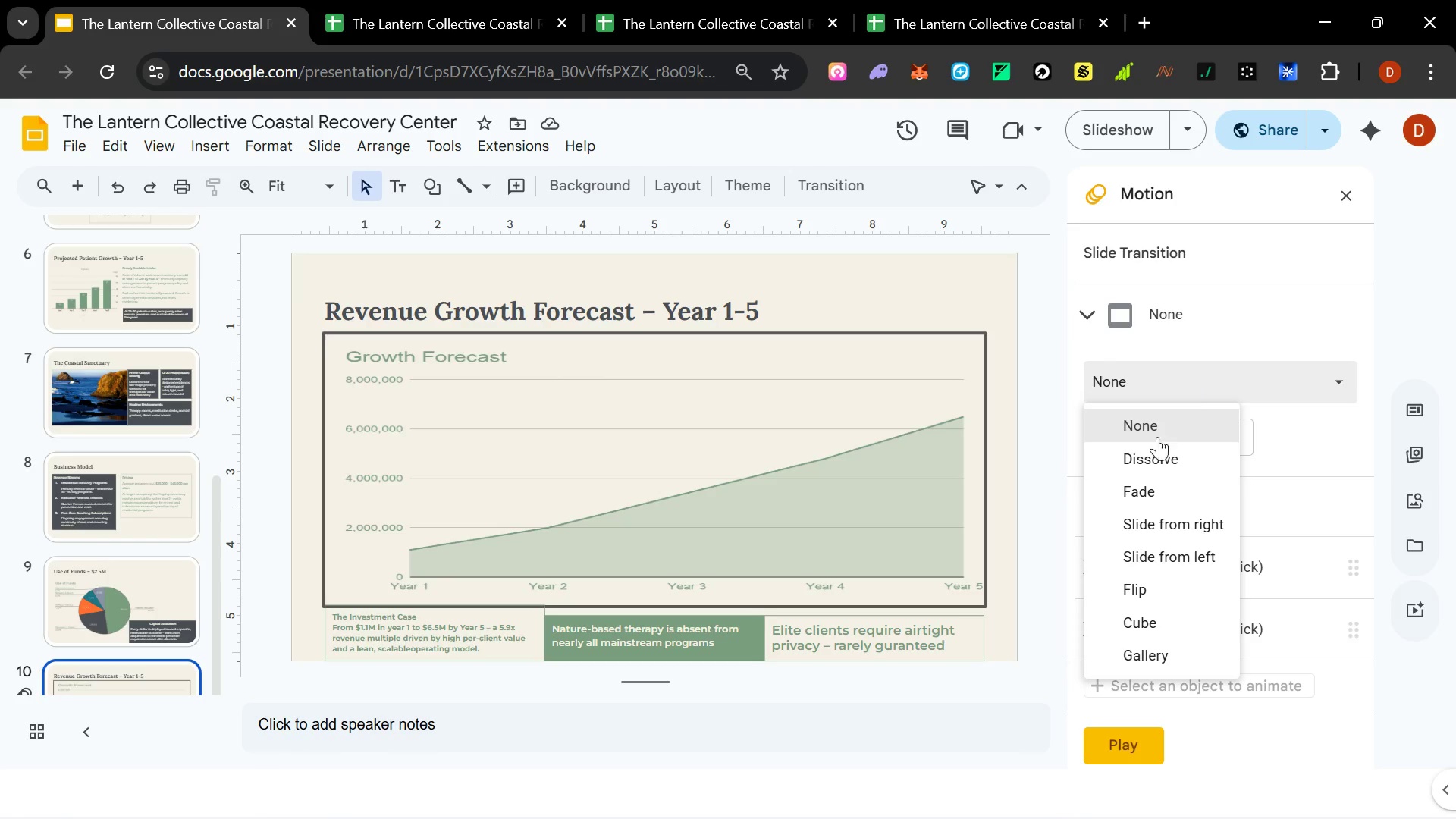 
left_click([1142, 498])
 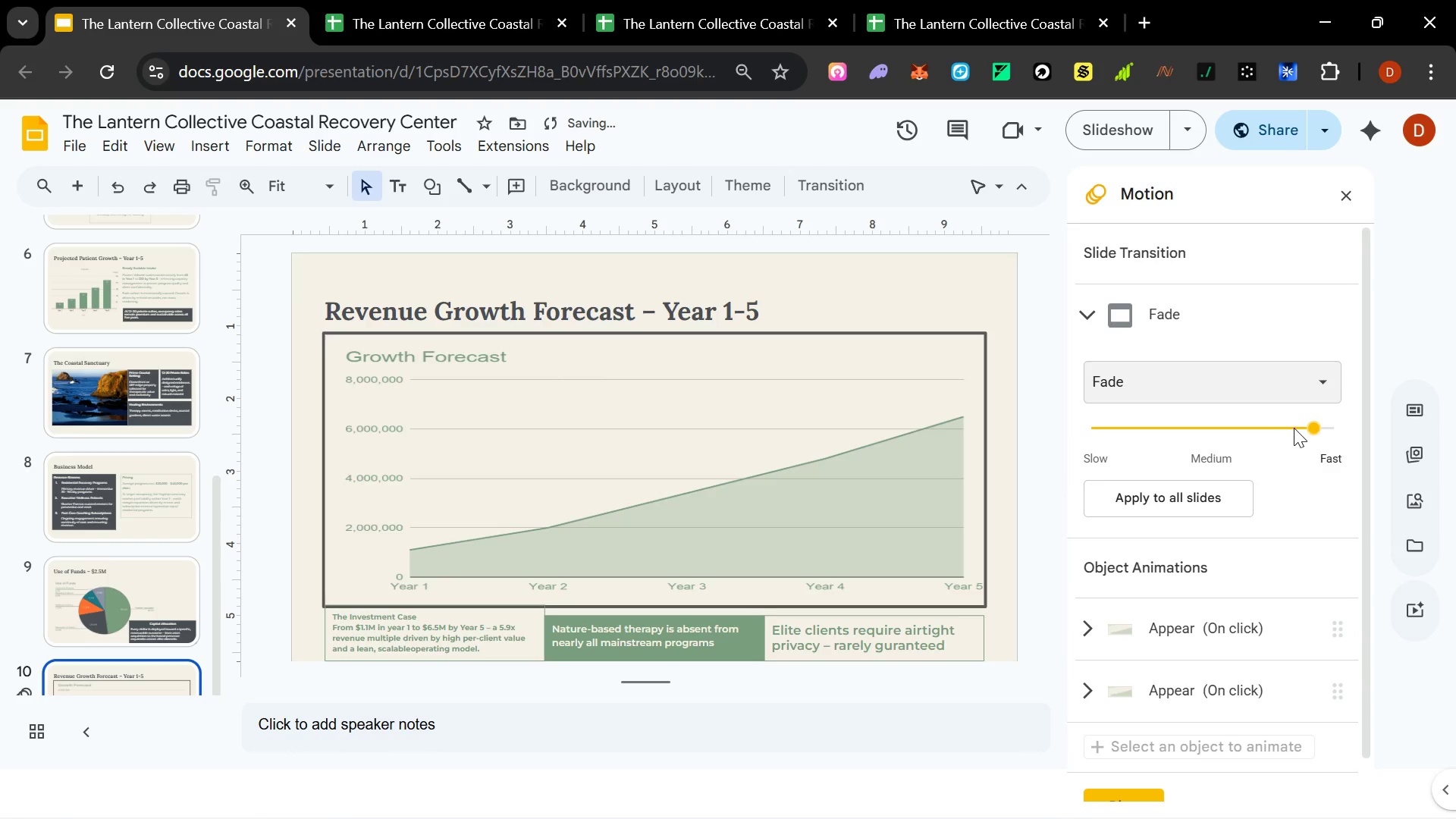 
left_click_drag(start_coordinate=[1318, 429], to_coordinate=[1190, 429])
 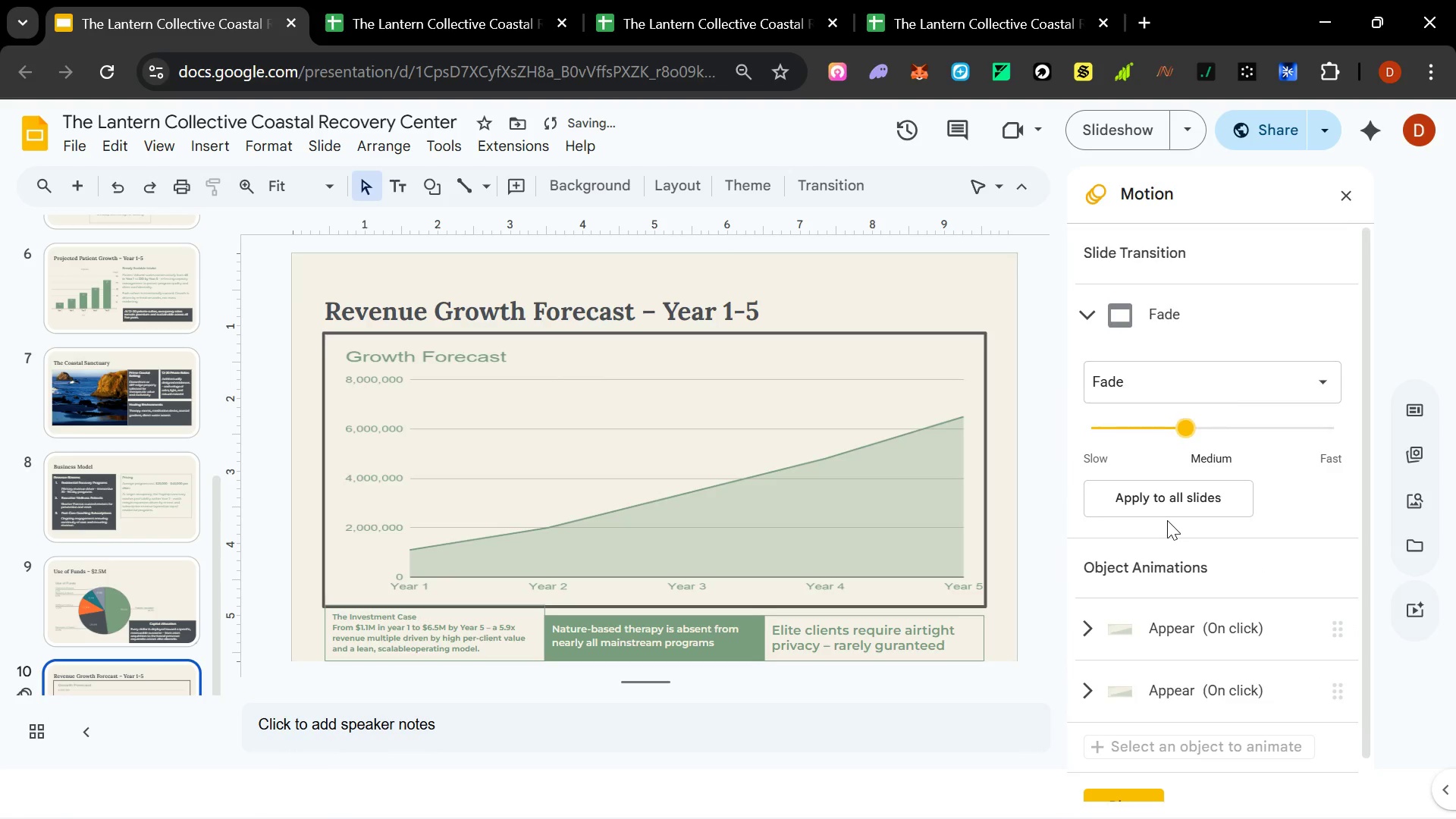 
scroll: coordinate [1167, 520], scroll_direction: down, amount: 2.0
 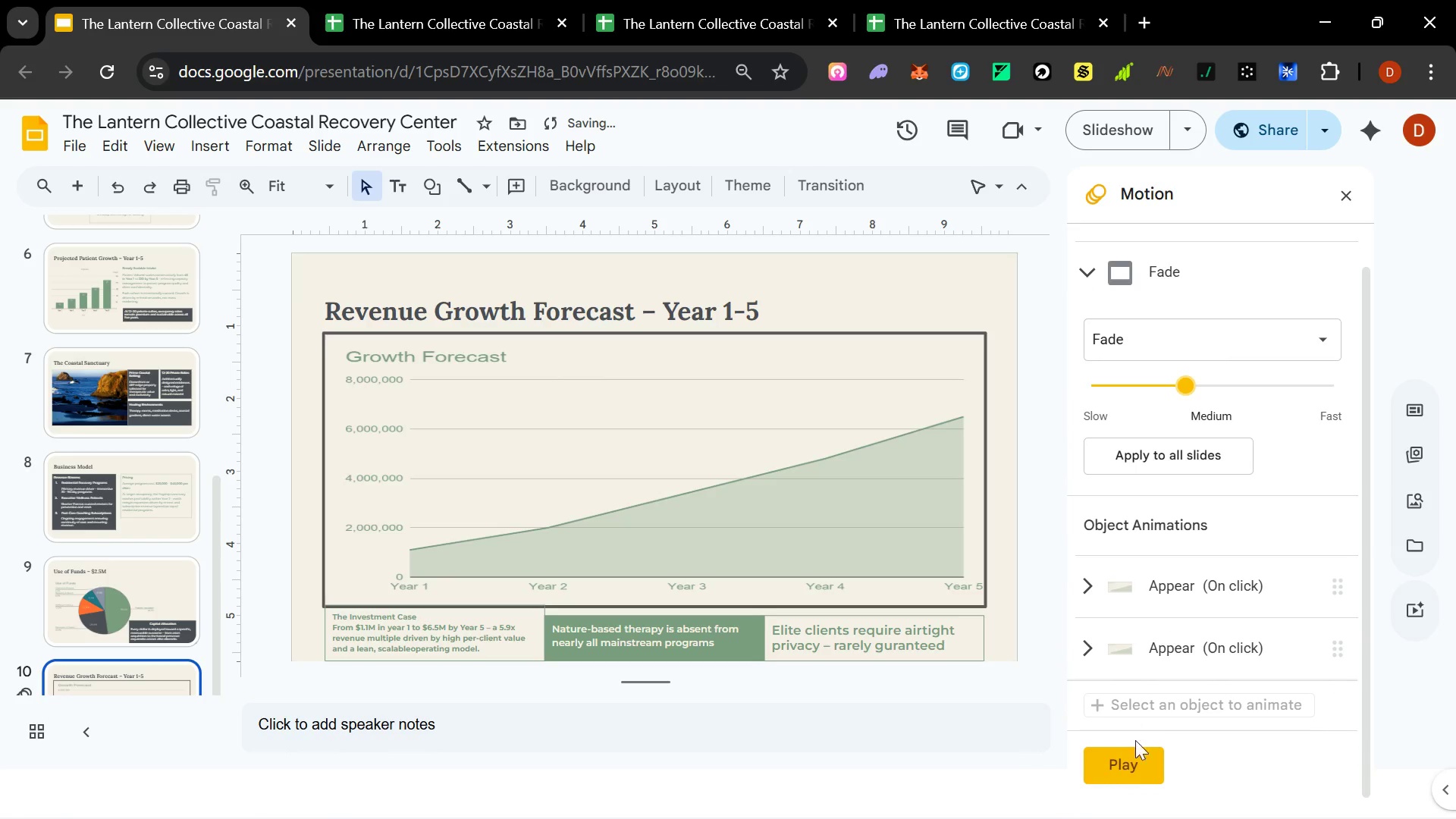 
left_click([1141, 765])
 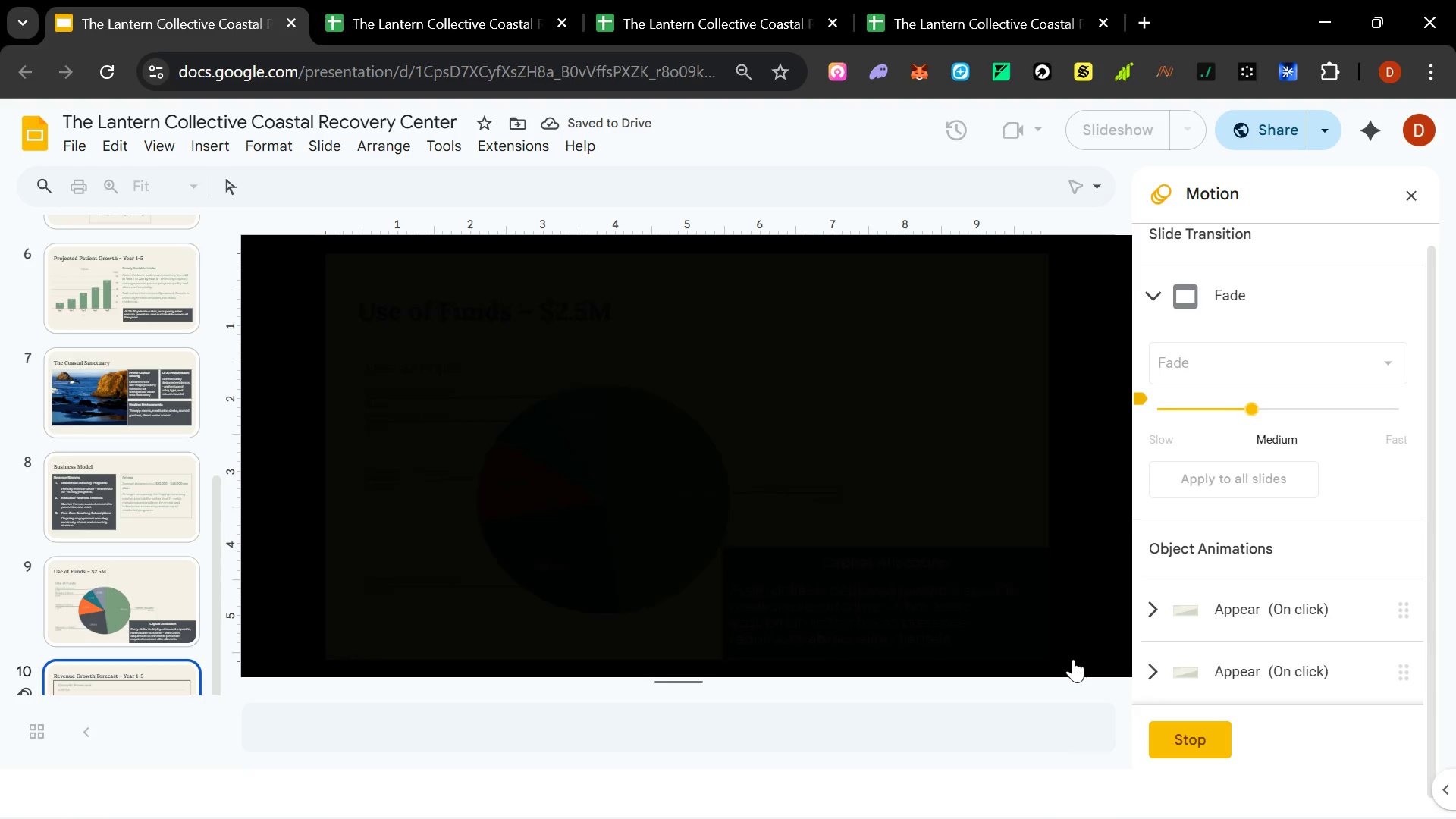 
wait(8.42)
 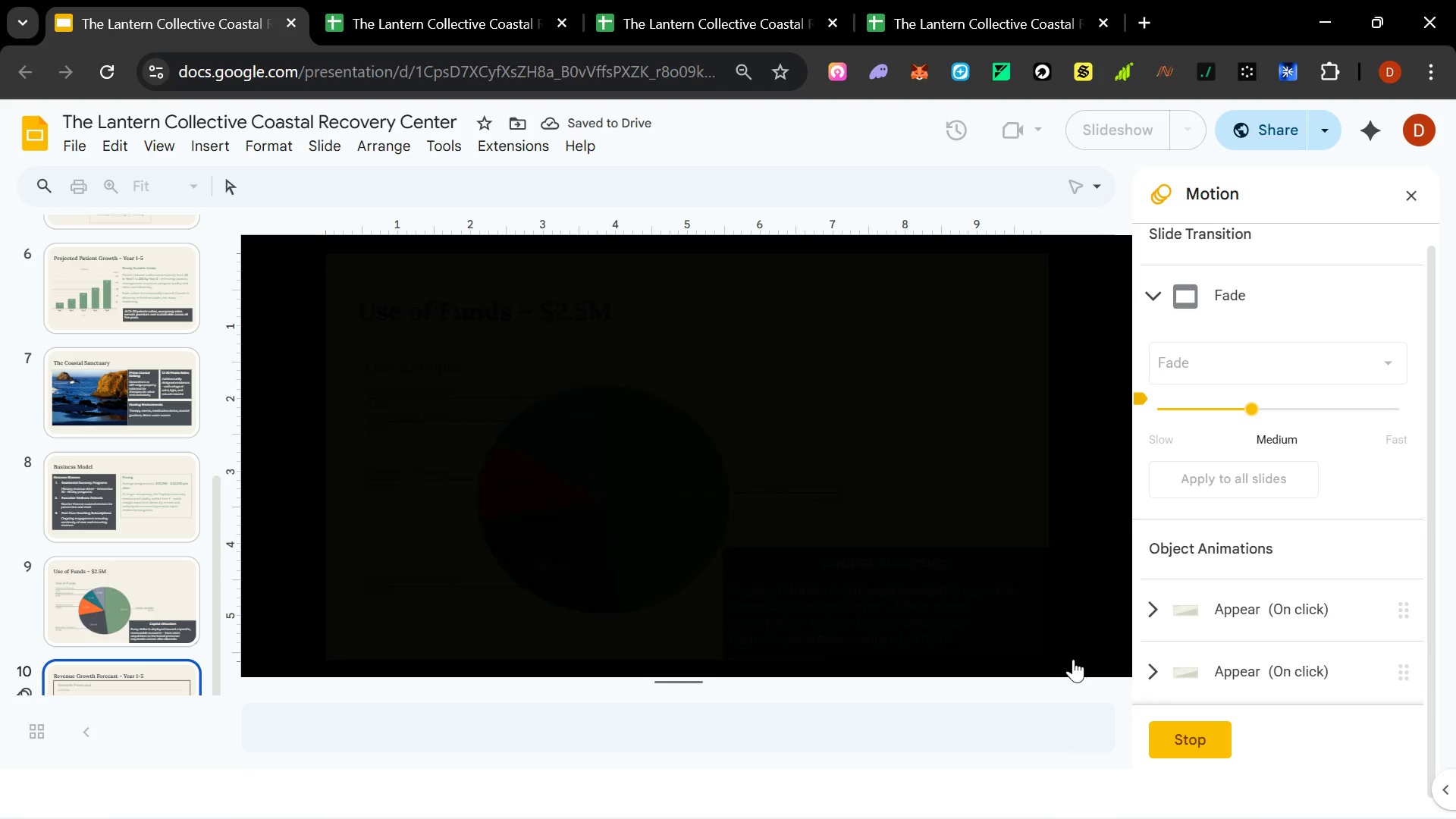 
left_click([1413, 190])
 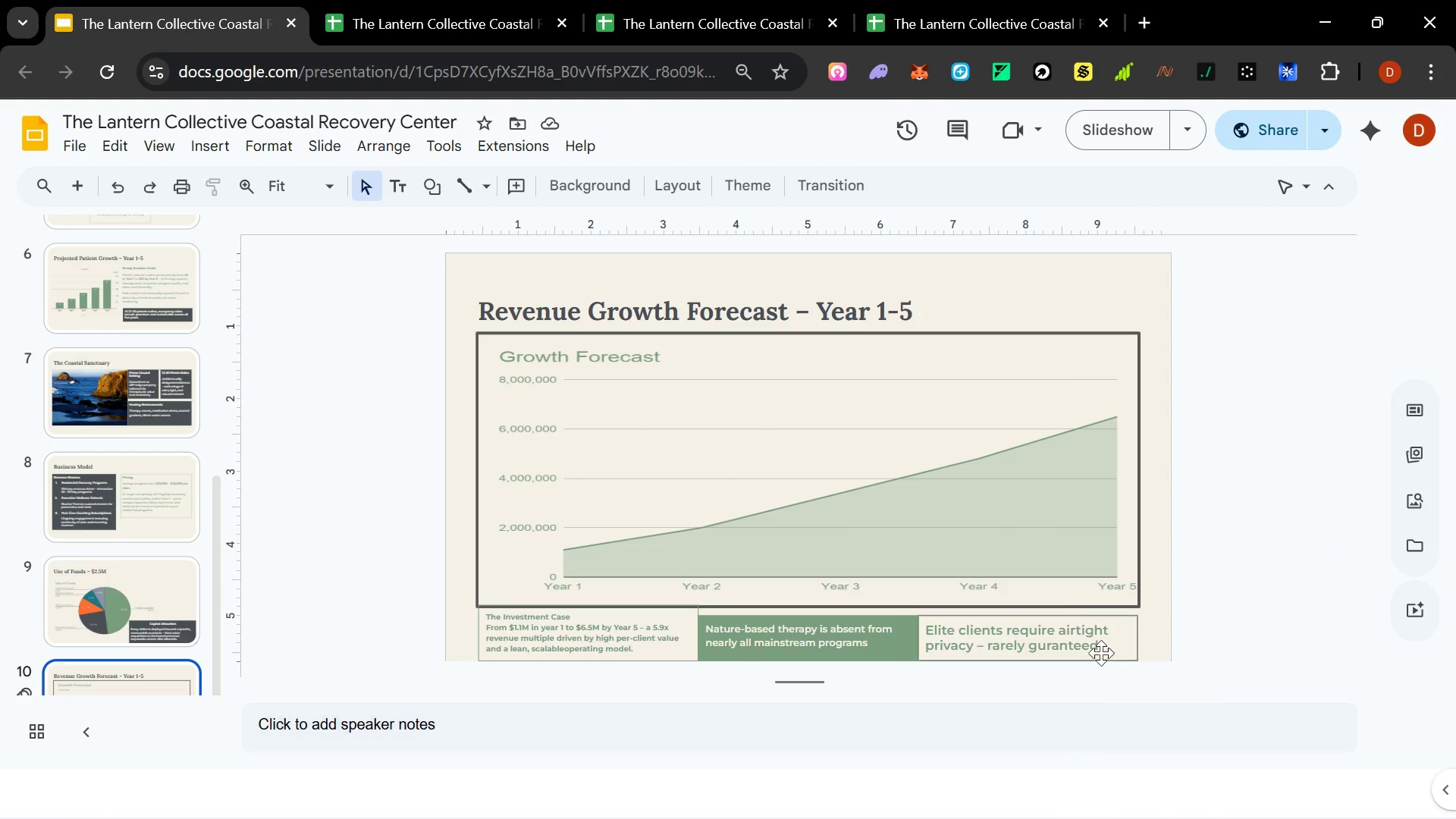 
left_click([944, 483])
 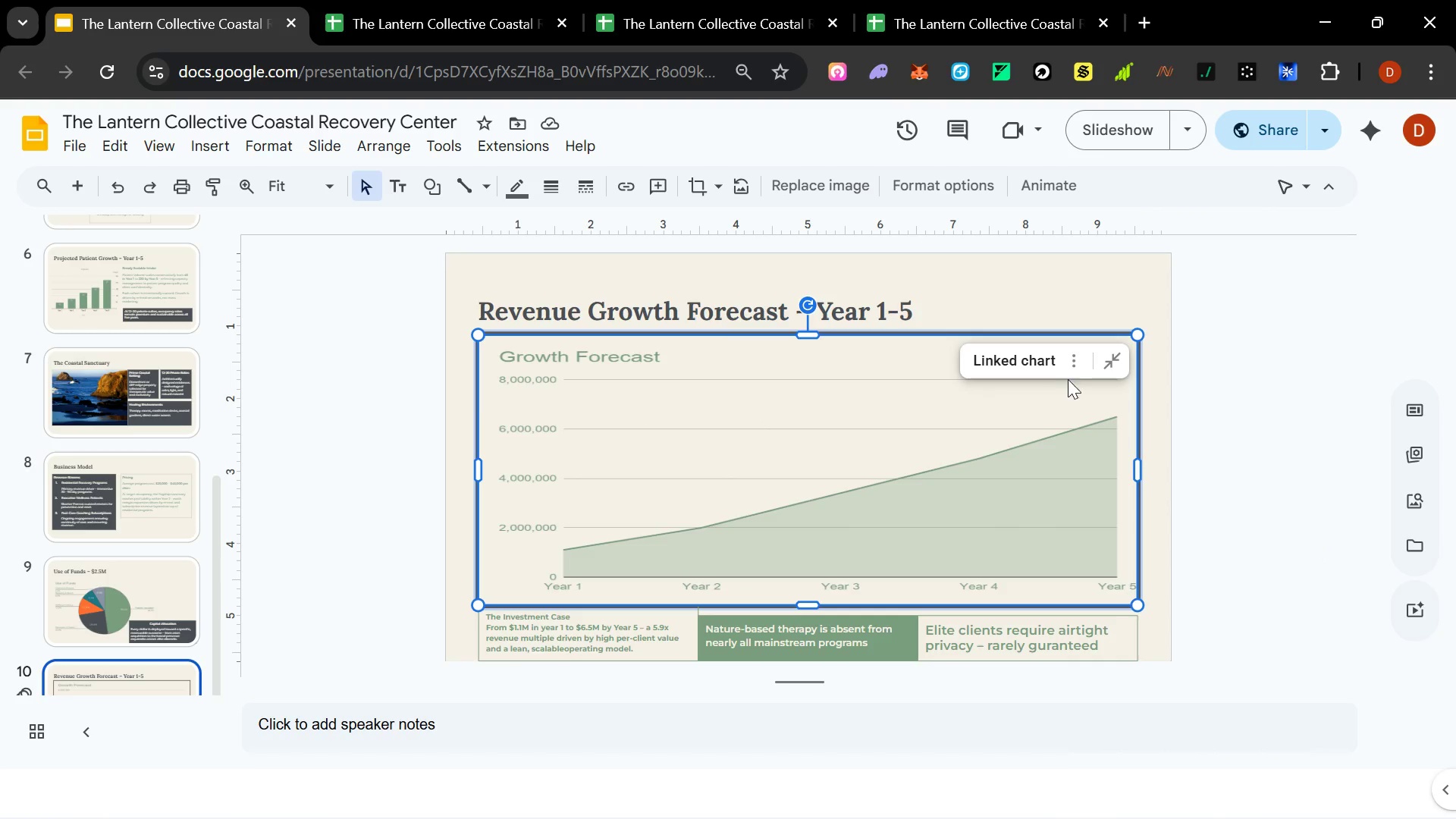 
left_click([1074, 364])
 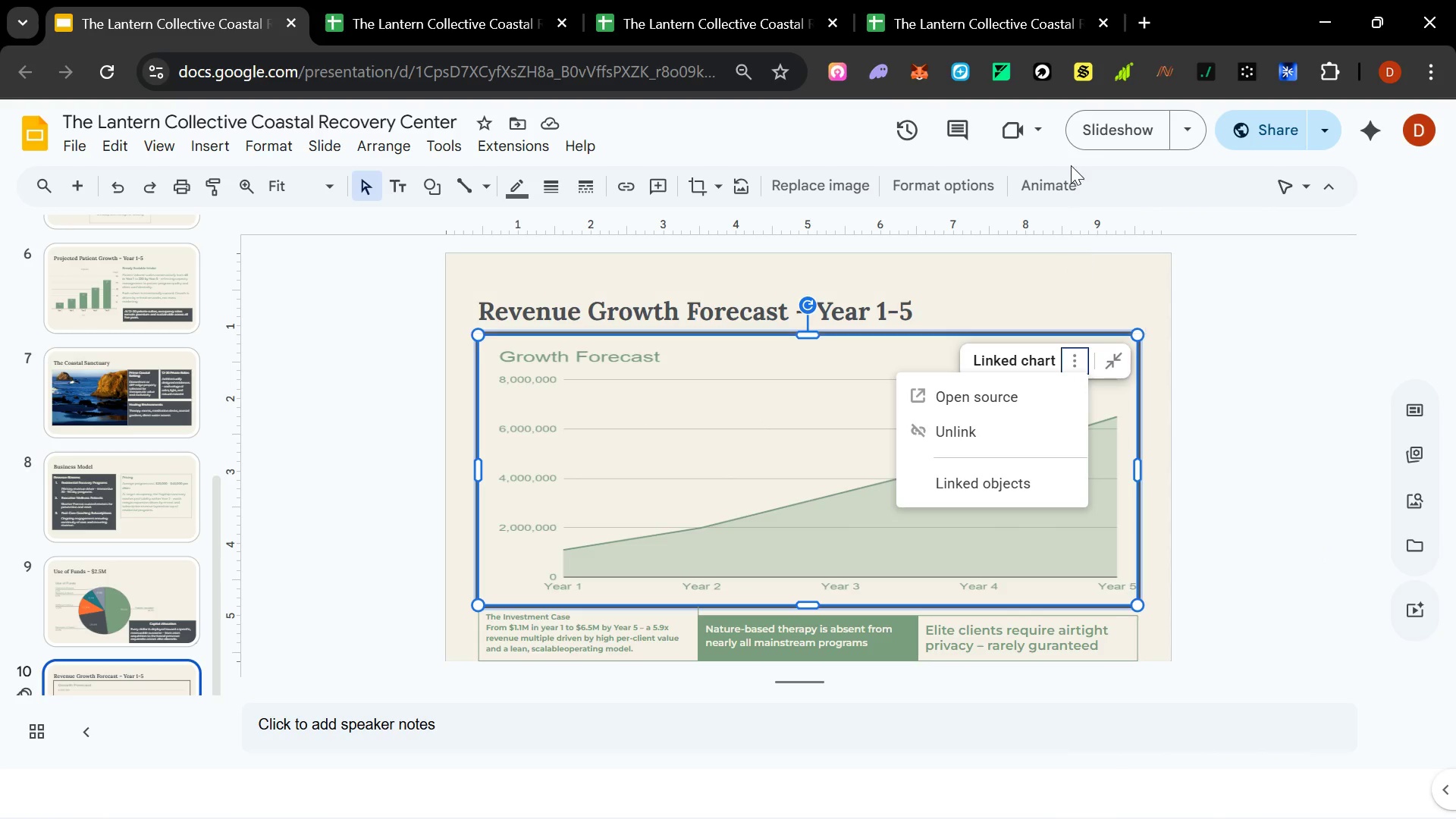 
left_click([1059, 187])
 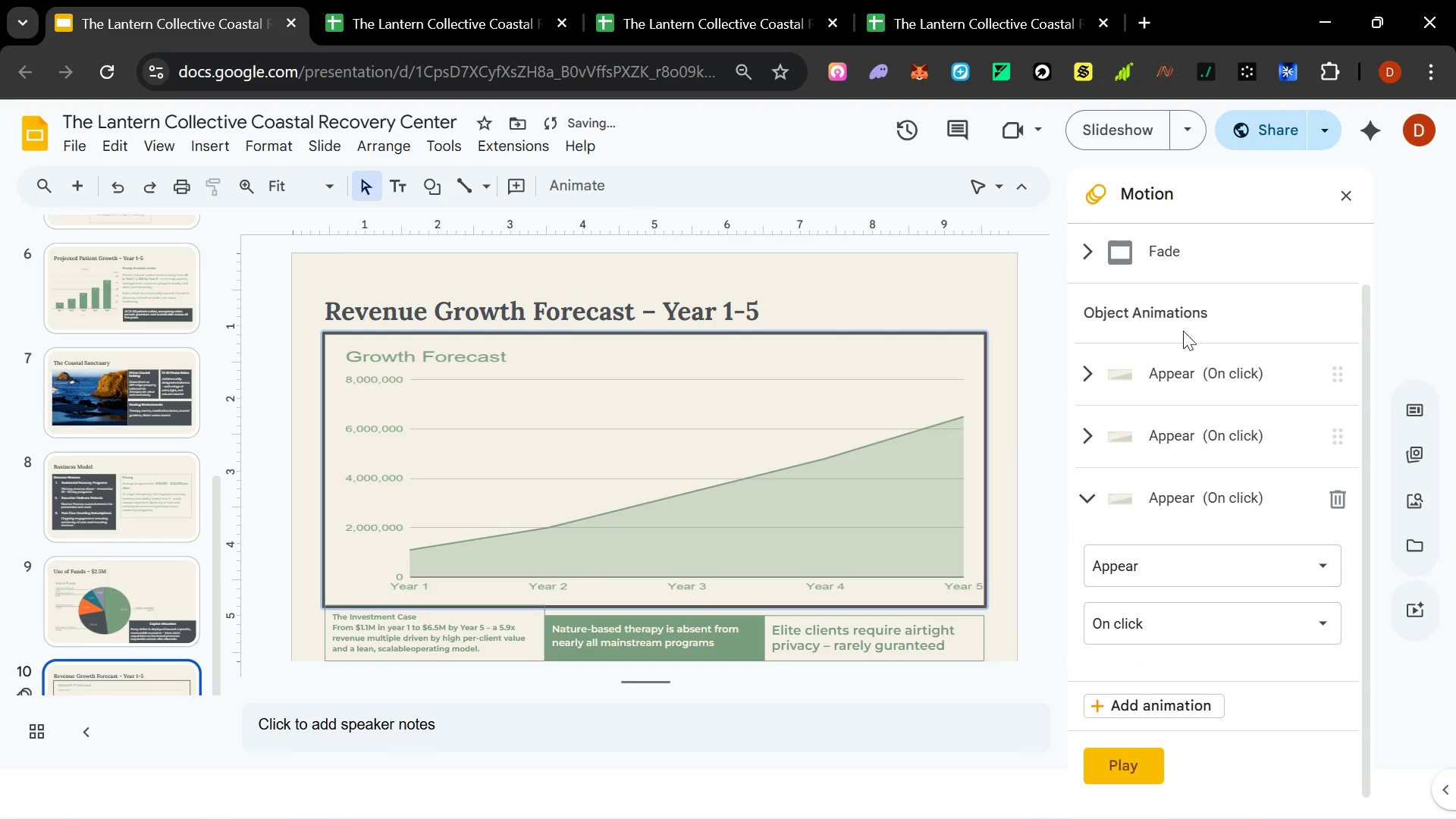 
scroll: coordinate [1222, 468], scroll_direction: up, amount: 7.0
 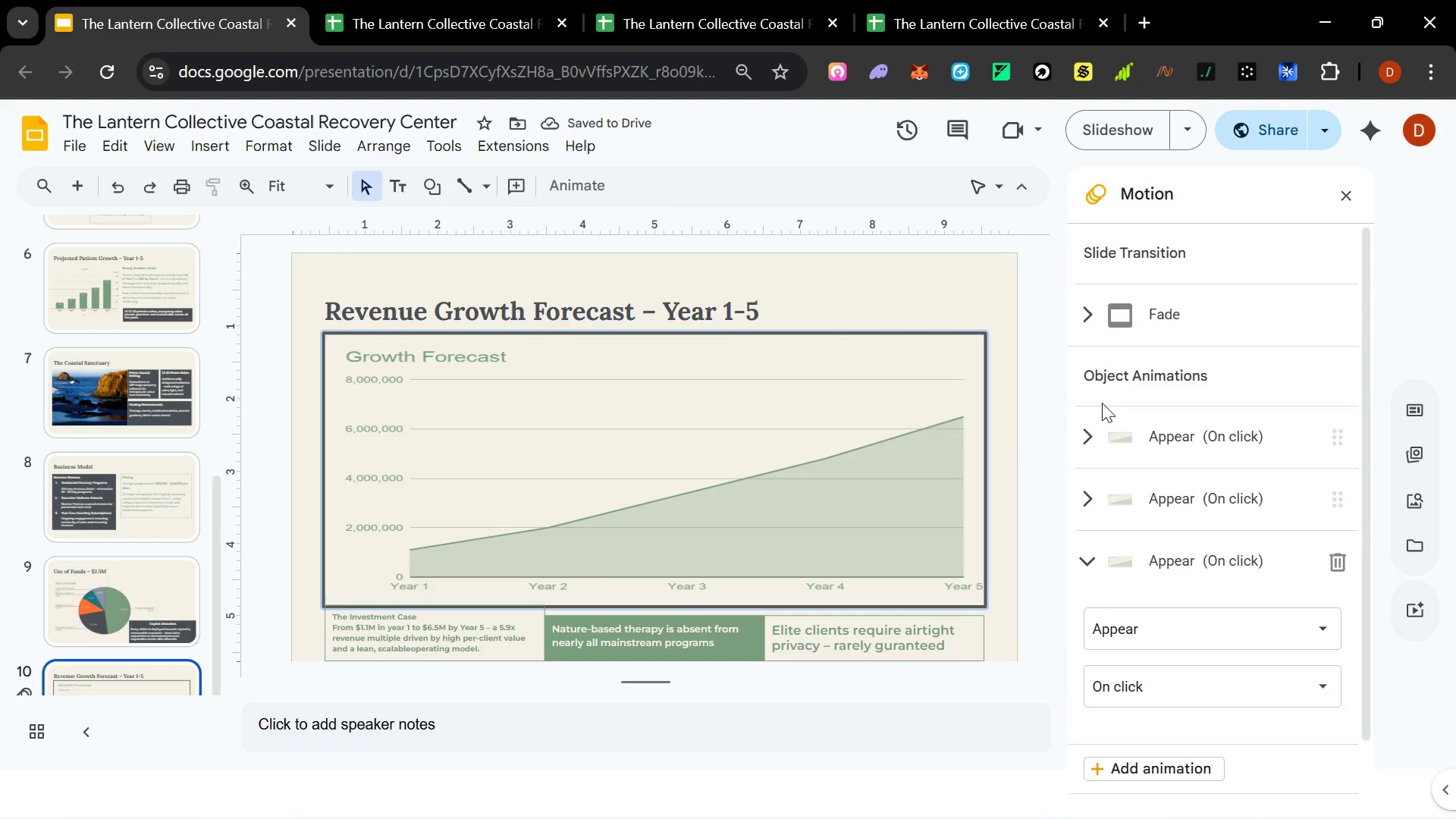 
left_click([1085, 424])
 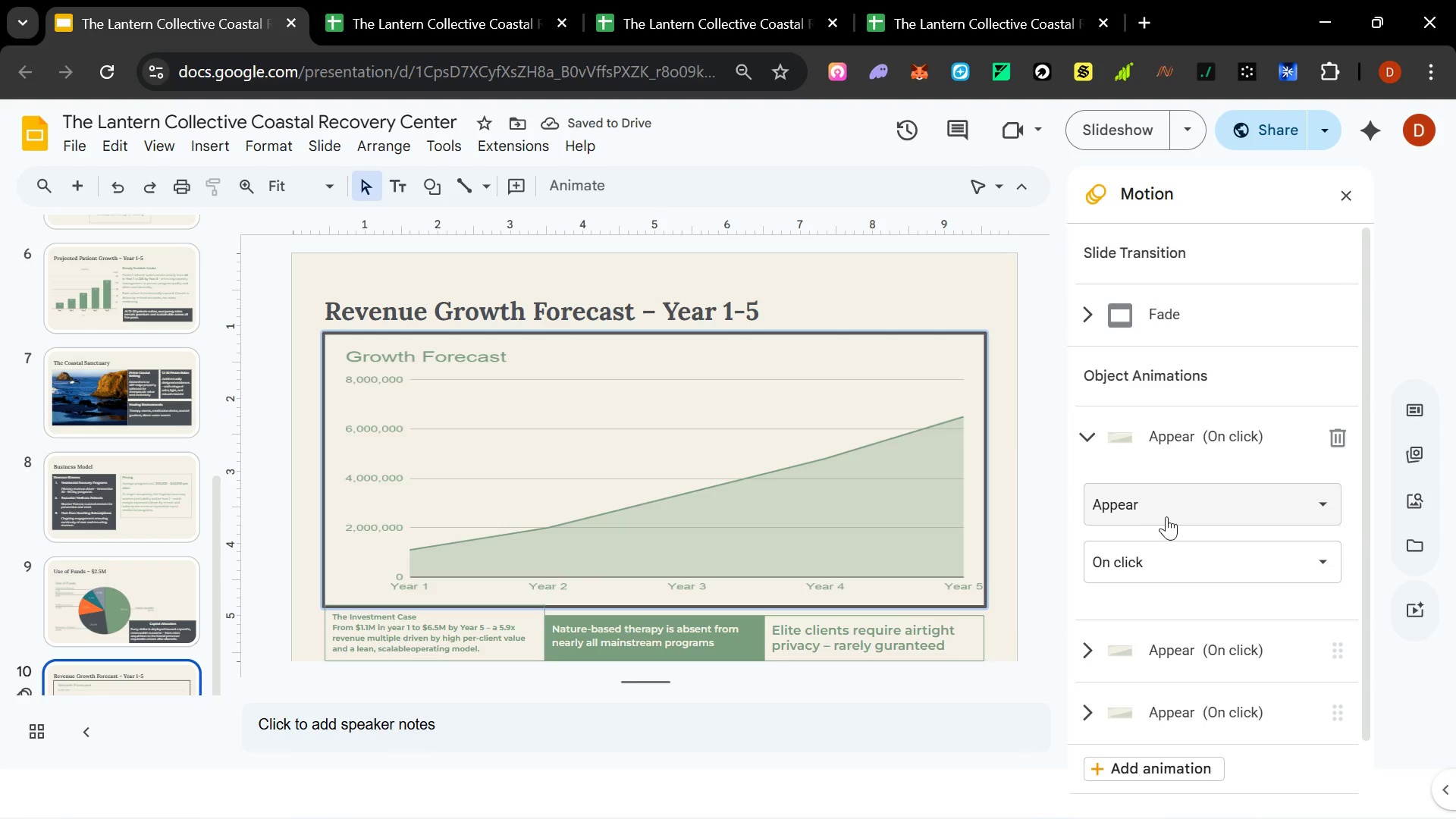 
left_click([1242, 551])
 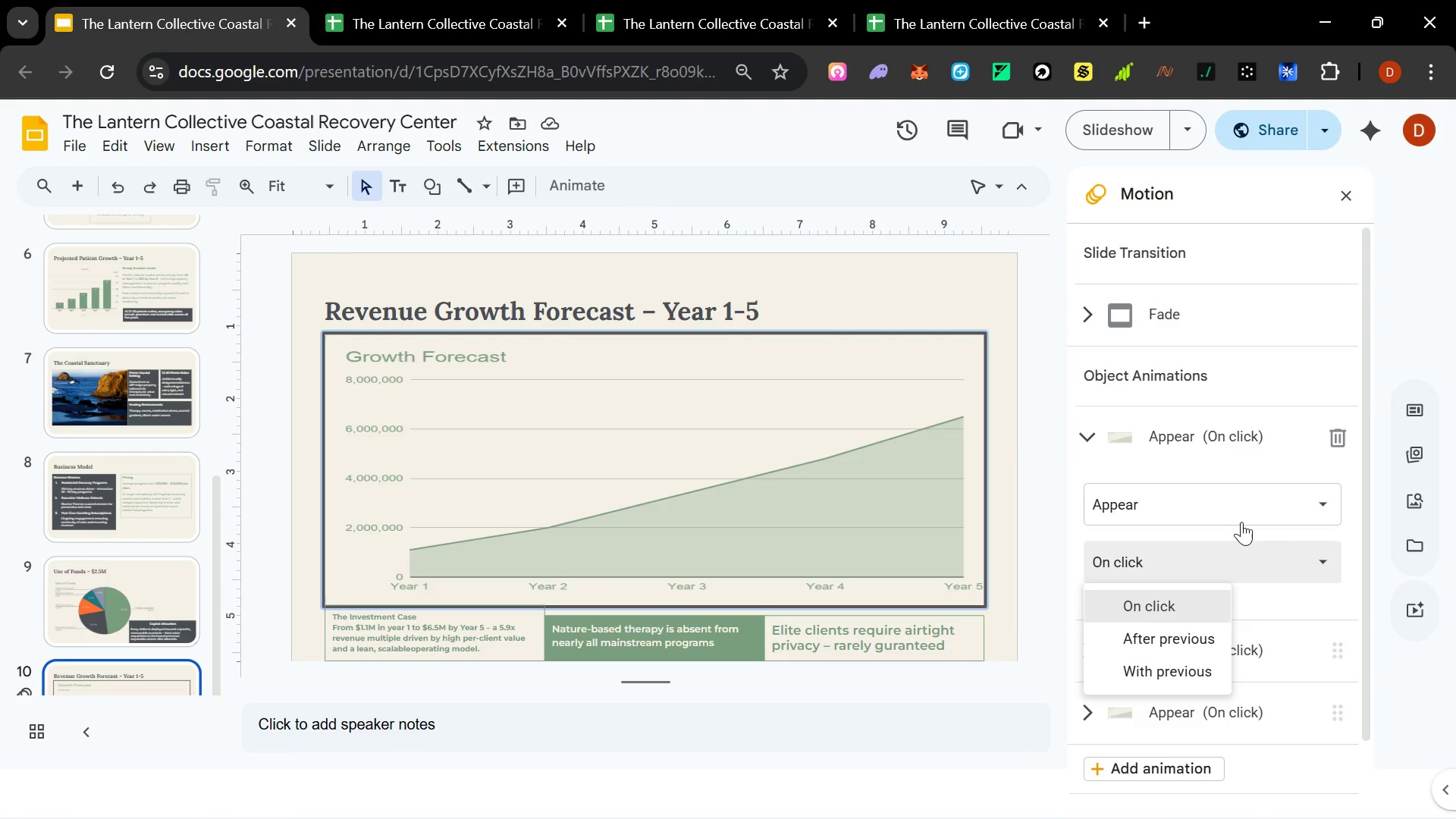 
left_click([1241, 516])
 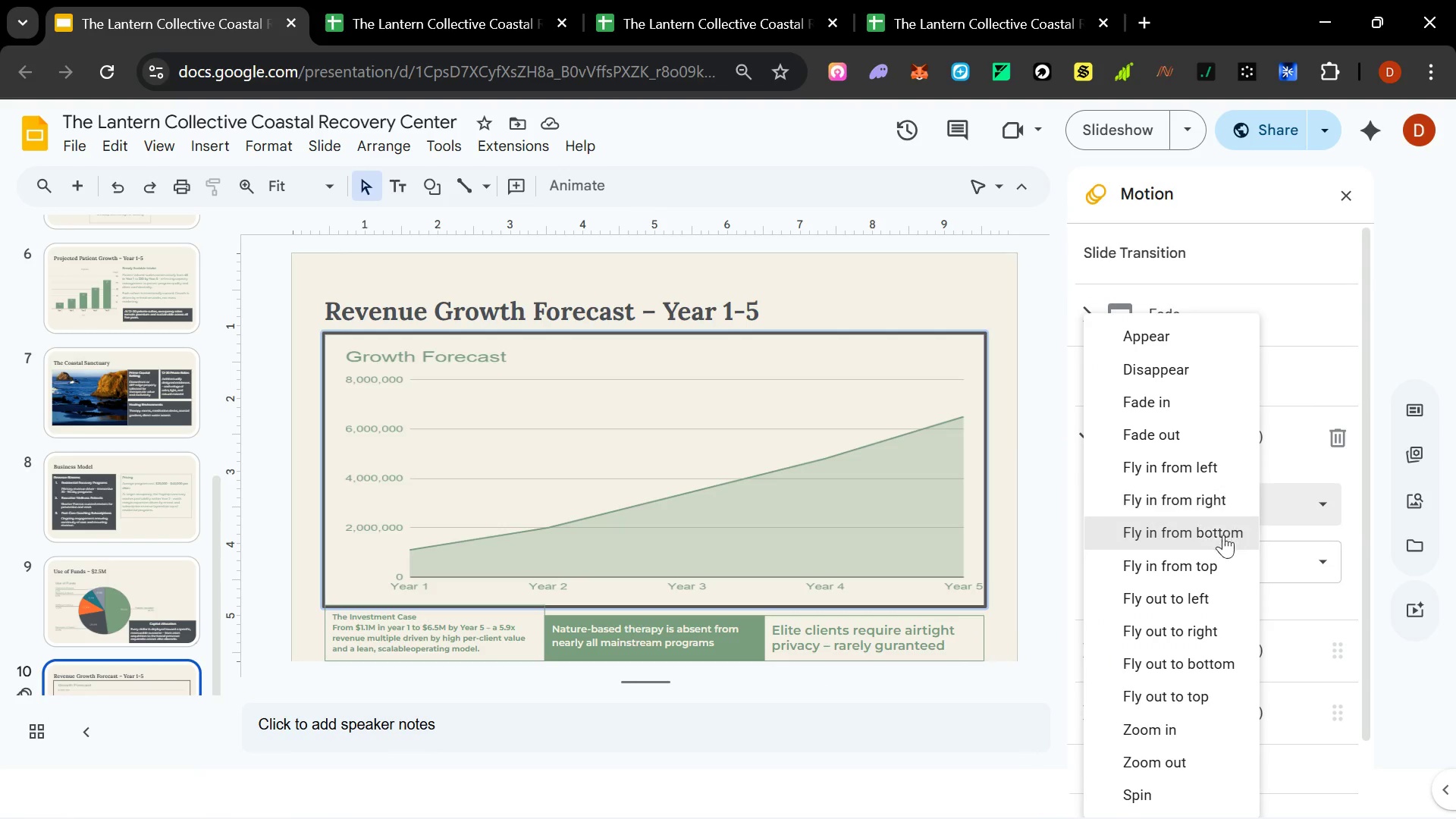 
scroll: coordinate [1215, 554], scroll_direction: none, amount: 0.0
 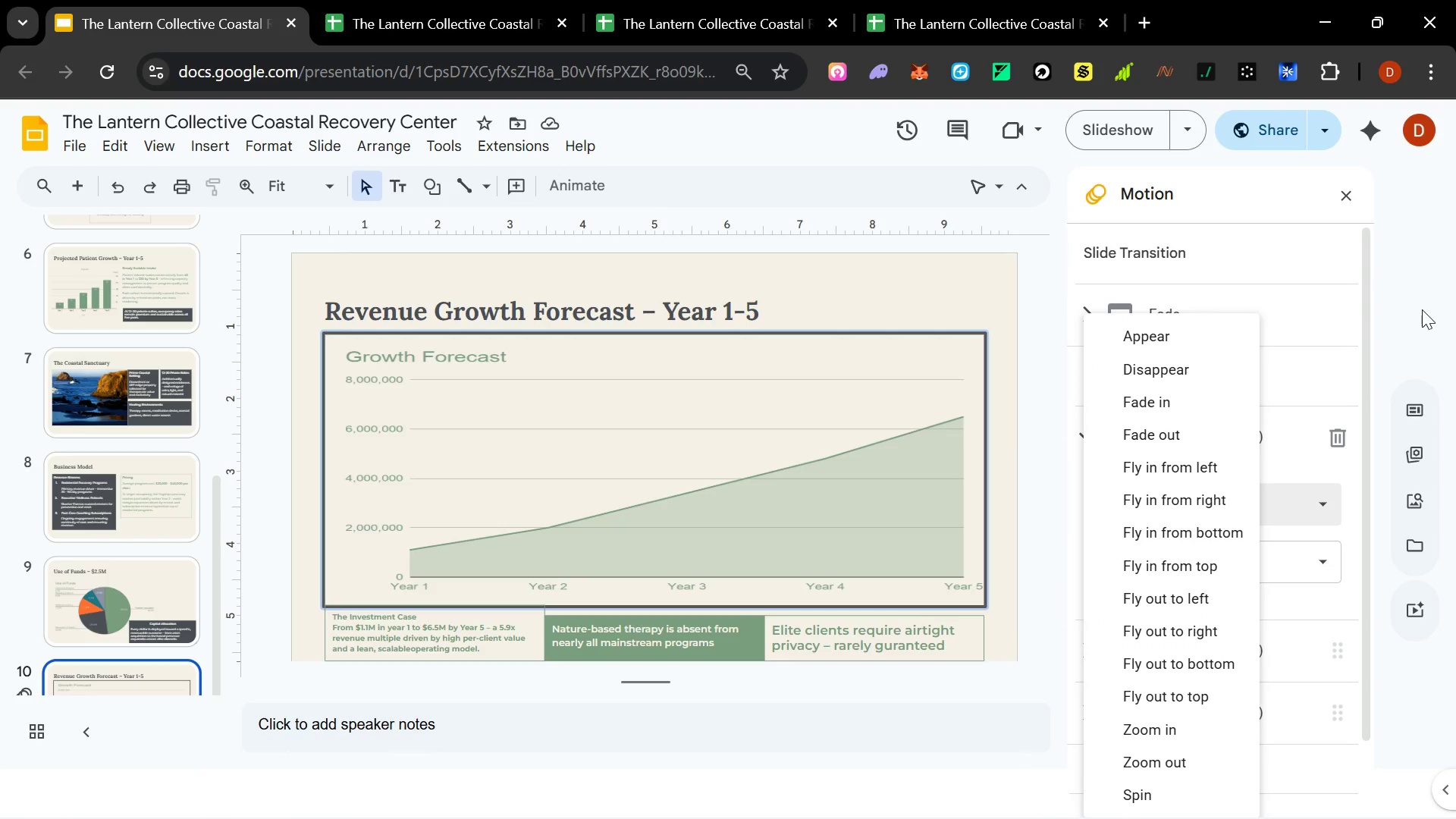 
left_click([1422, 309])
 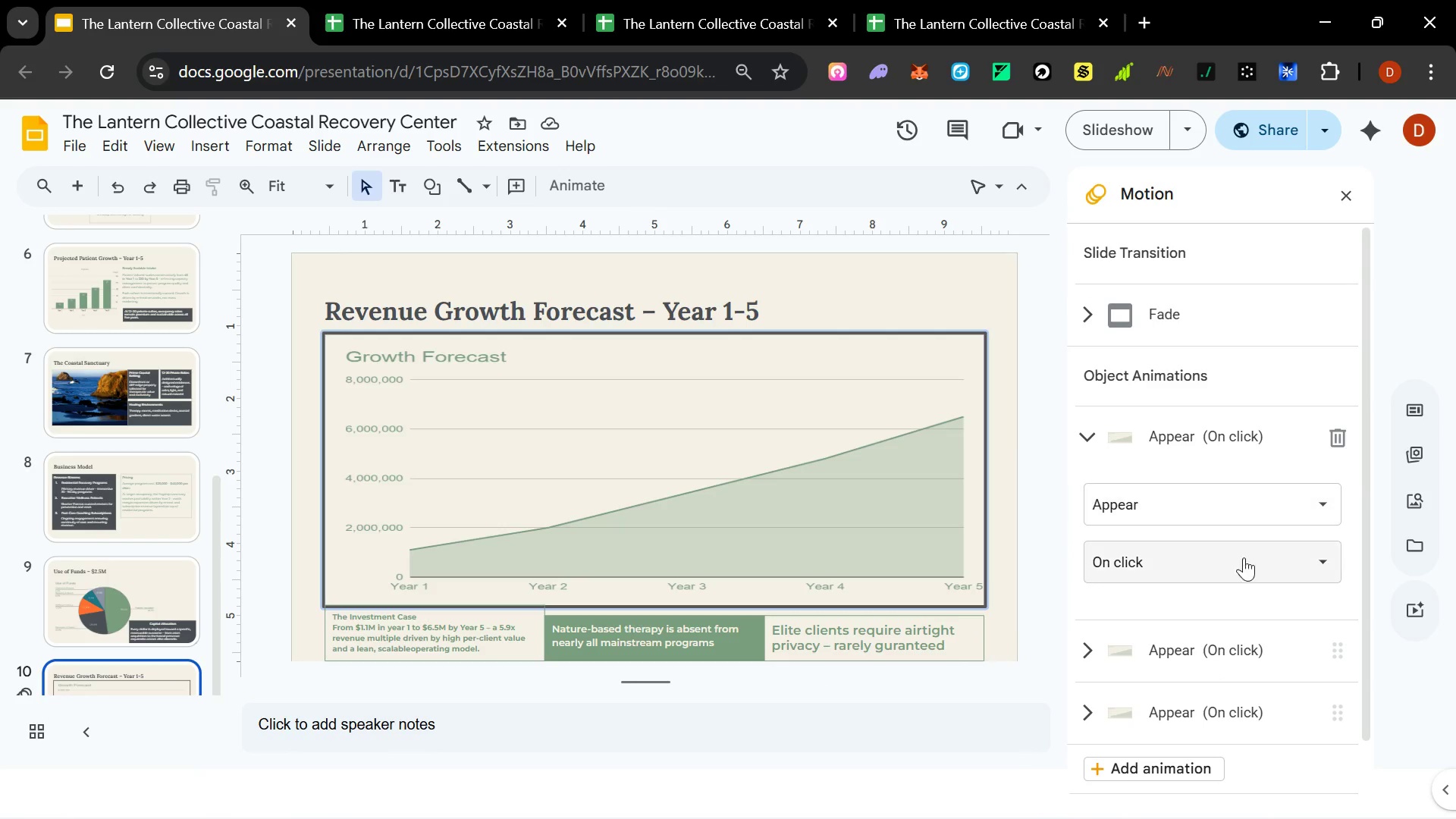 
scroll: coordinate [1238, 576], scroll_direction: down, amount: 4.0
 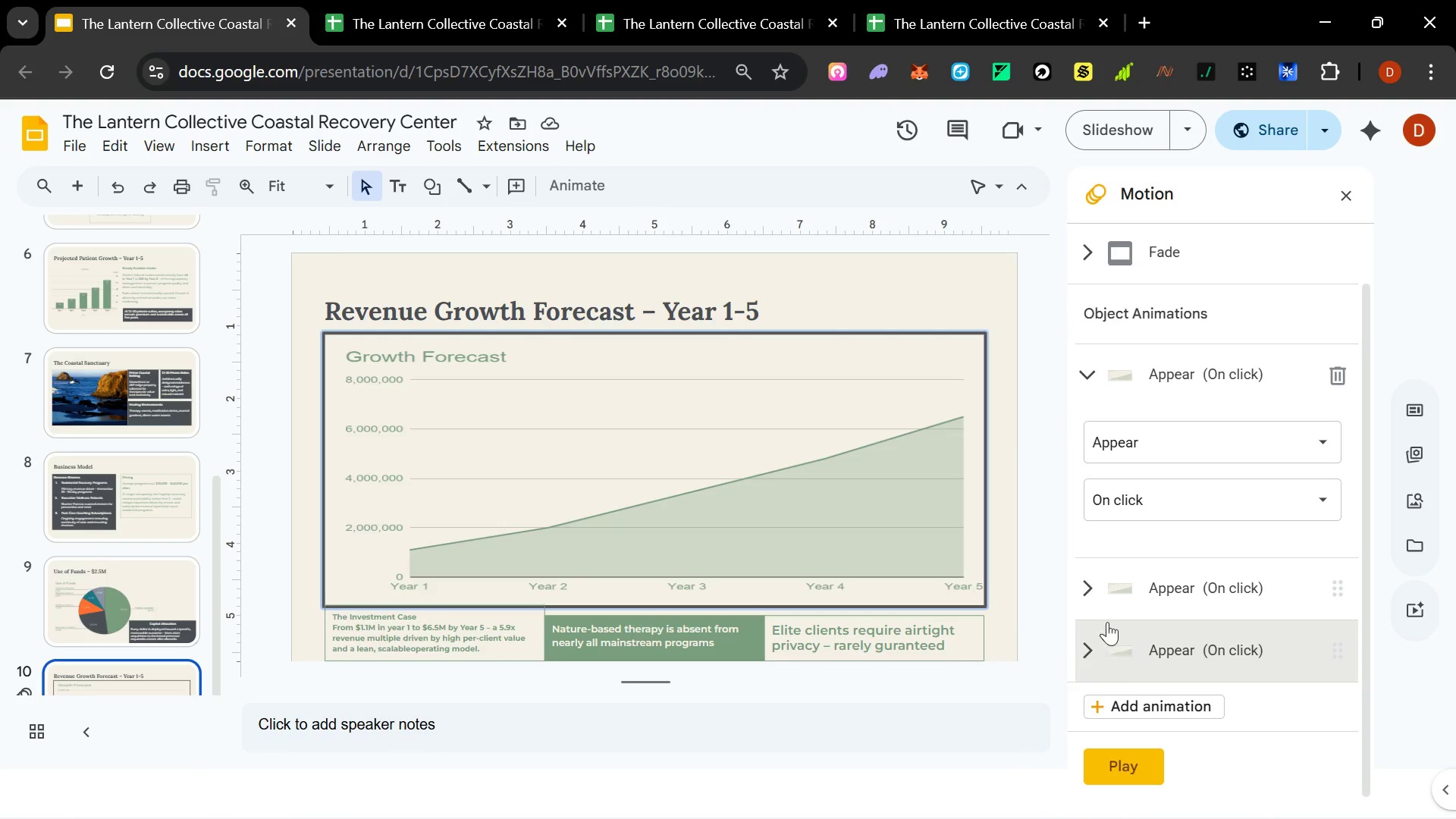 
scroll: coordinate [1100, 571], scroll_direction: up, amount: 5.0
 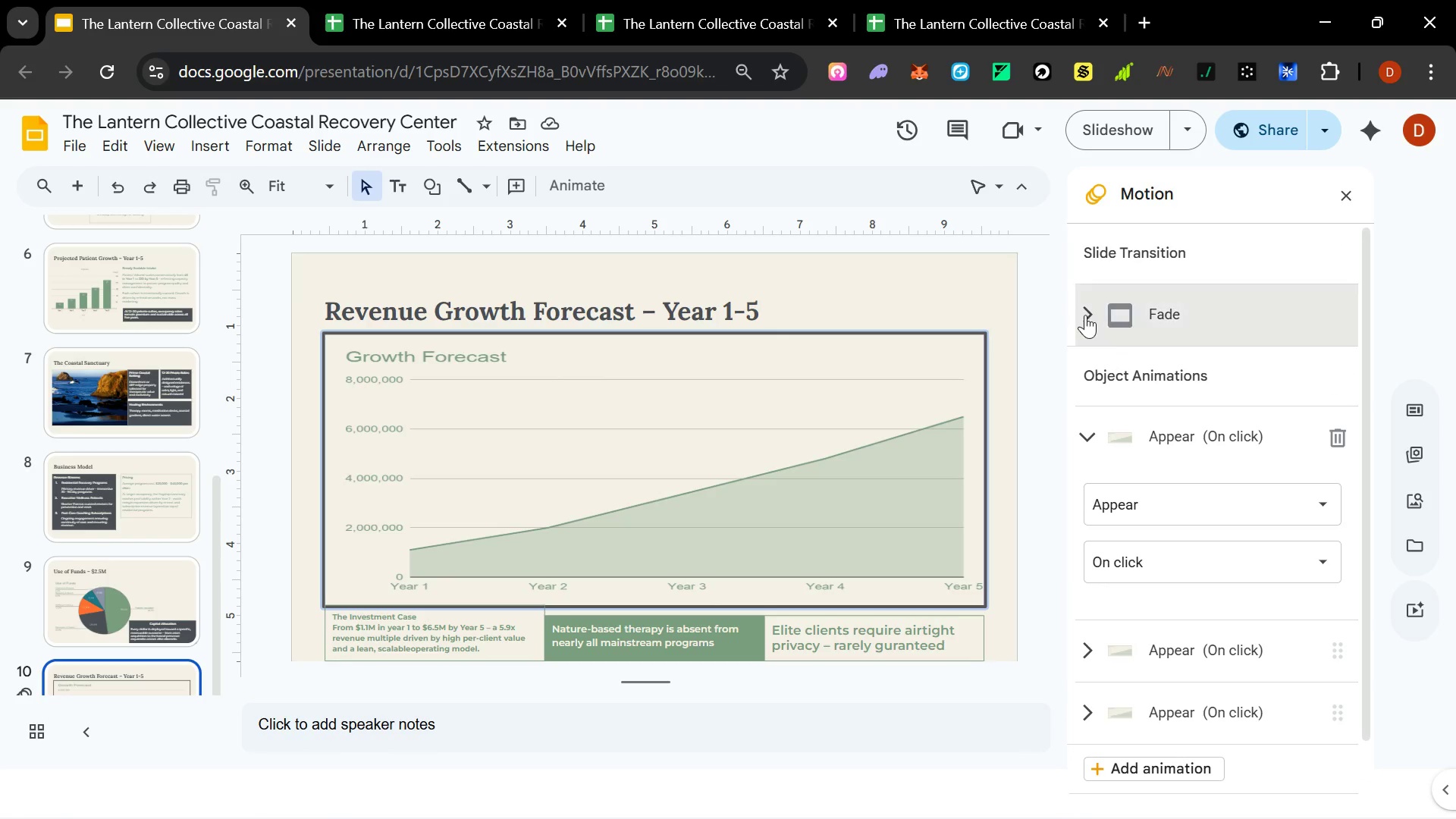 
left_click([1085, 315])
 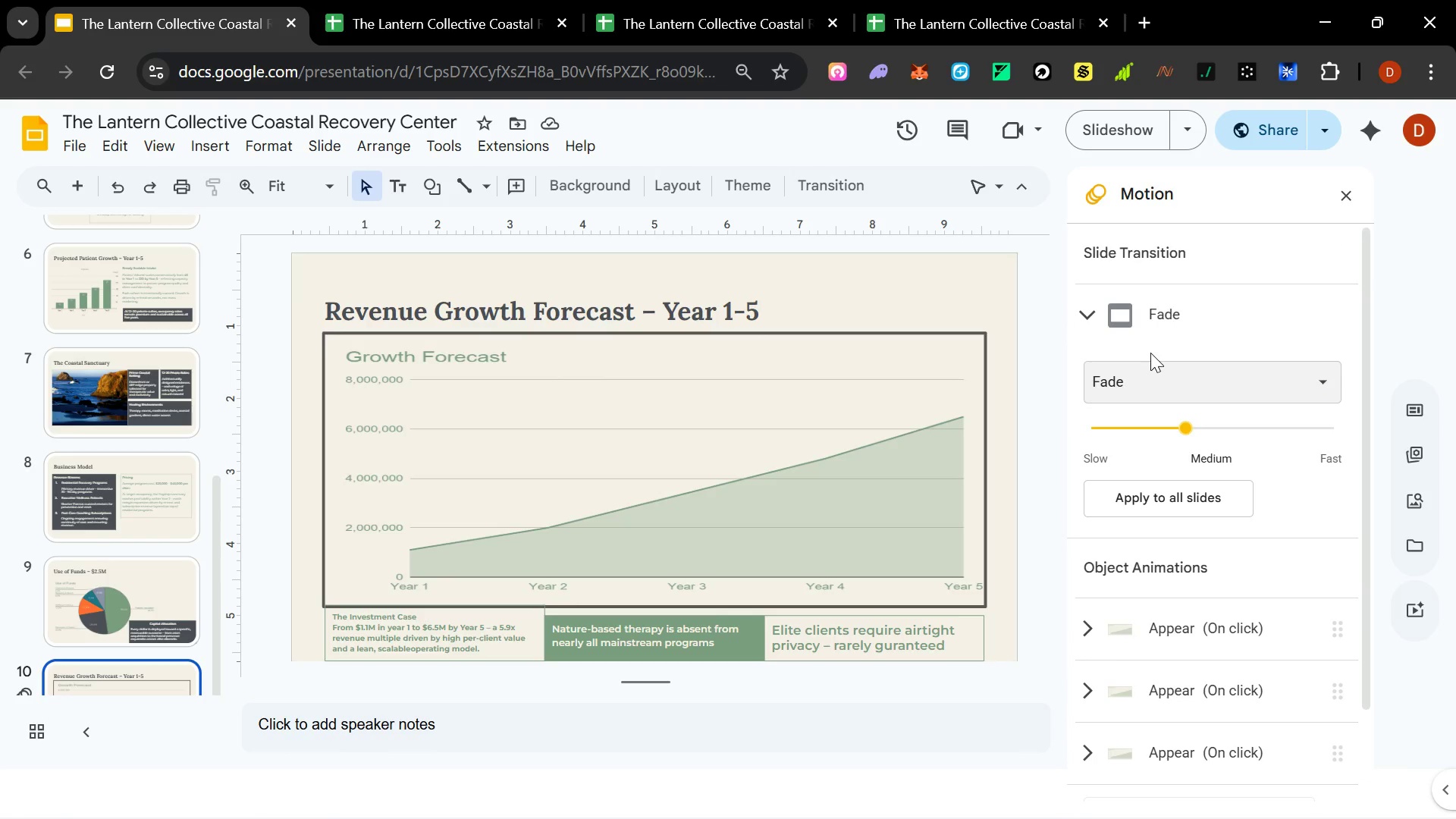 
double_click([1166, 379])
 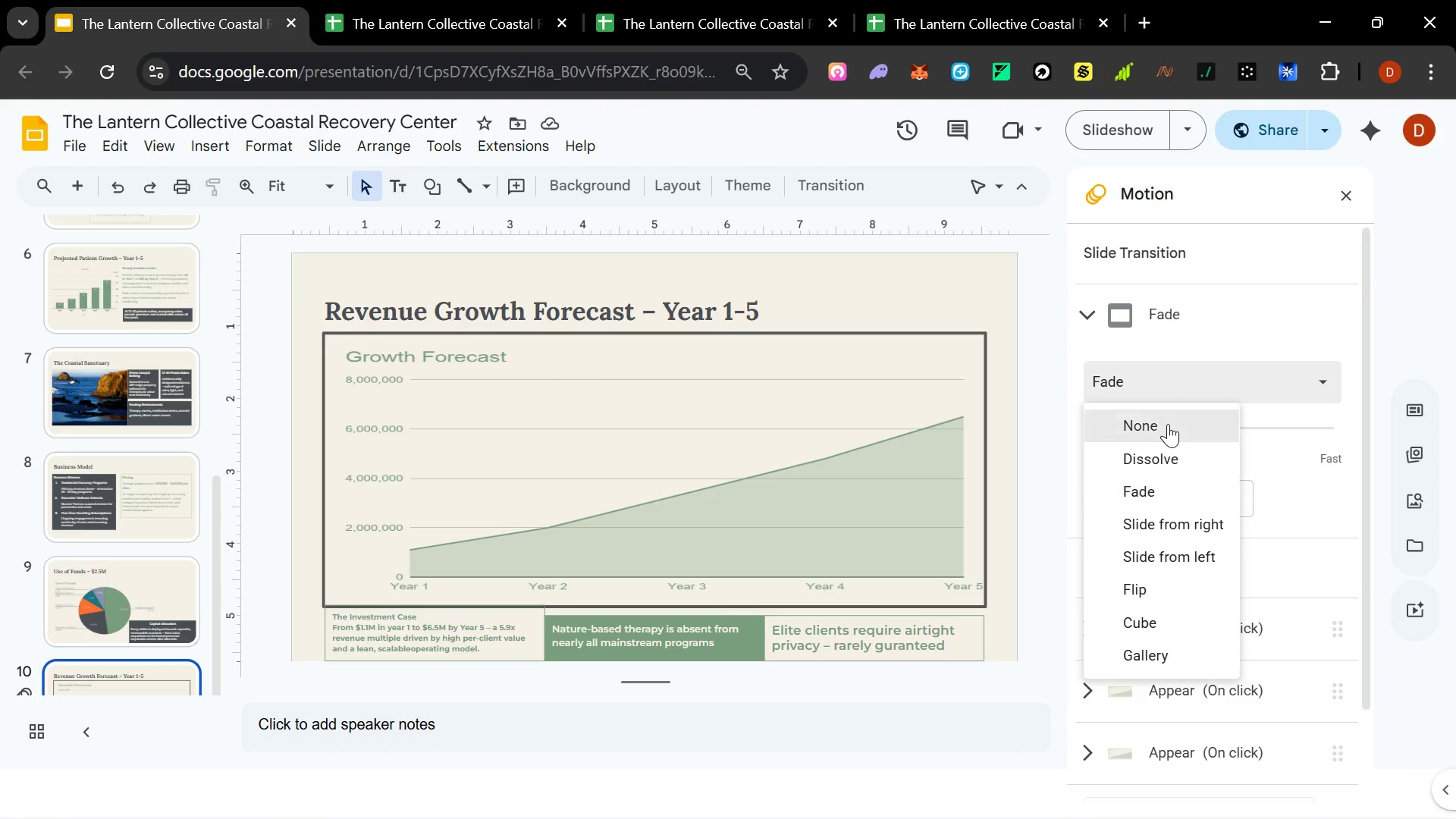 
left_click([1168, 424])
 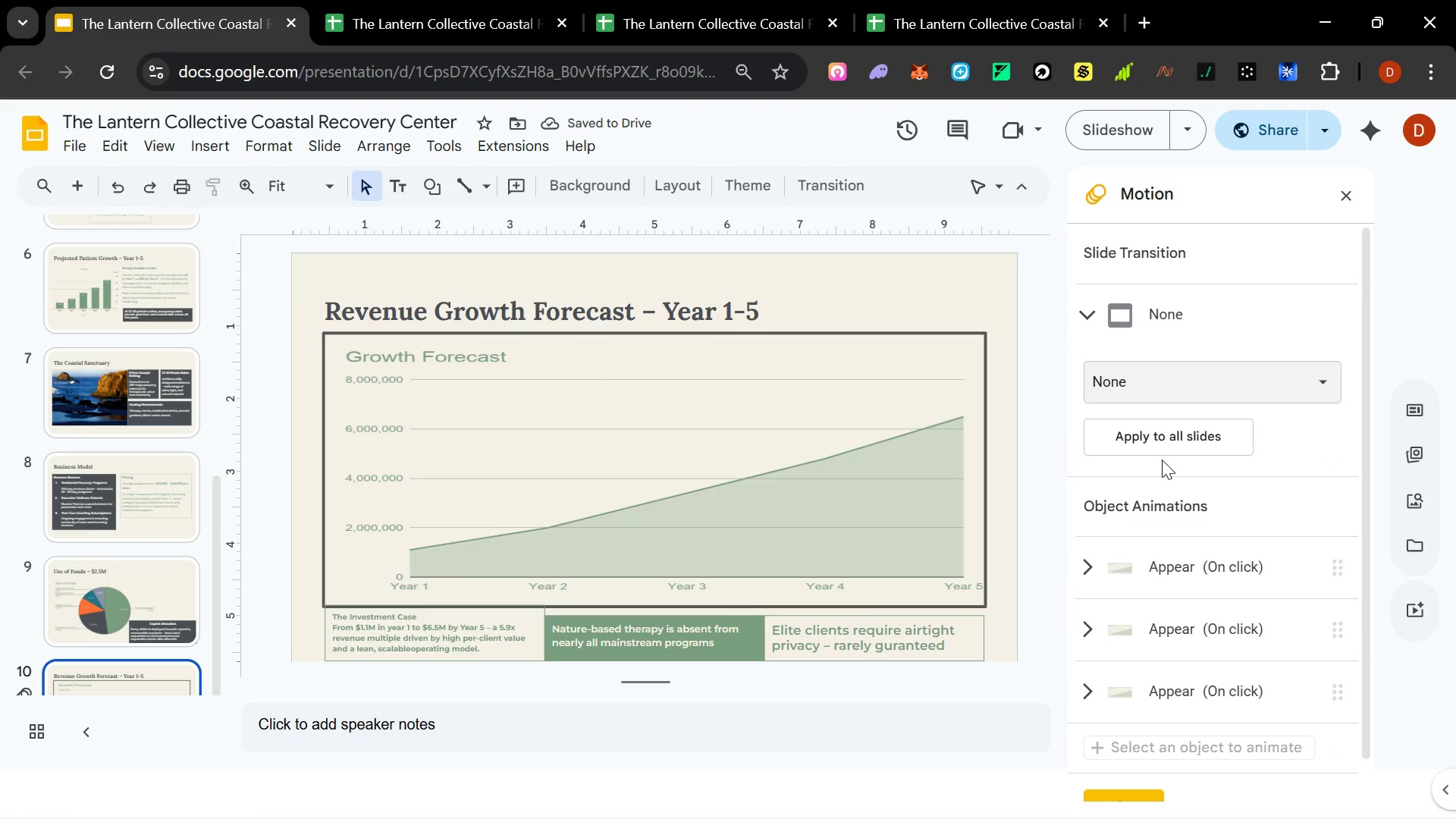 
scroll: coordinate [1162, 459], scroll_direction: down, amount: 5.0
 